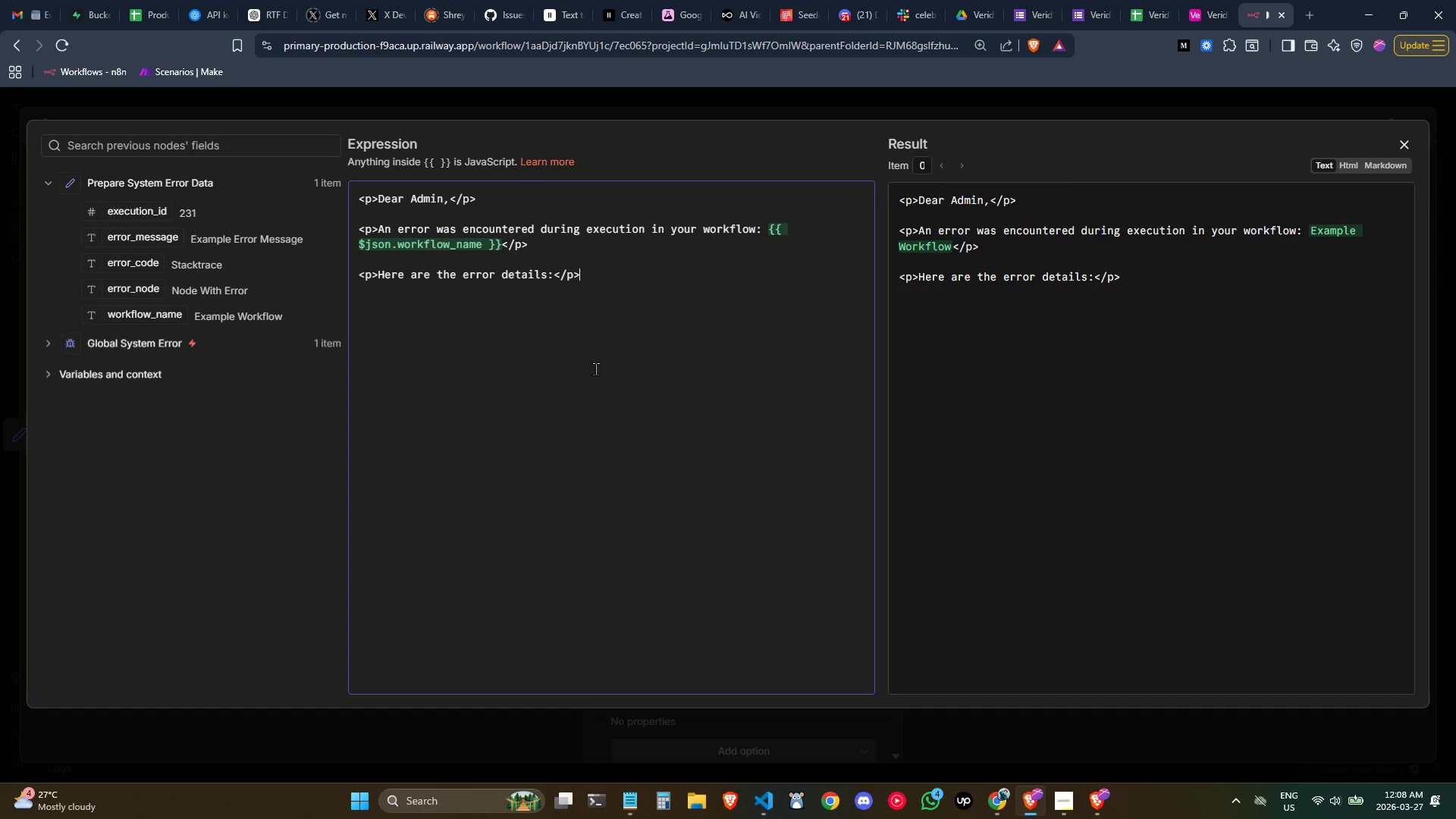 
key(Enter)
 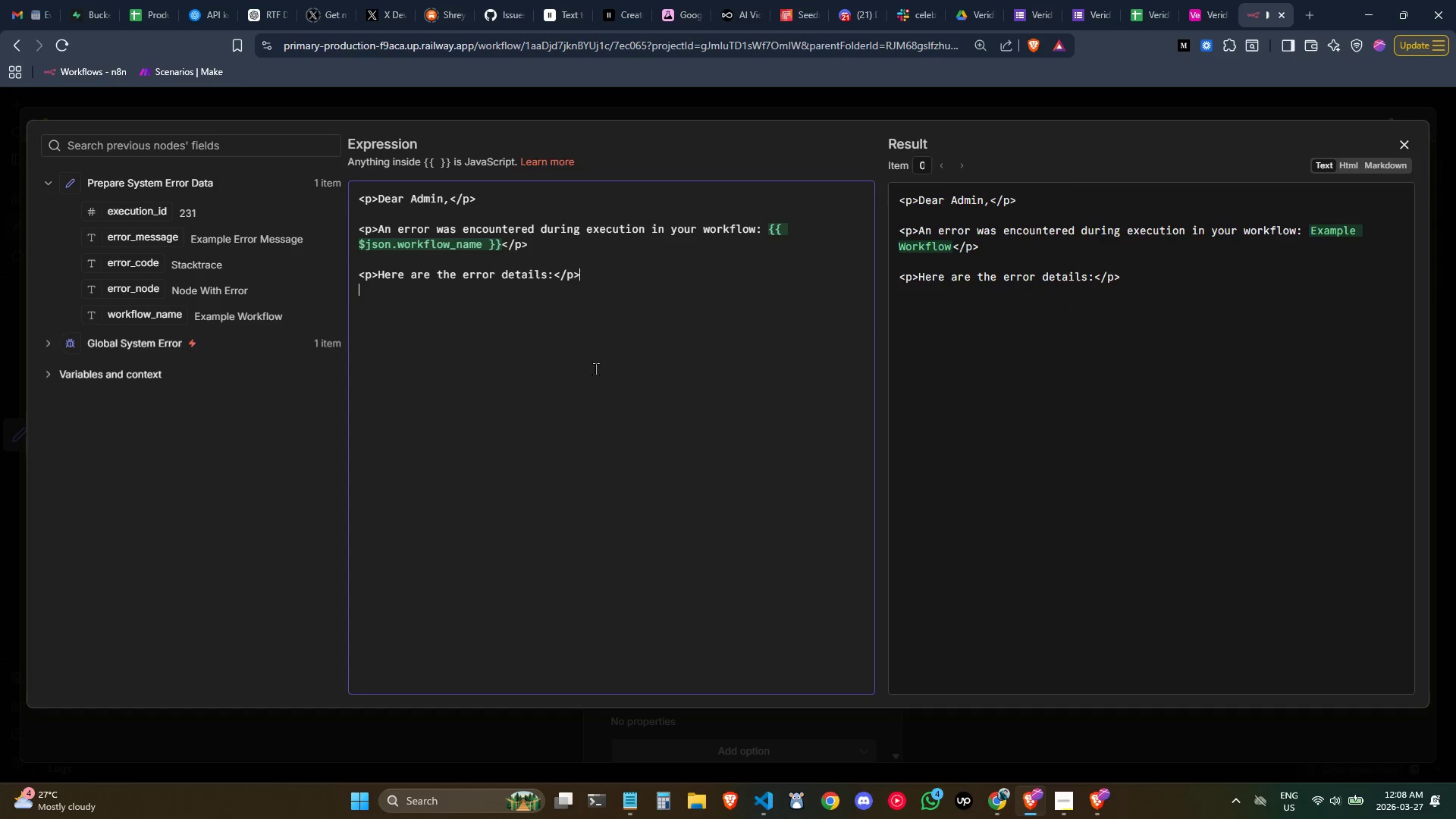 
type(<ul>)
 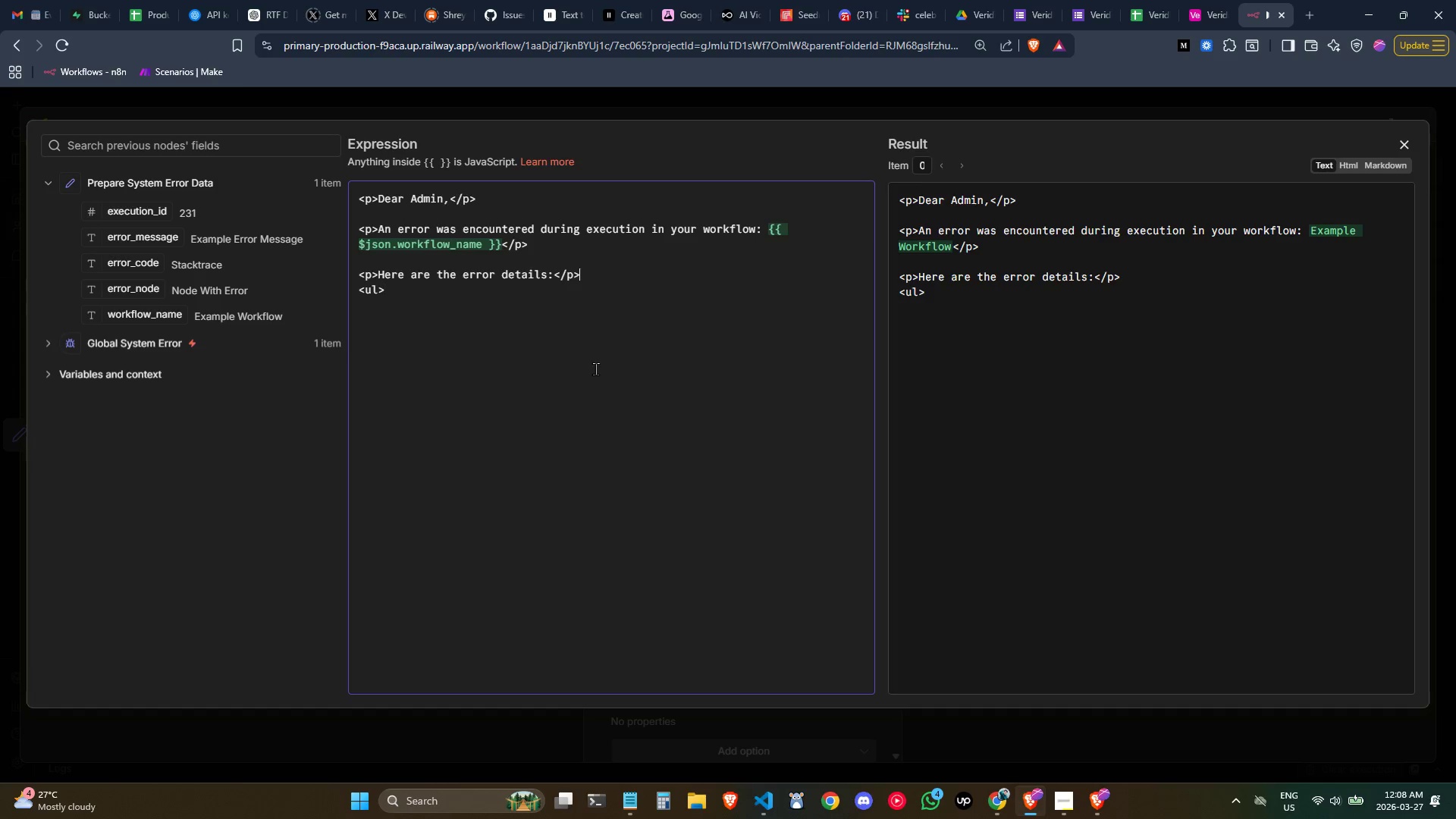 
key(Enter)
 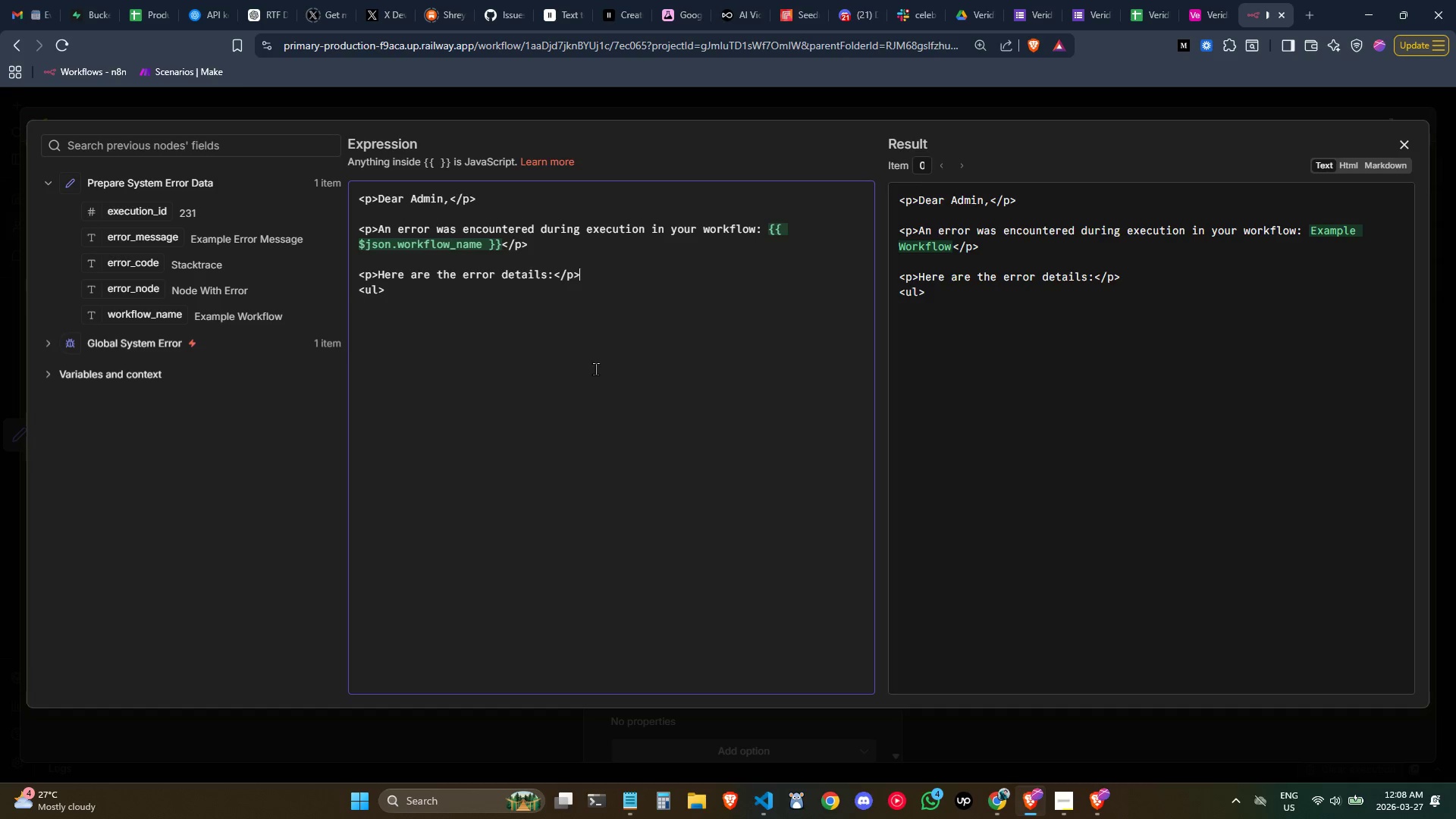 
type(</ul>)
 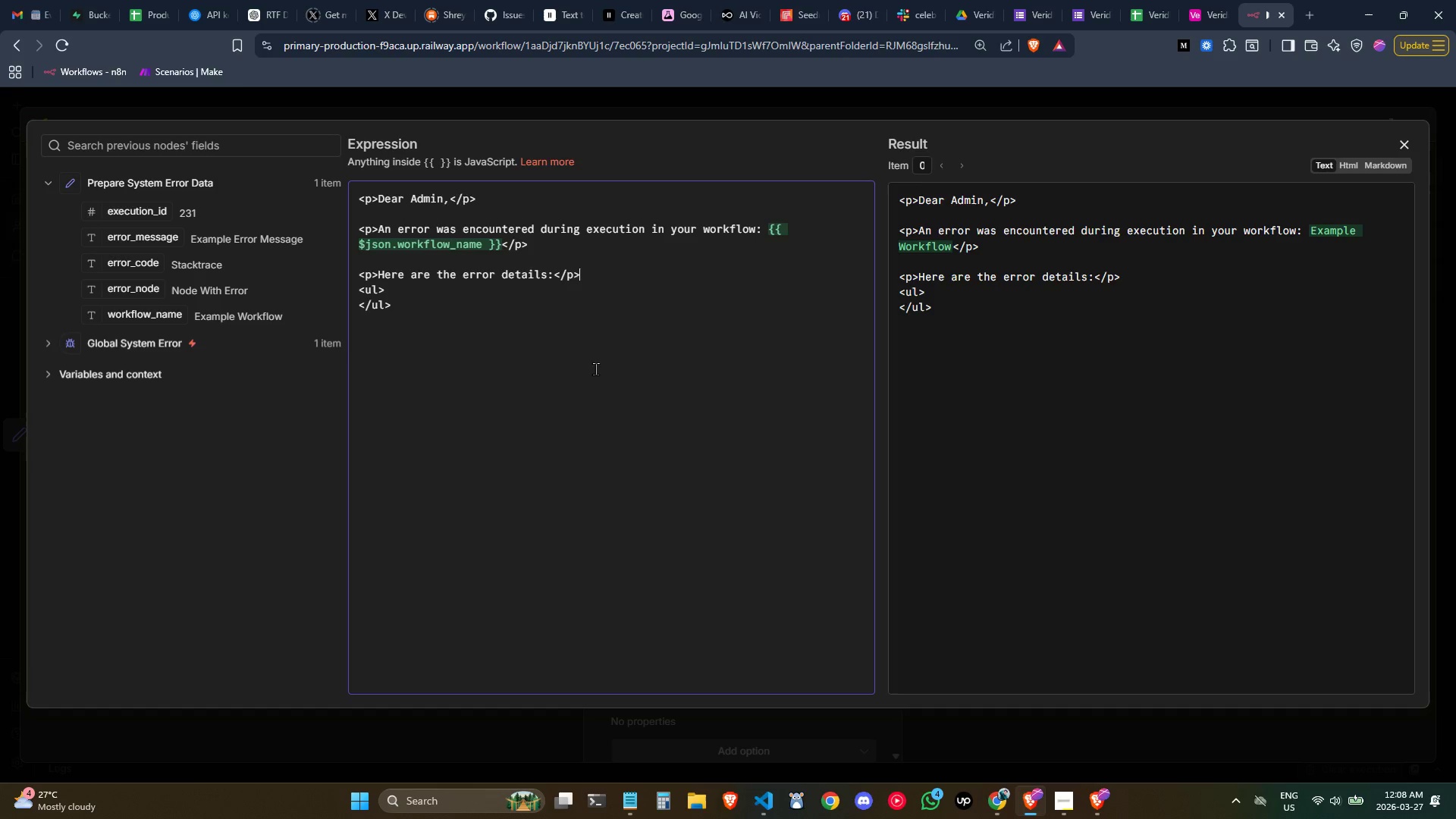 
key(ArrowUp)
 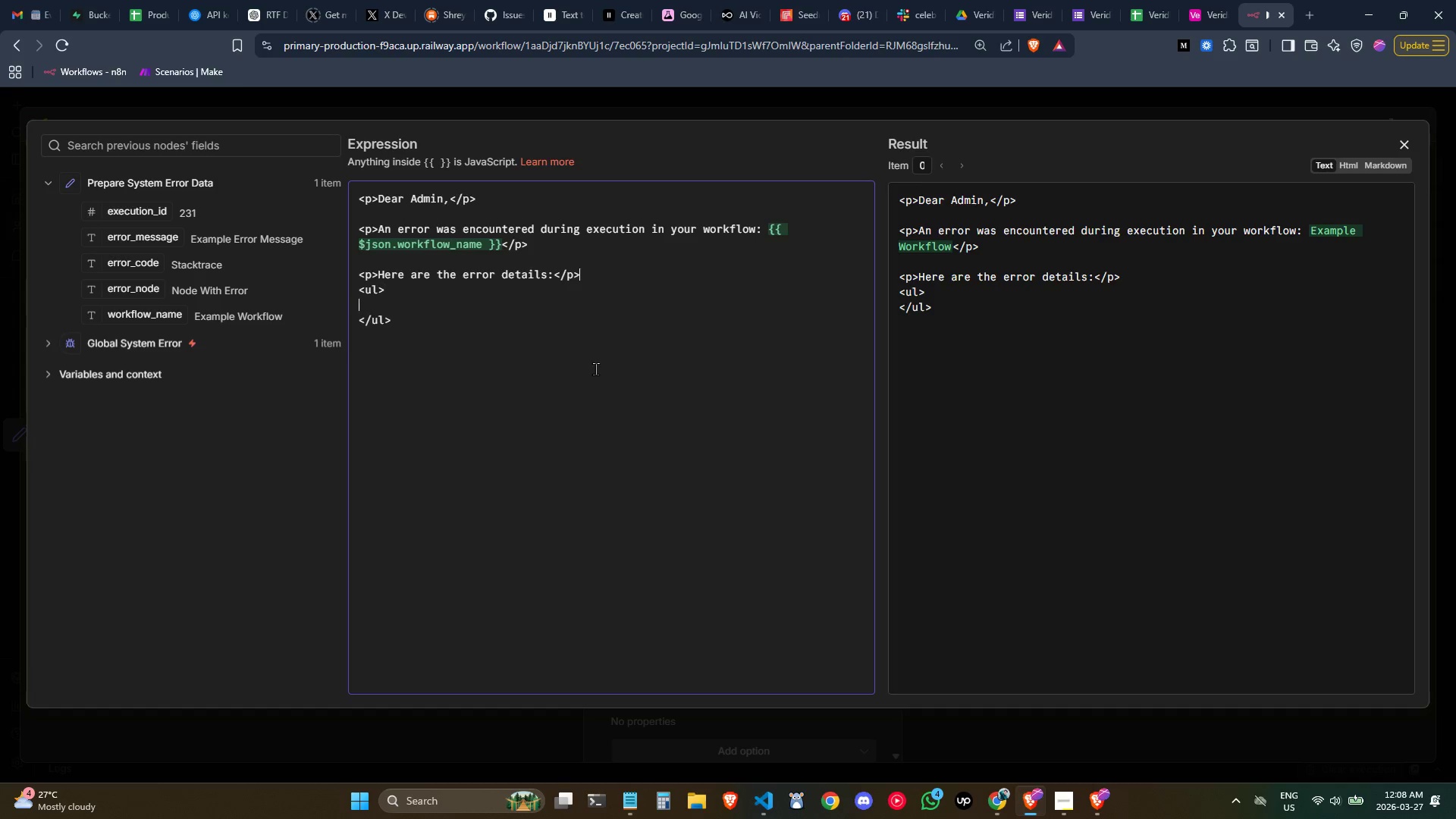 
key(Enter)
 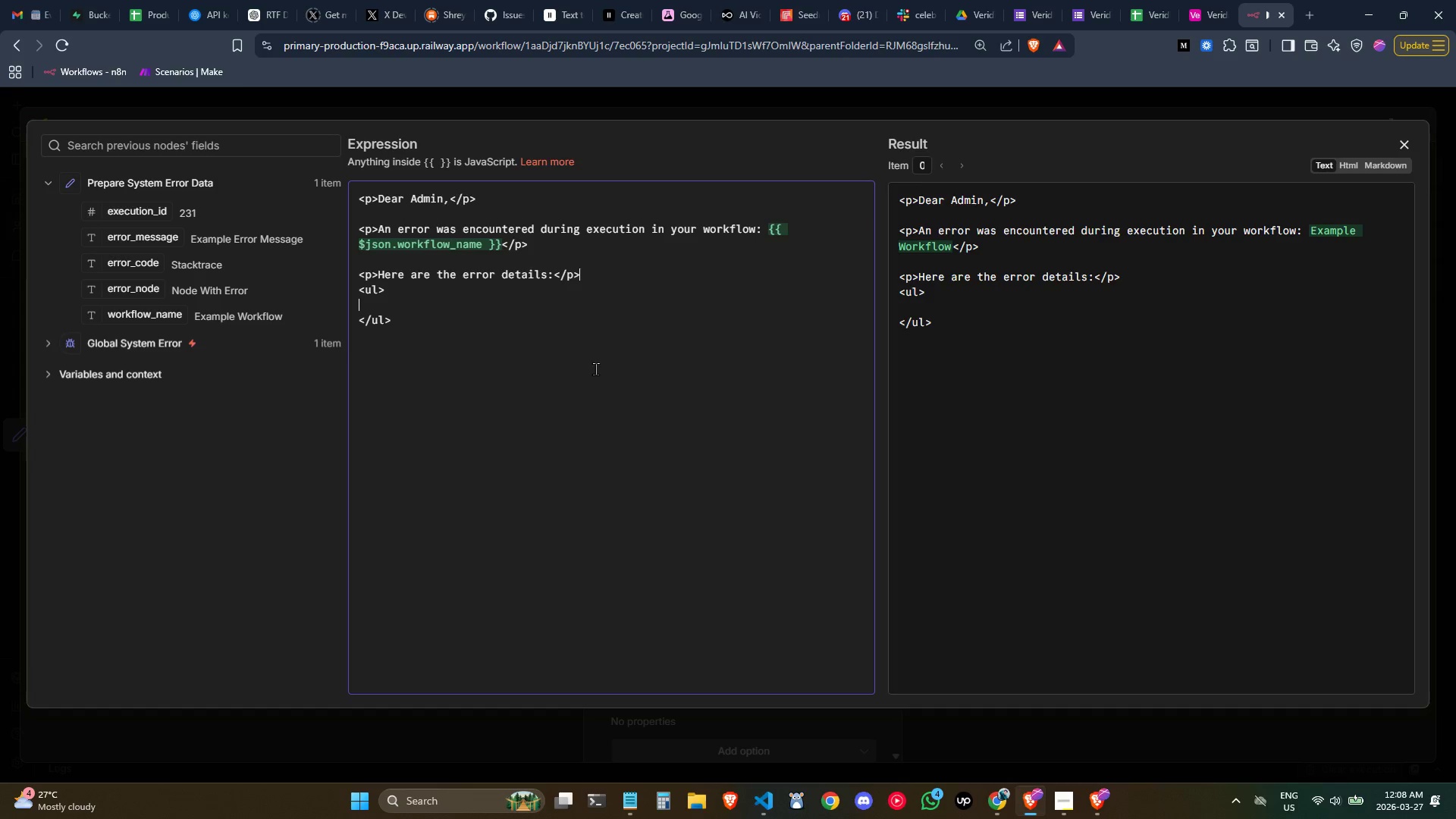 
key(Tab)
type(<li></li>)
 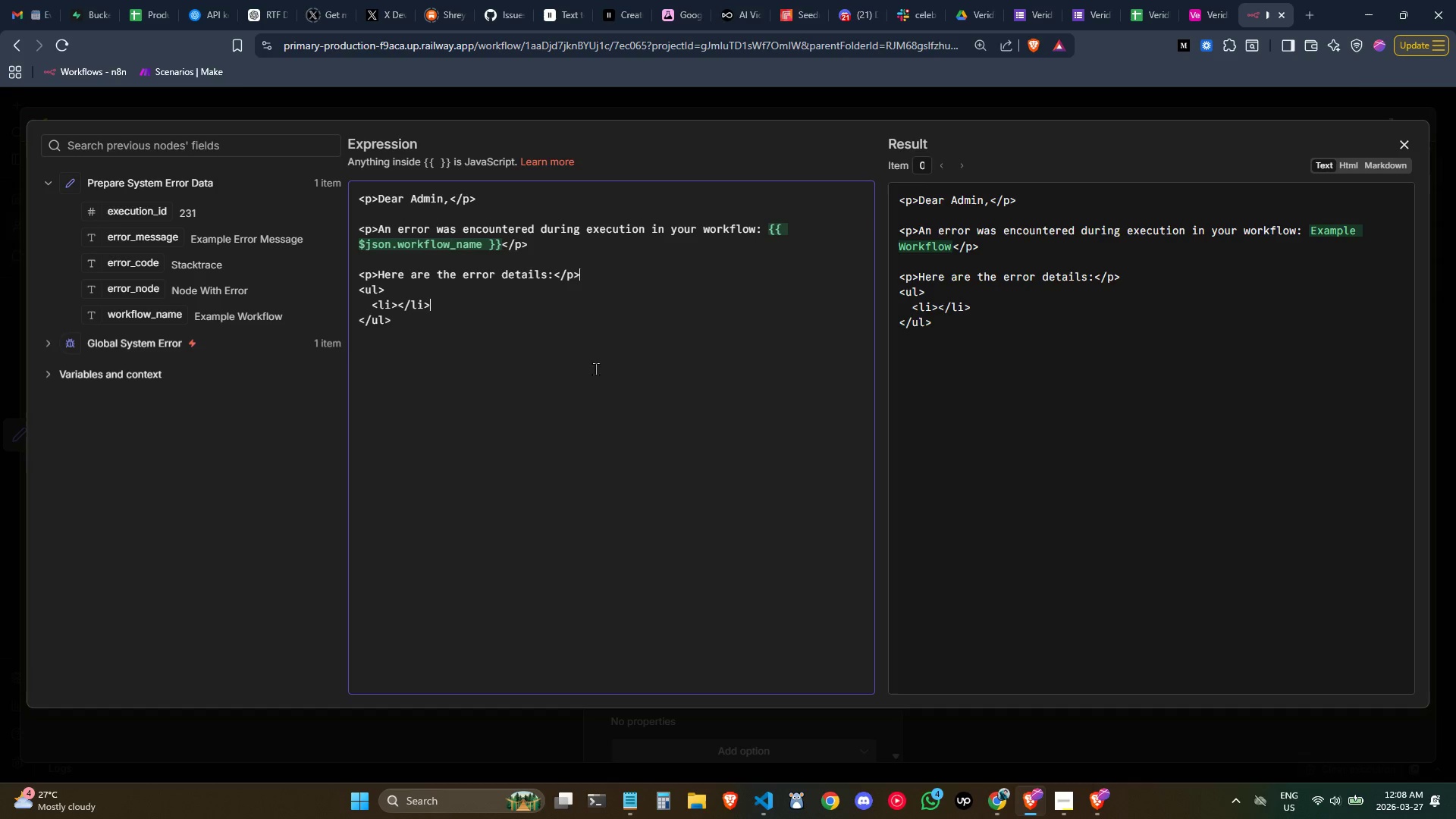 
 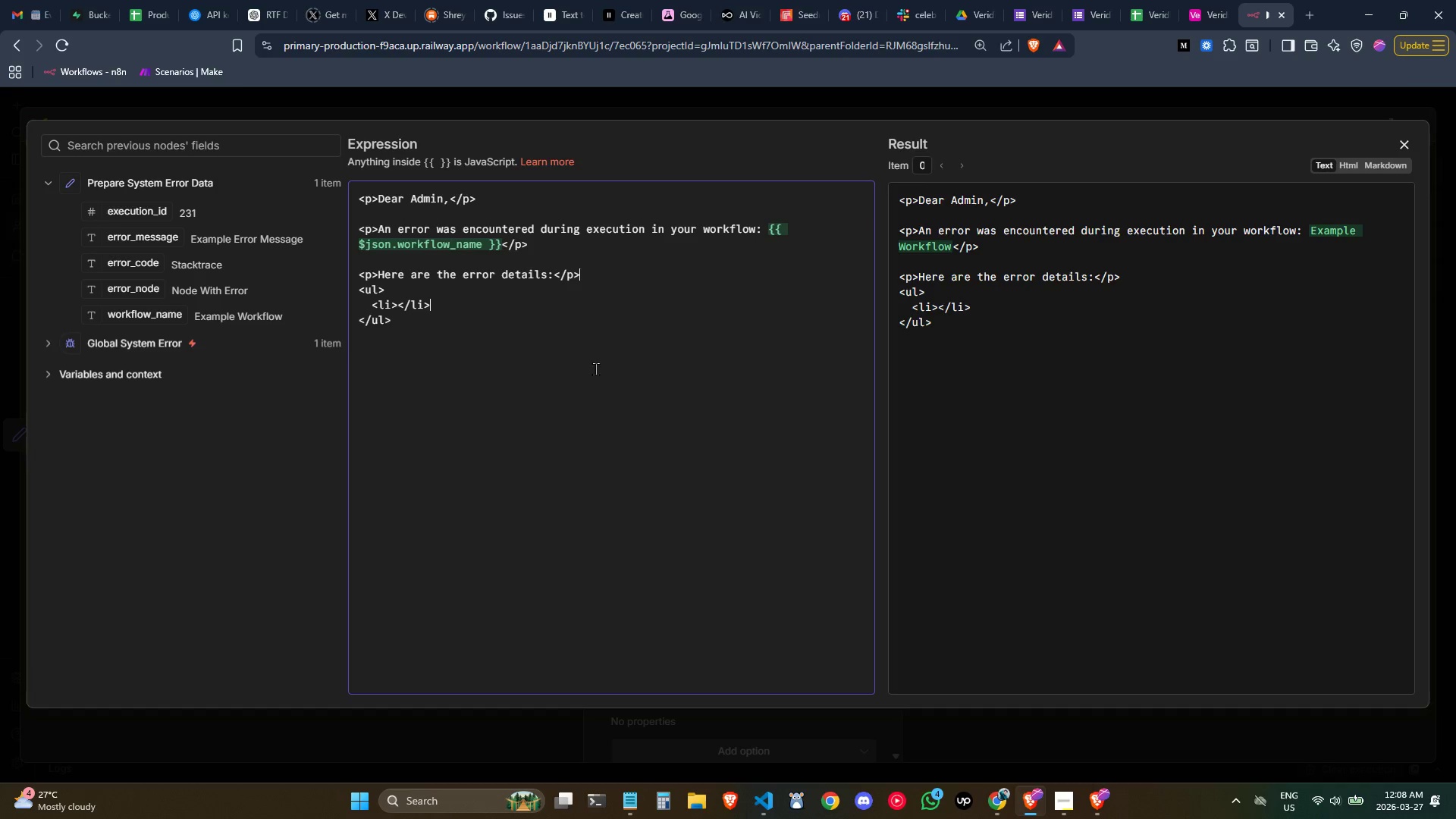 
key(ArrowLeft)
 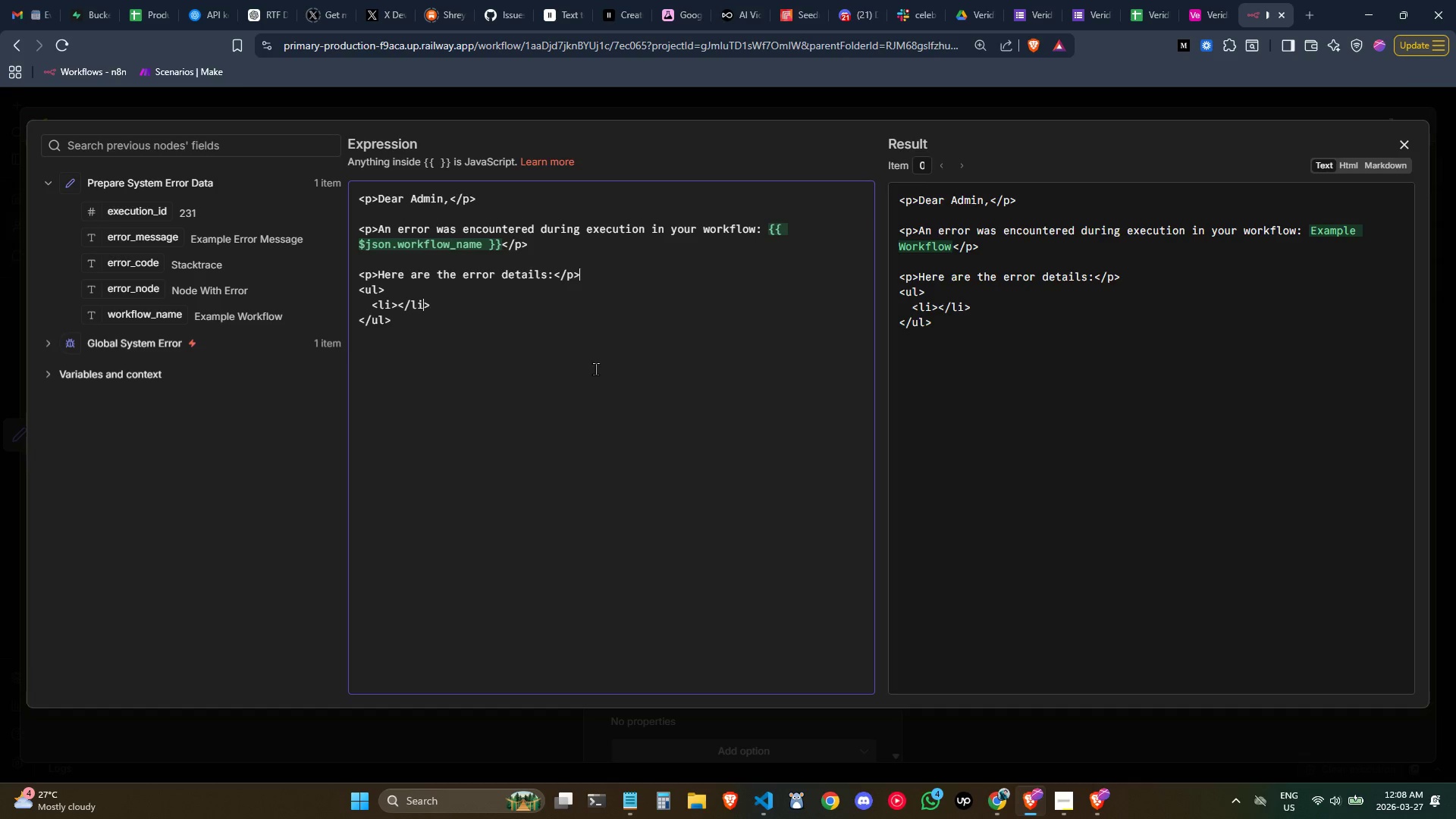 
key(ArrowLeft)
 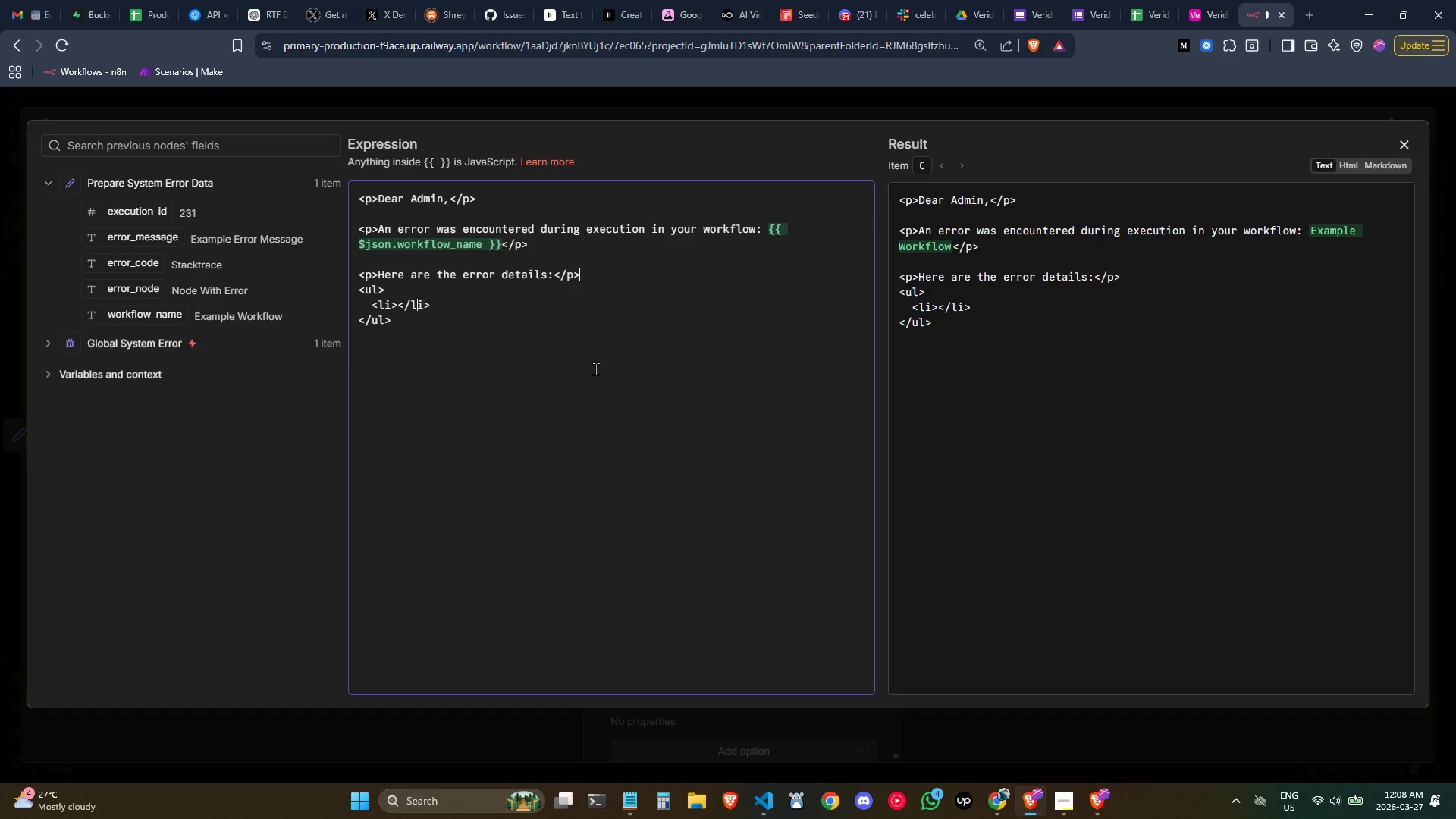 
key(ArrowLeft)
 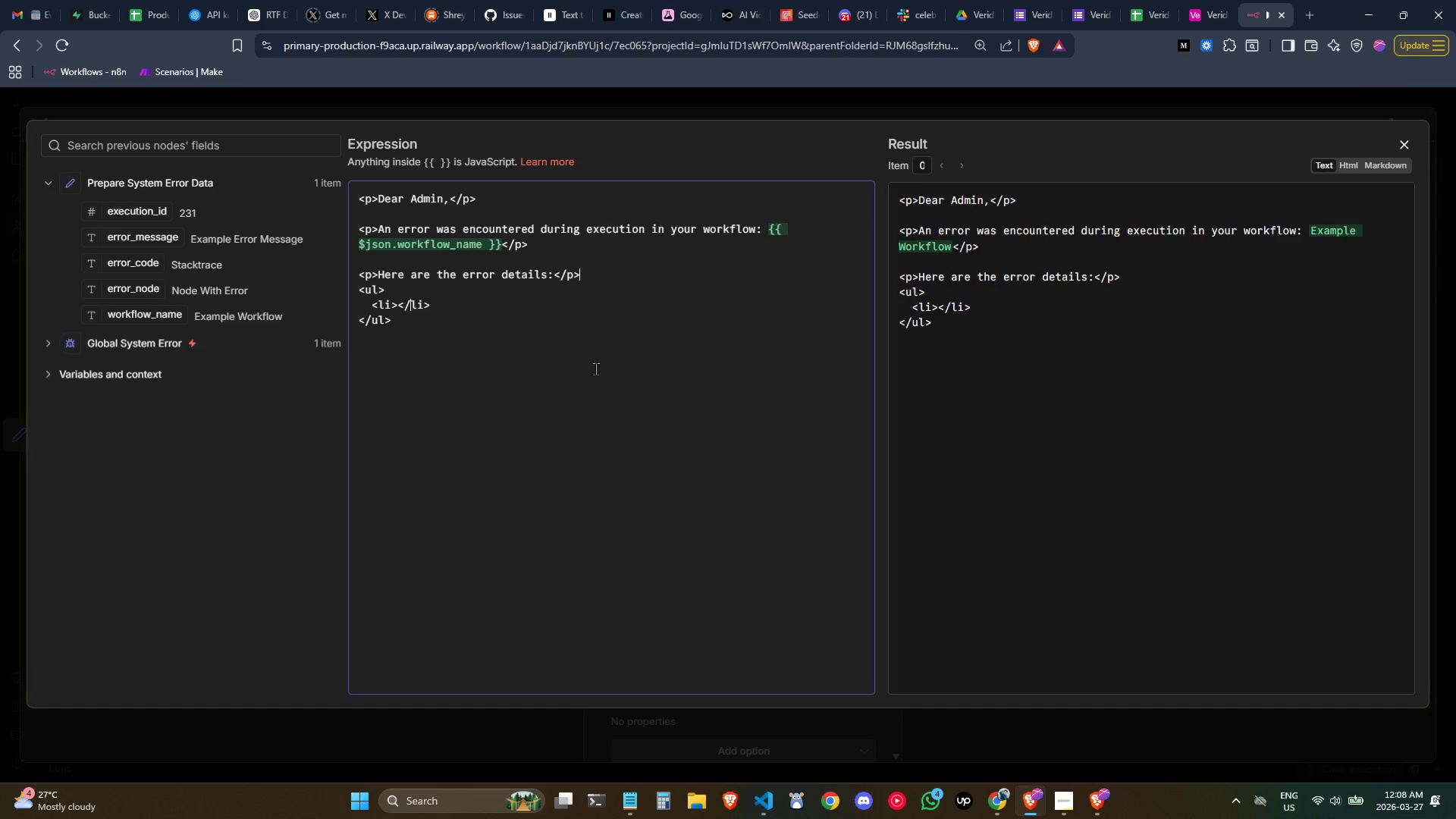 
key(ArrowLeft)
 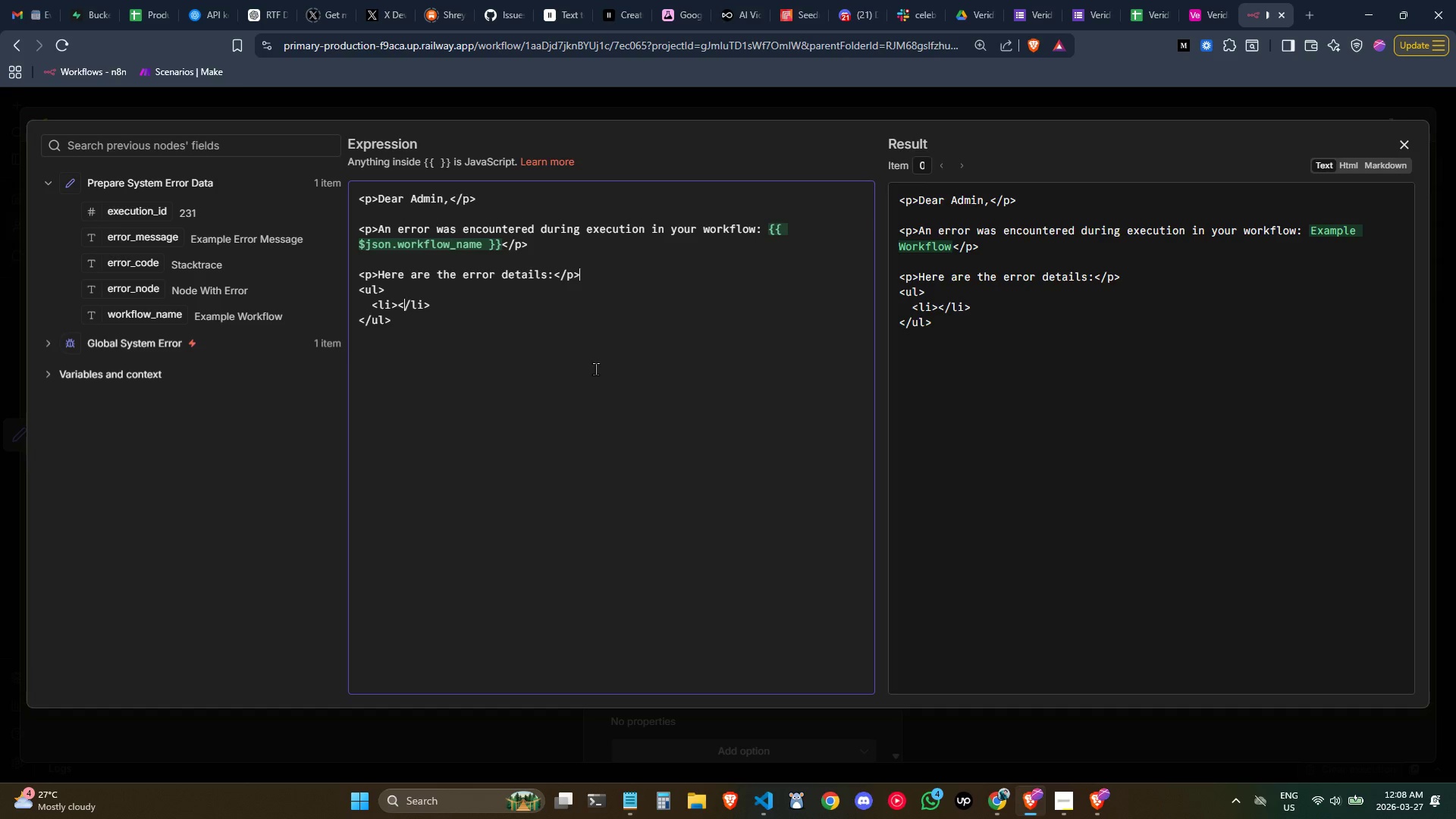 
key(ArrowLeft)
 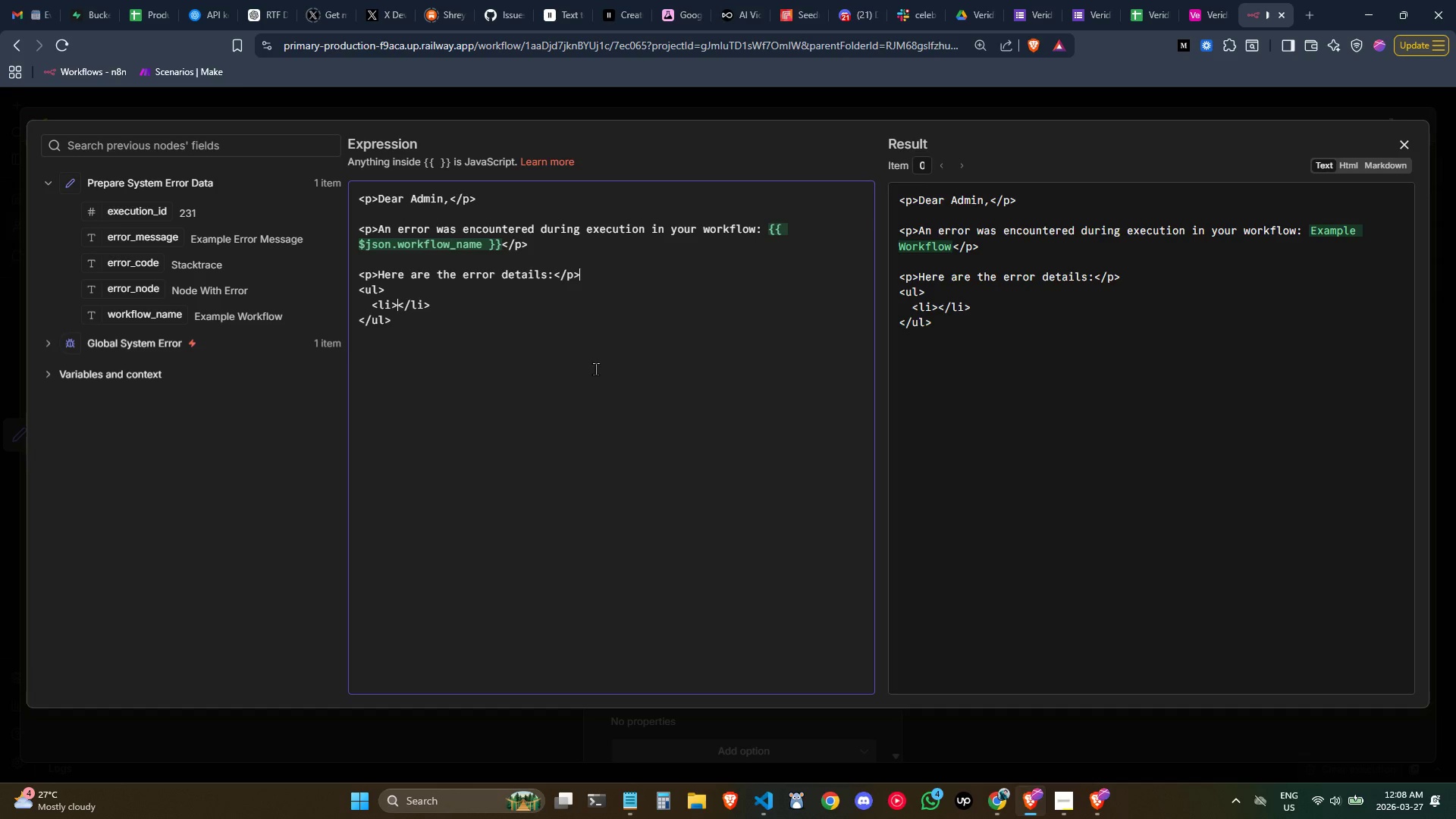 
key(ArrowUp)
 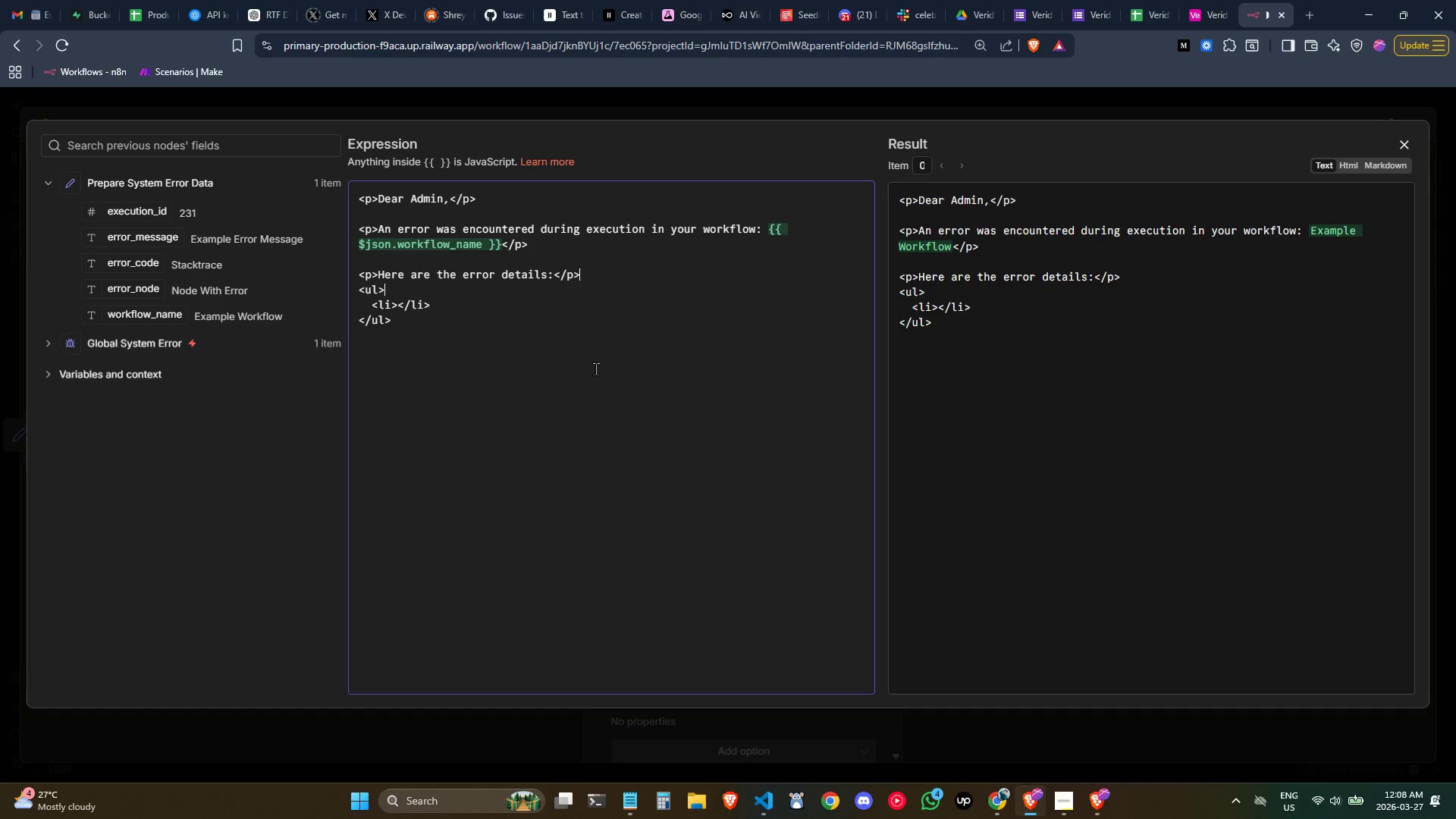 
key(ArrowDown)
 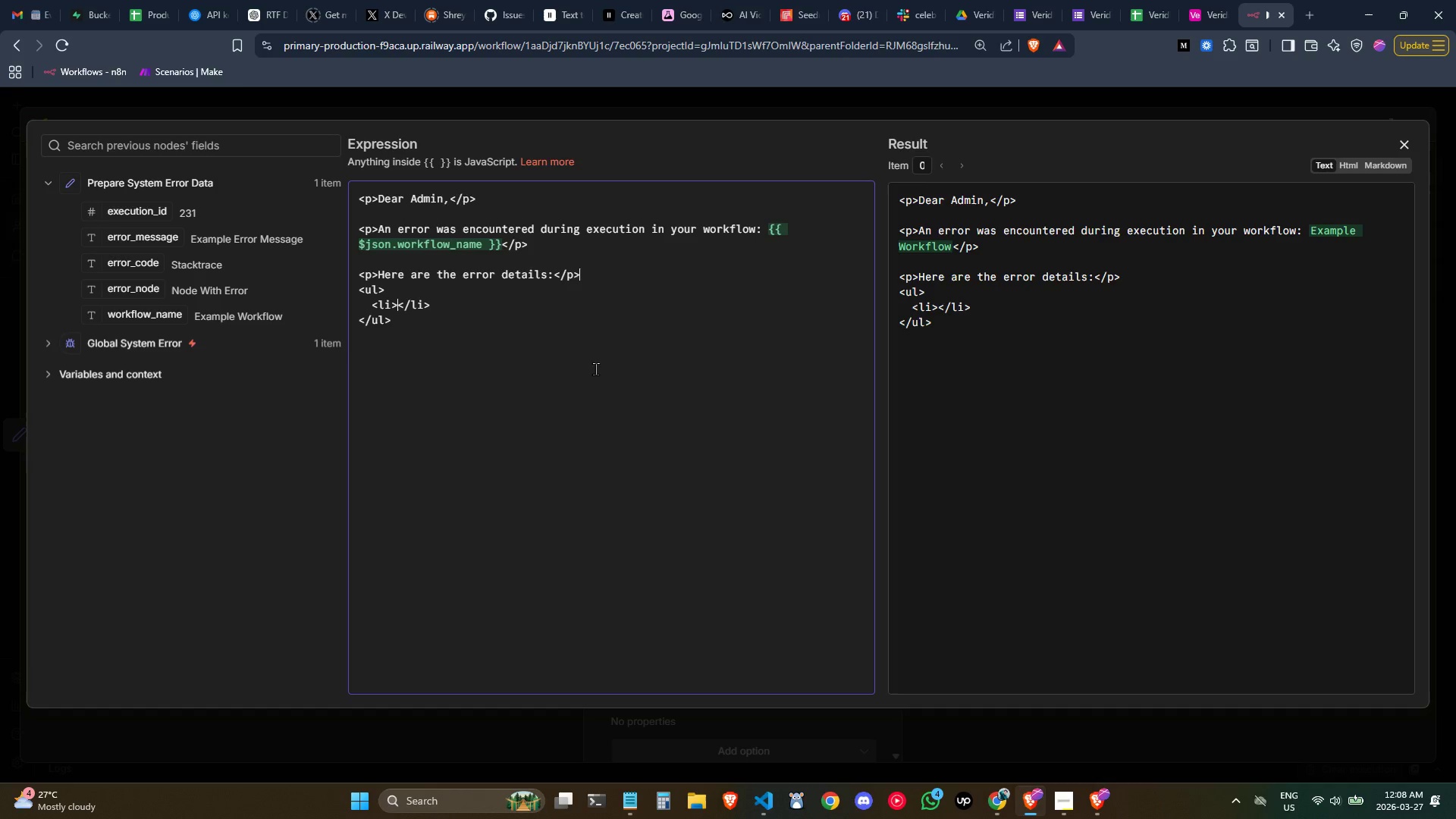 
key(ArrowUp)
 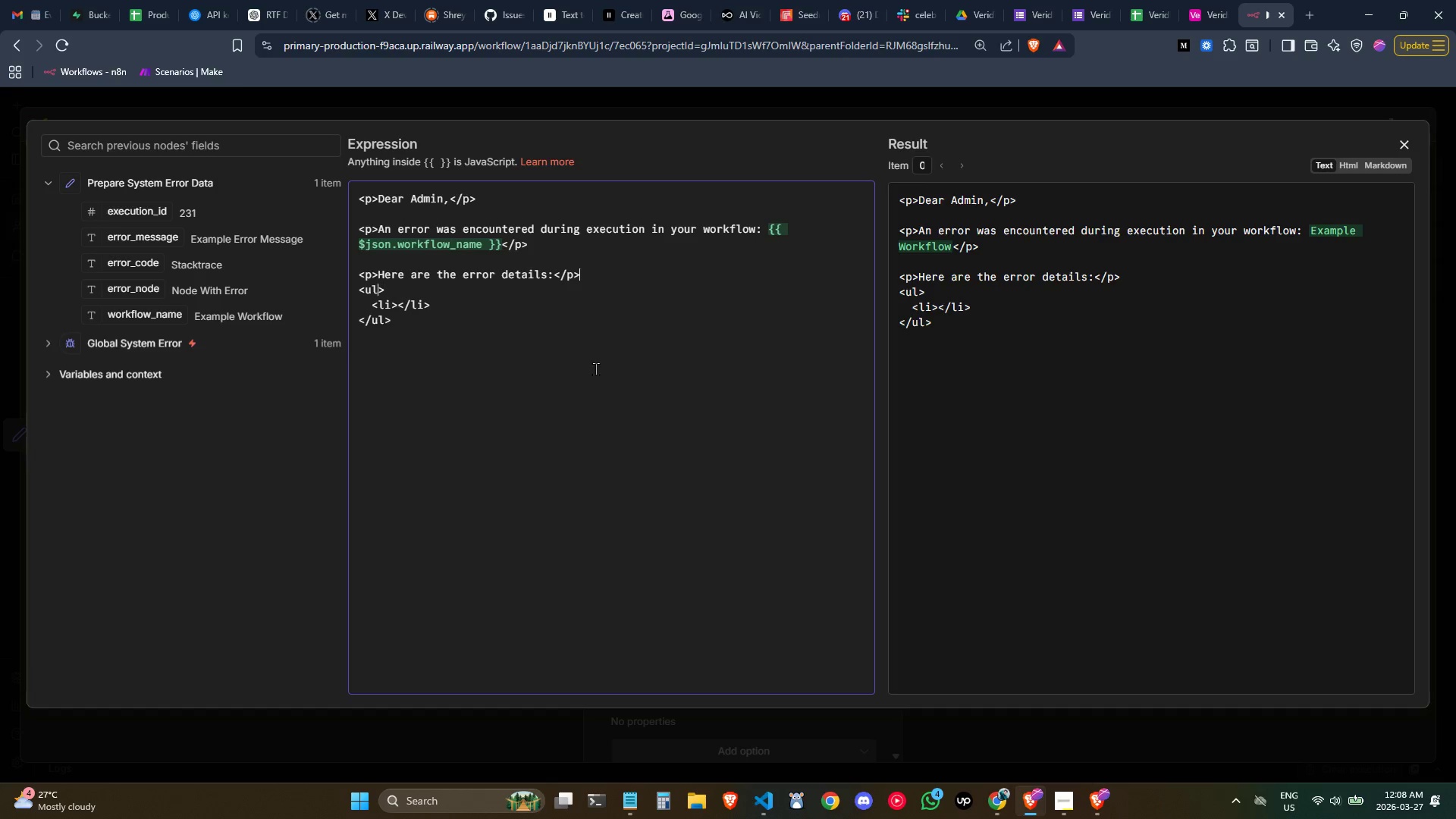 
key(ArrowLeft)
 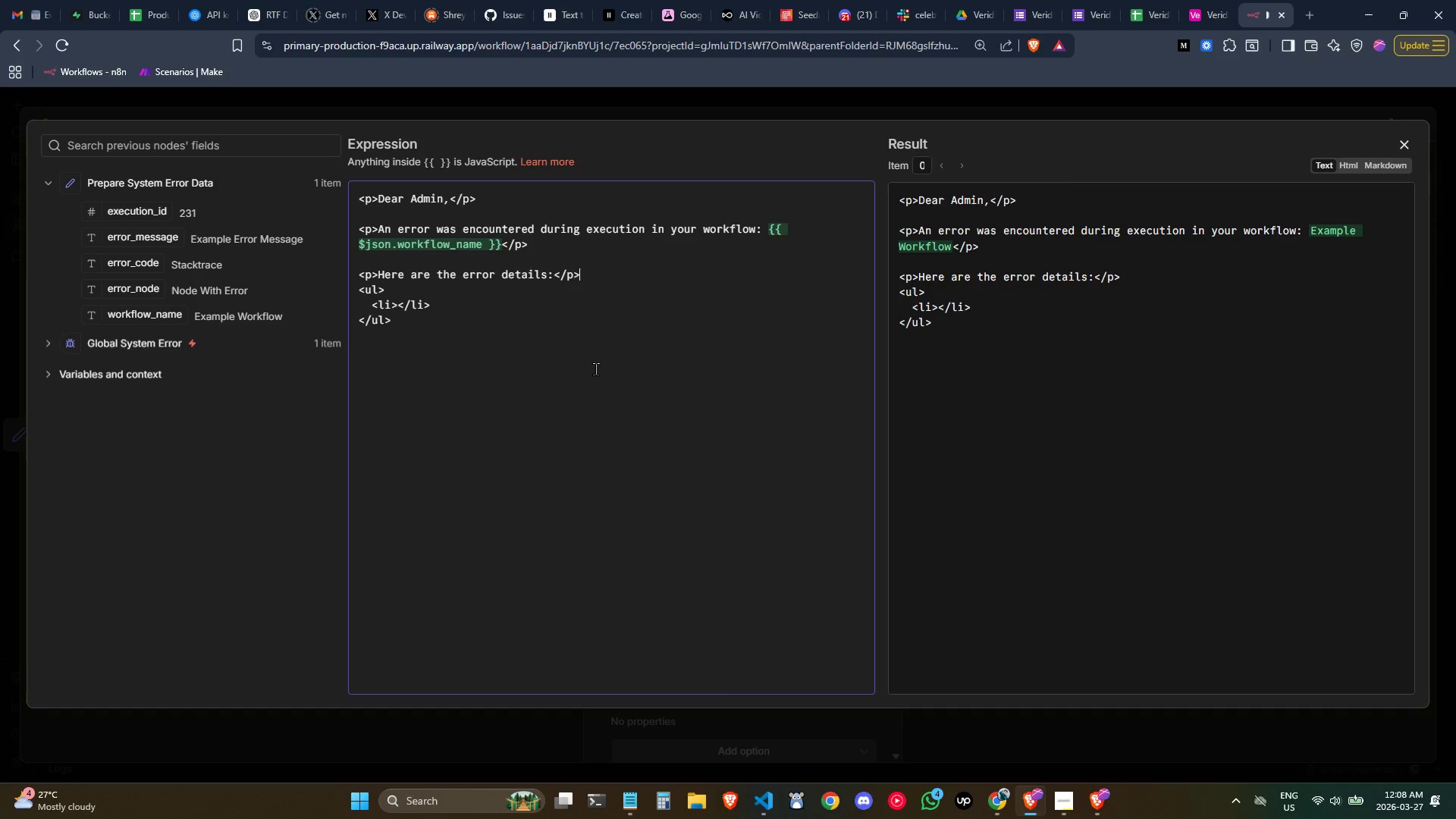 
left_click([633, 298])
 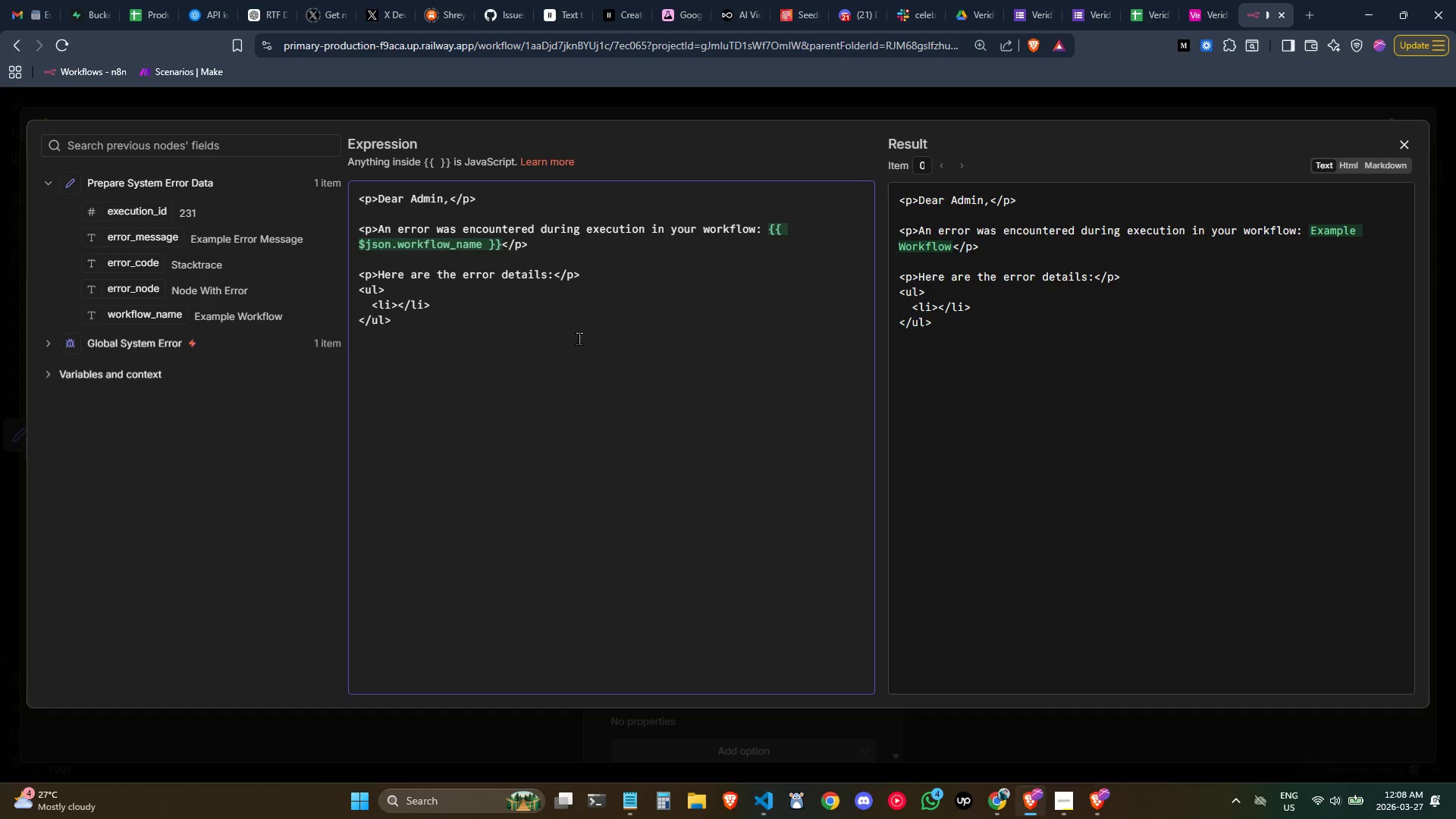 
left_click([563, 325])
 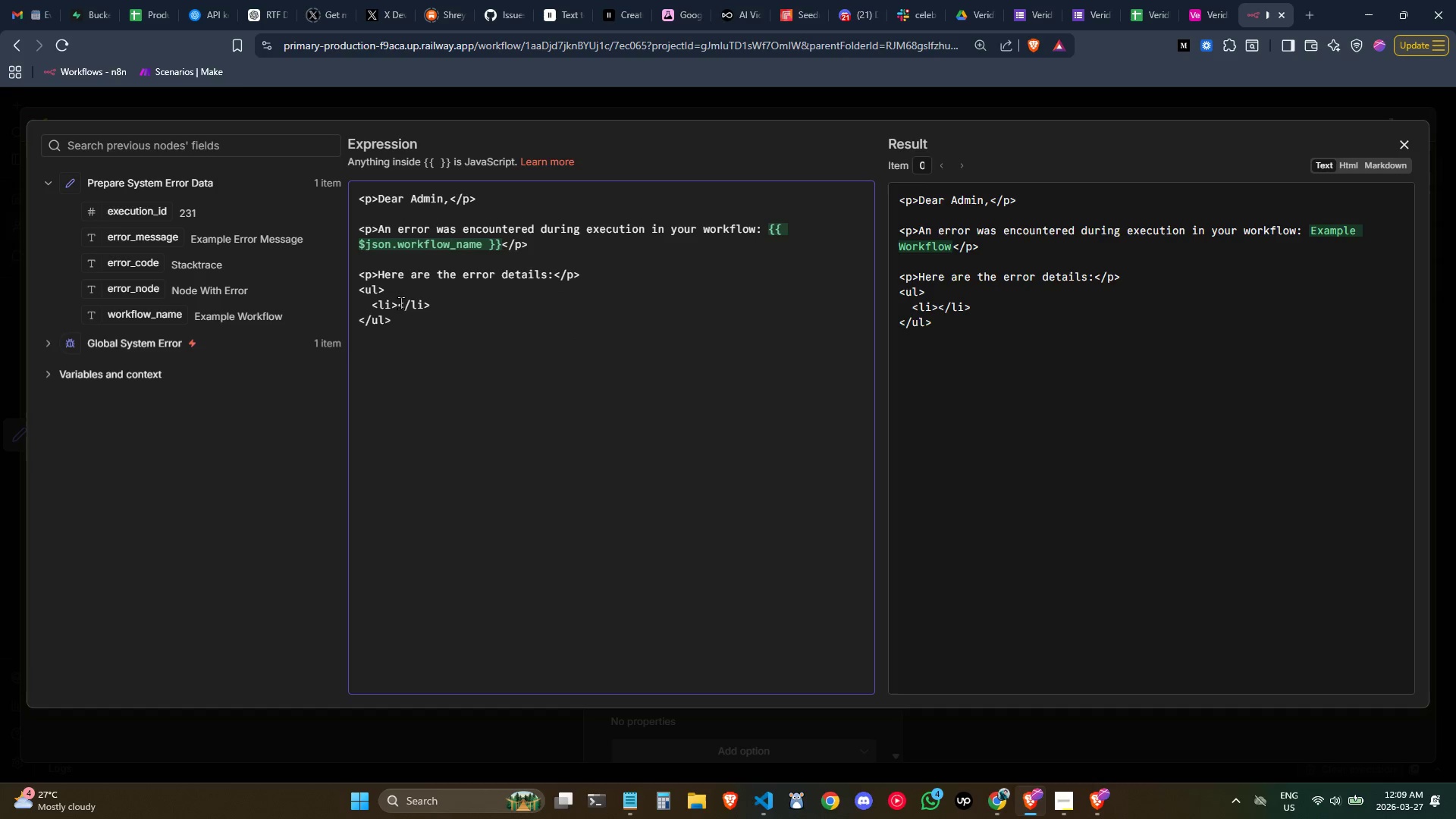 
left_click([400, 303])
 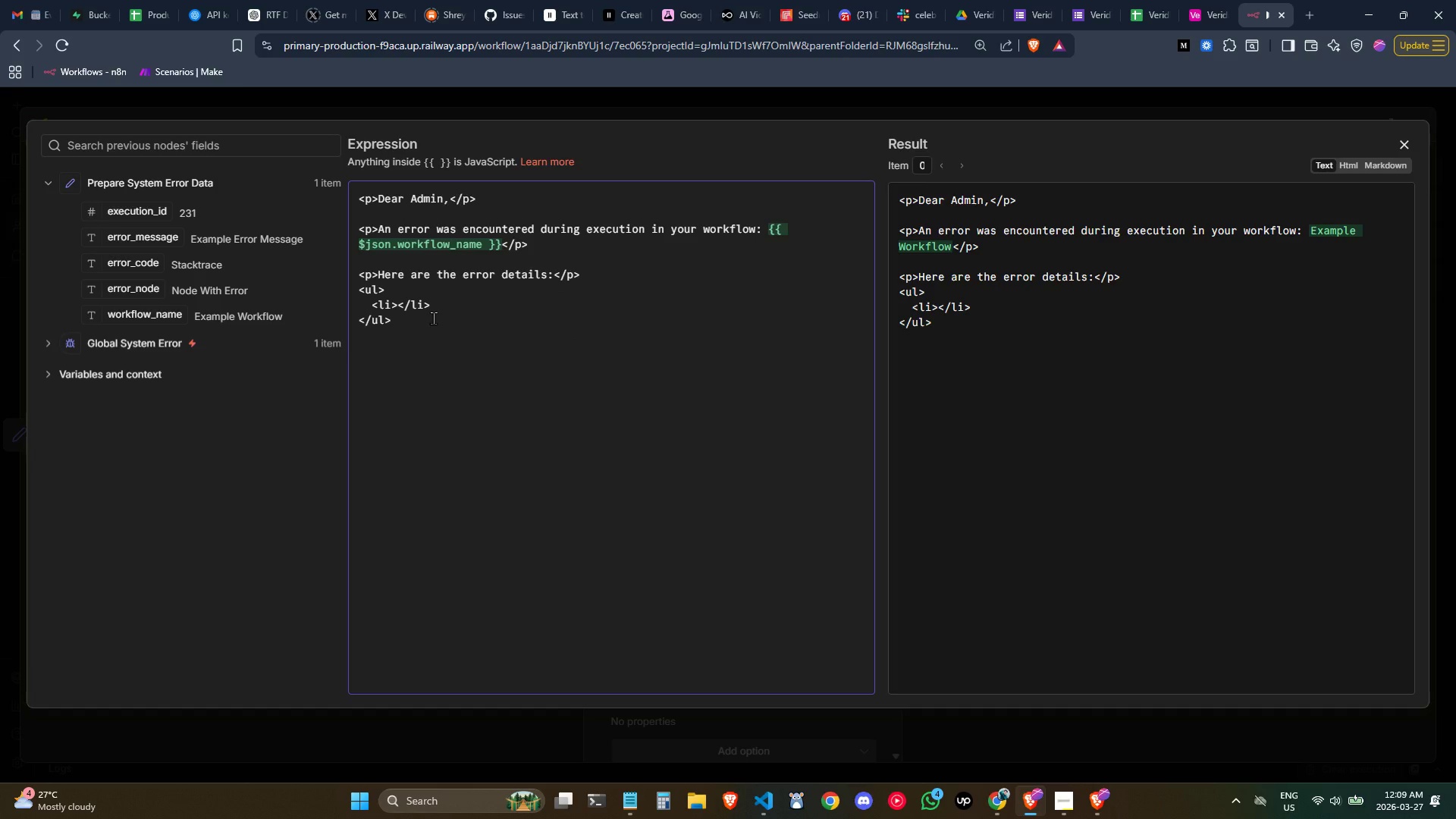 
type(<stron)
 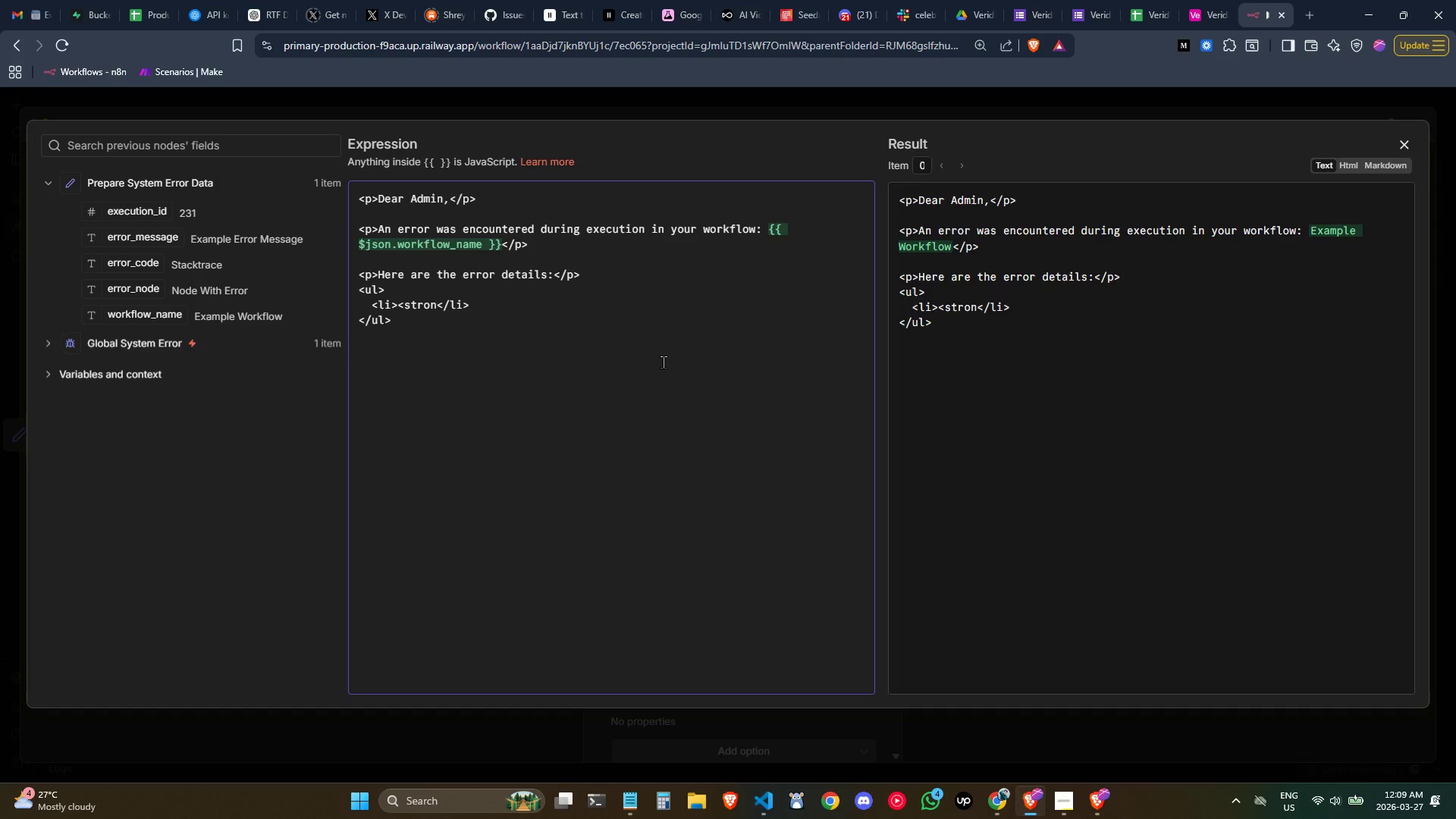 
type(g></strong>)
 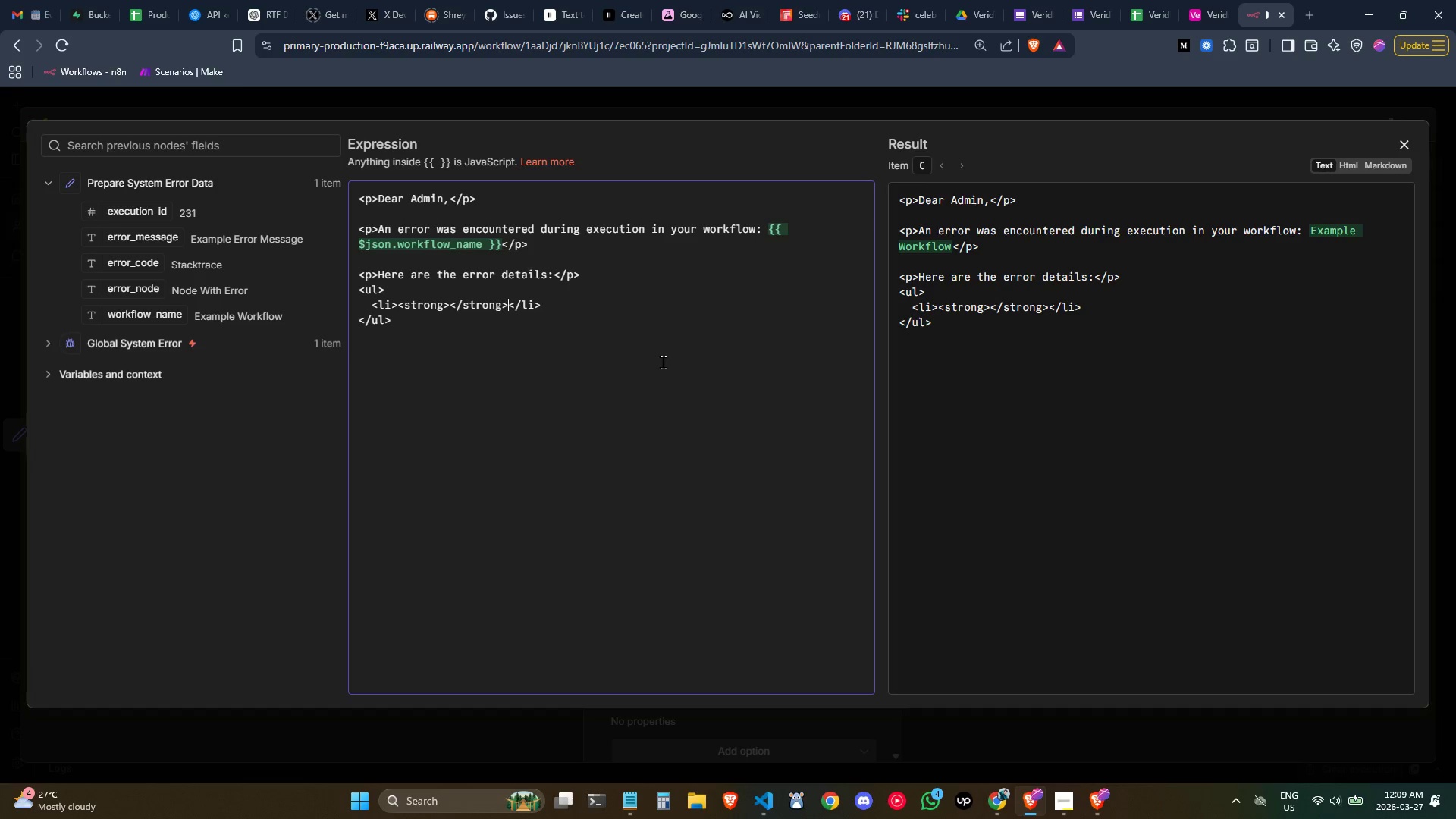 
 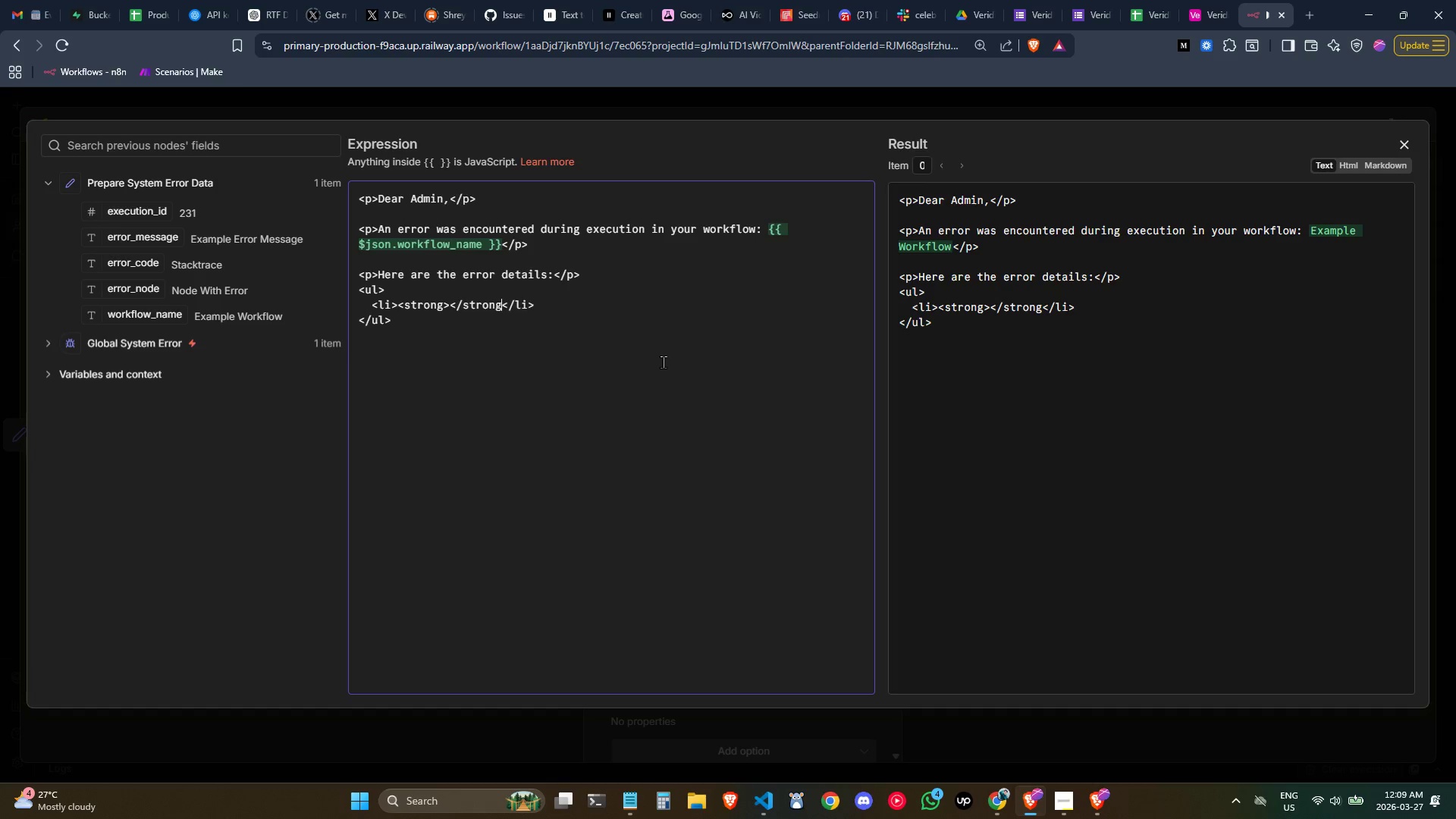 
key(ArrowLeft)
 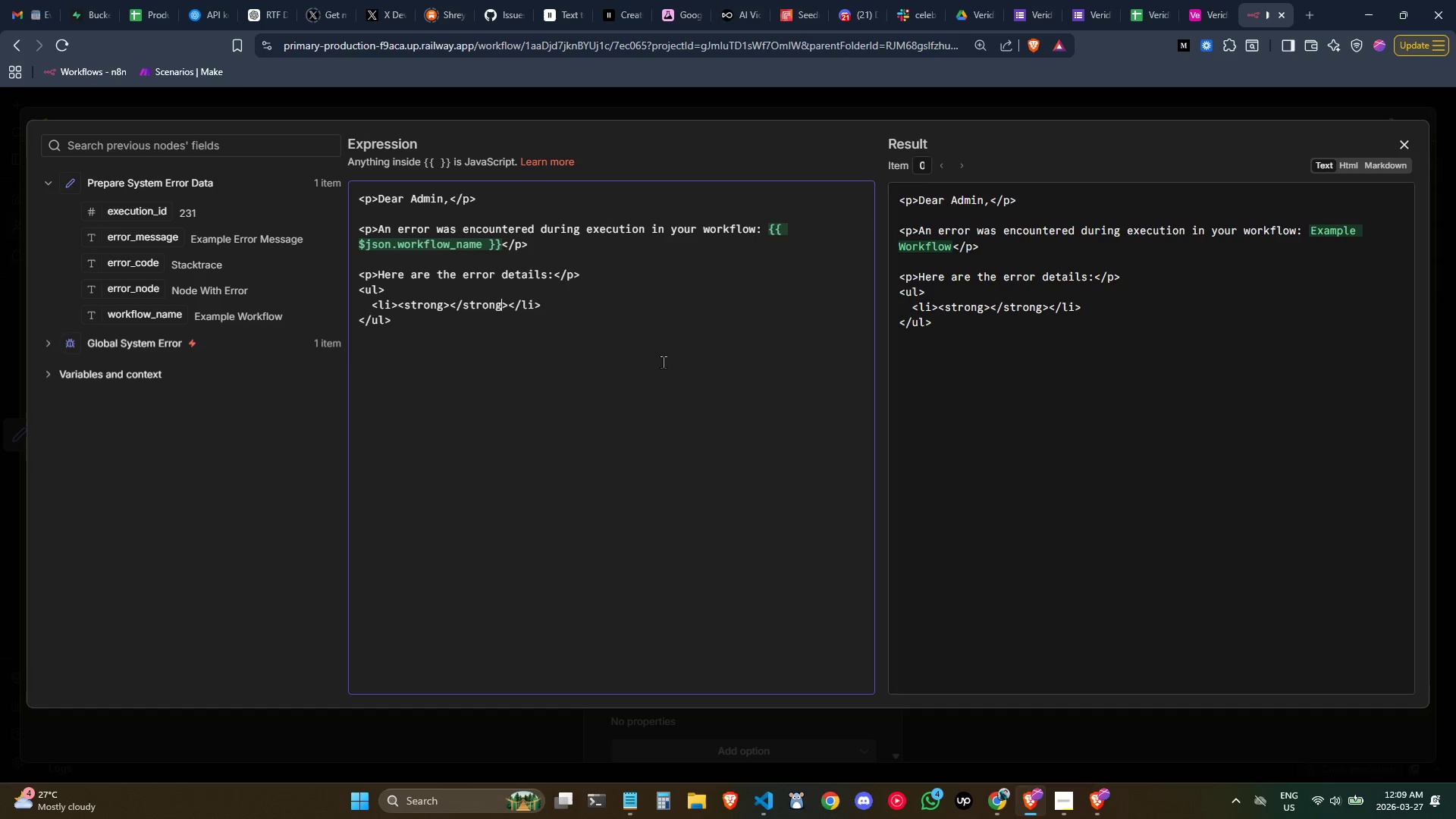 
key(ArrowRight)
 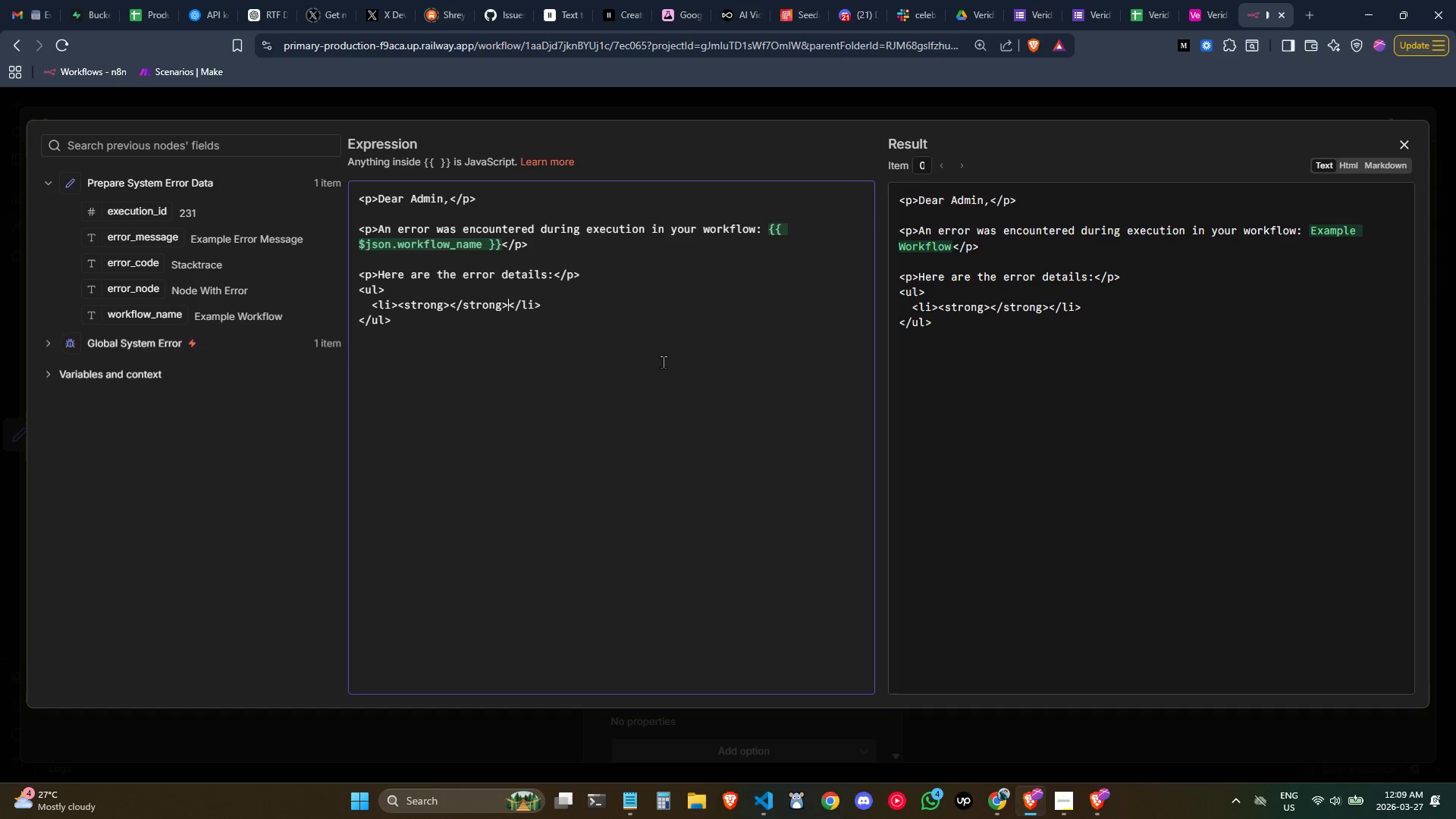 
key(ArrowRight)
 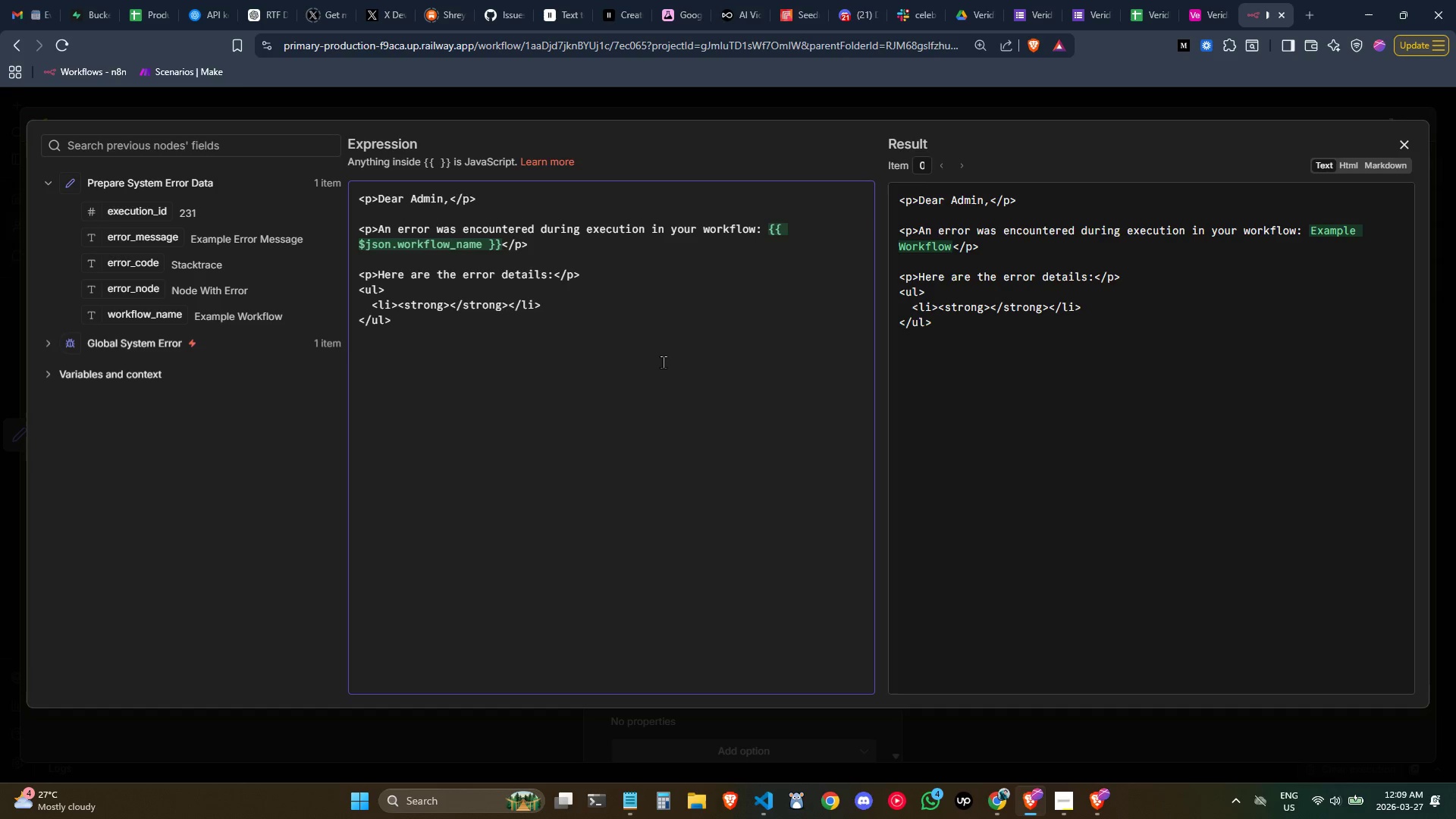 
key(ArrowLeft)
 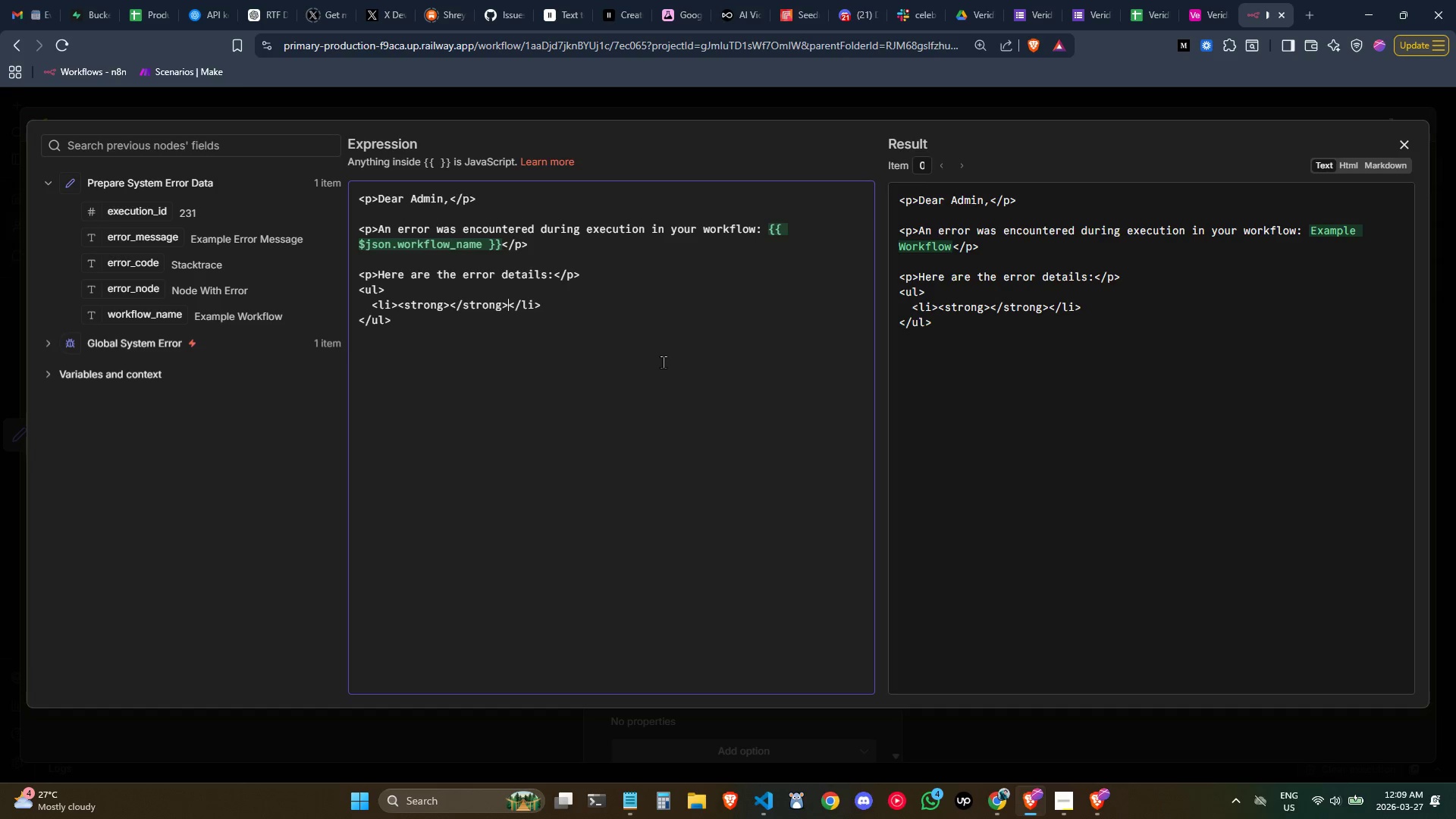 
key(ArrowLeft)
 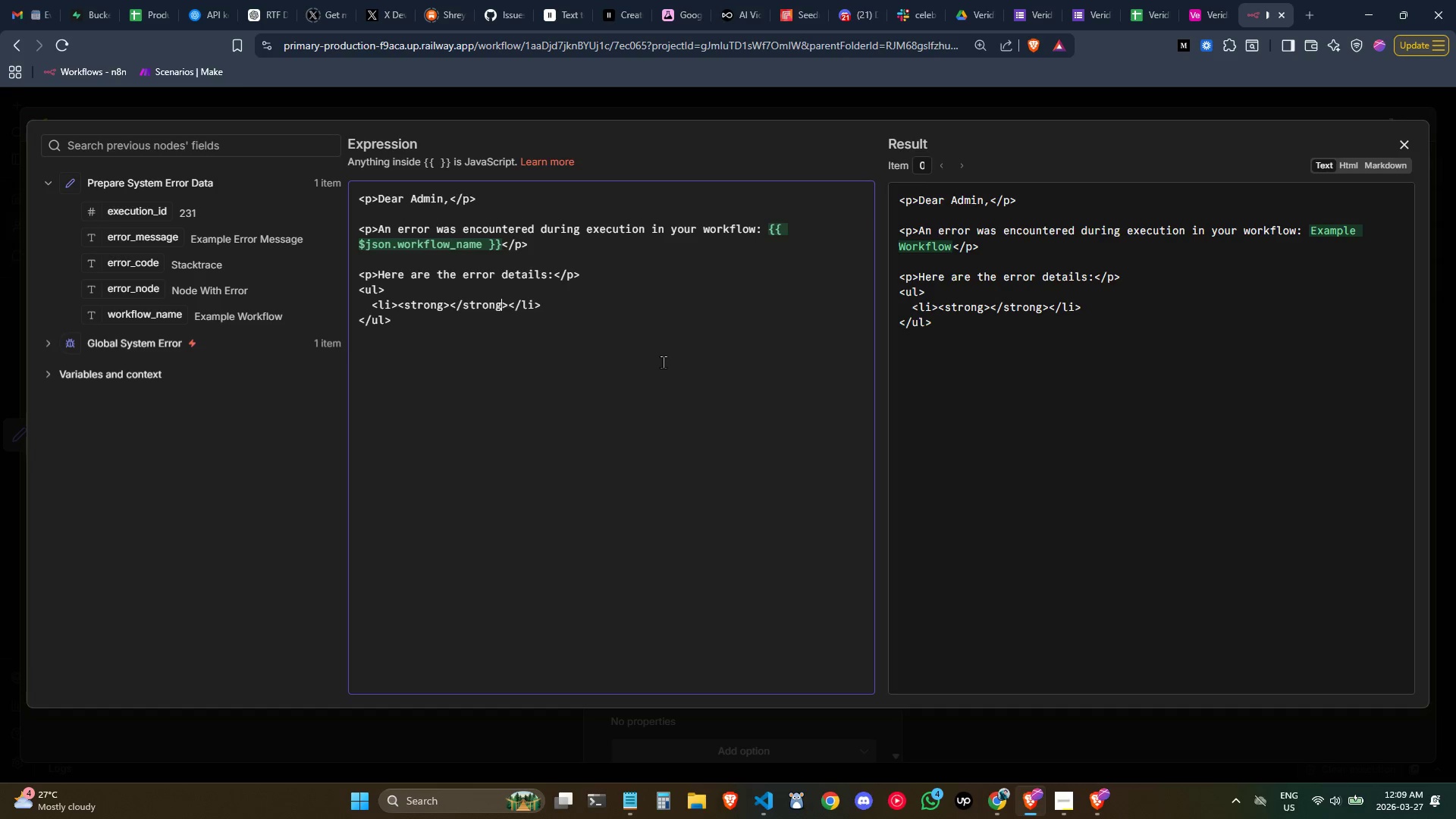 
key(ArrowLeft)
 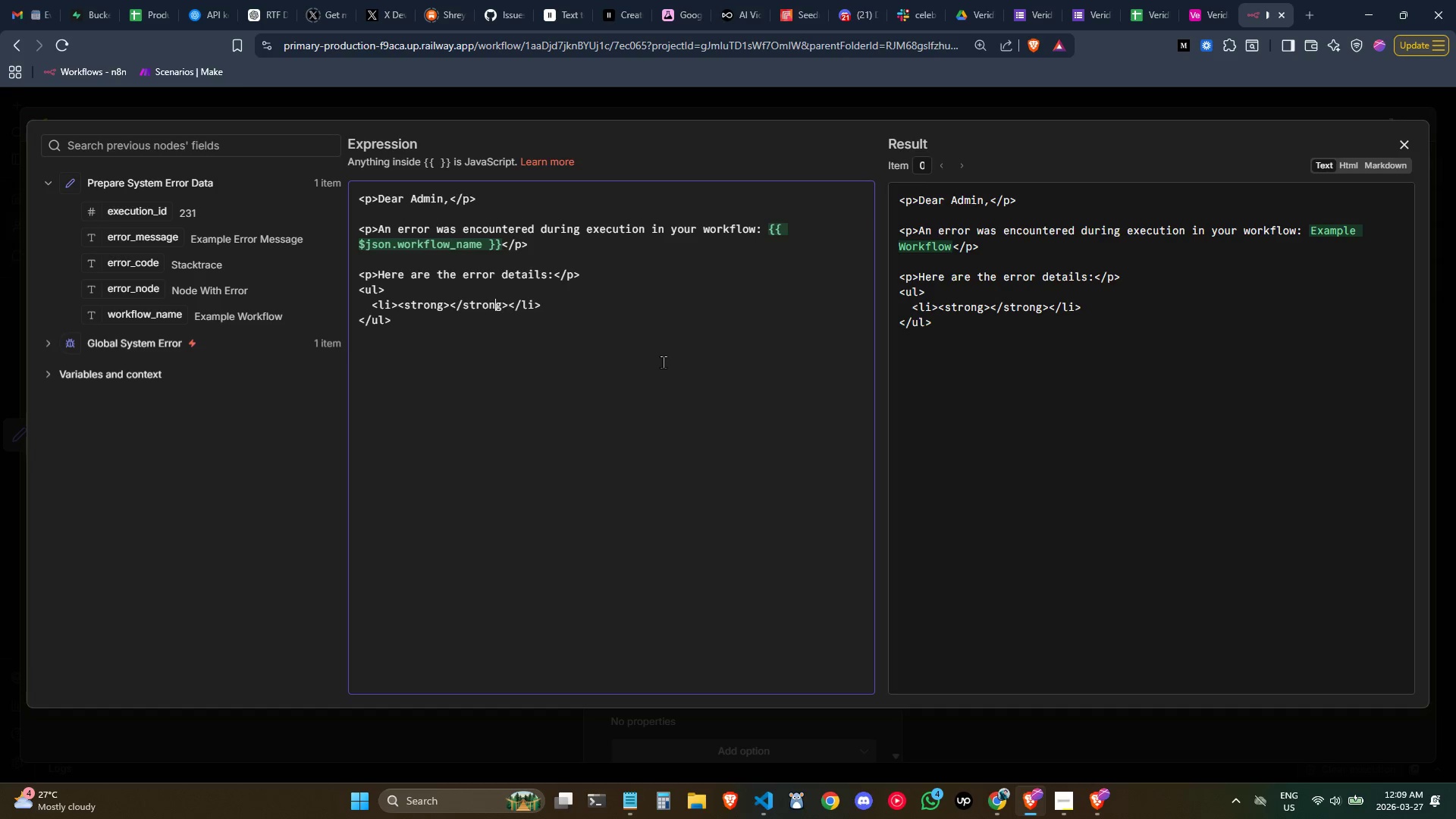 
key(ArrowLeft)
 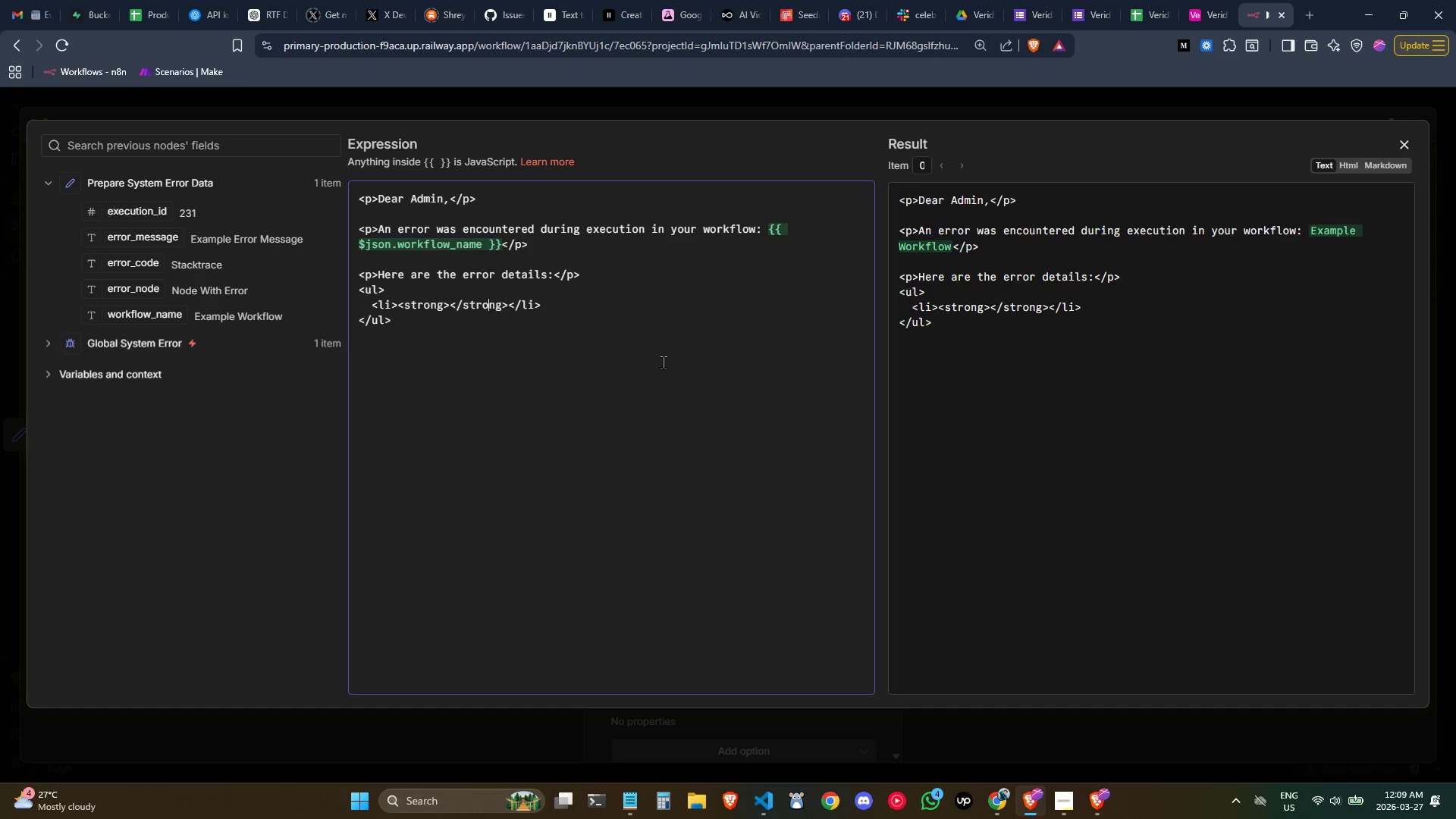 
key(ArrowLeft)
 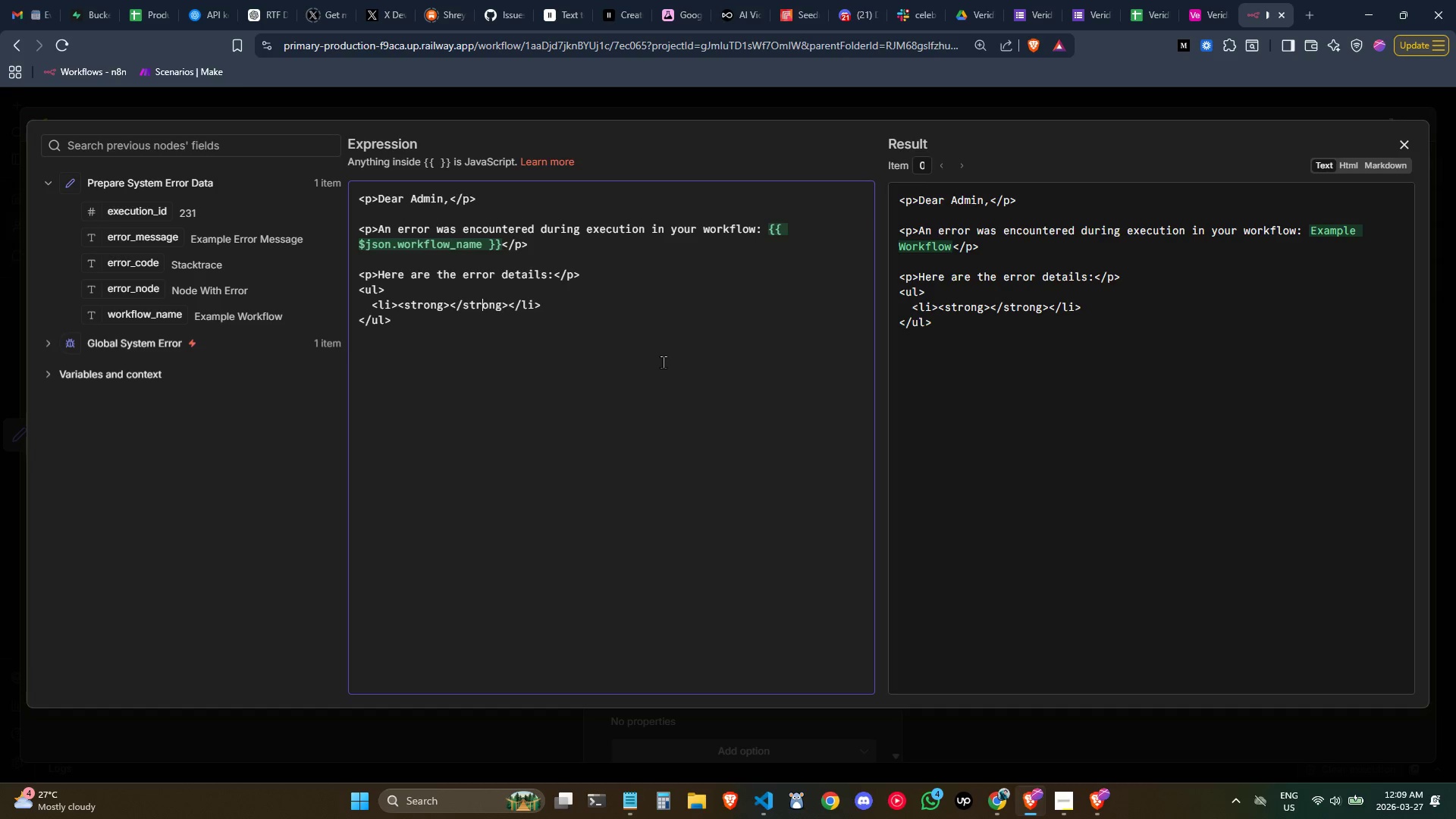 
key(ArrowLeft)
 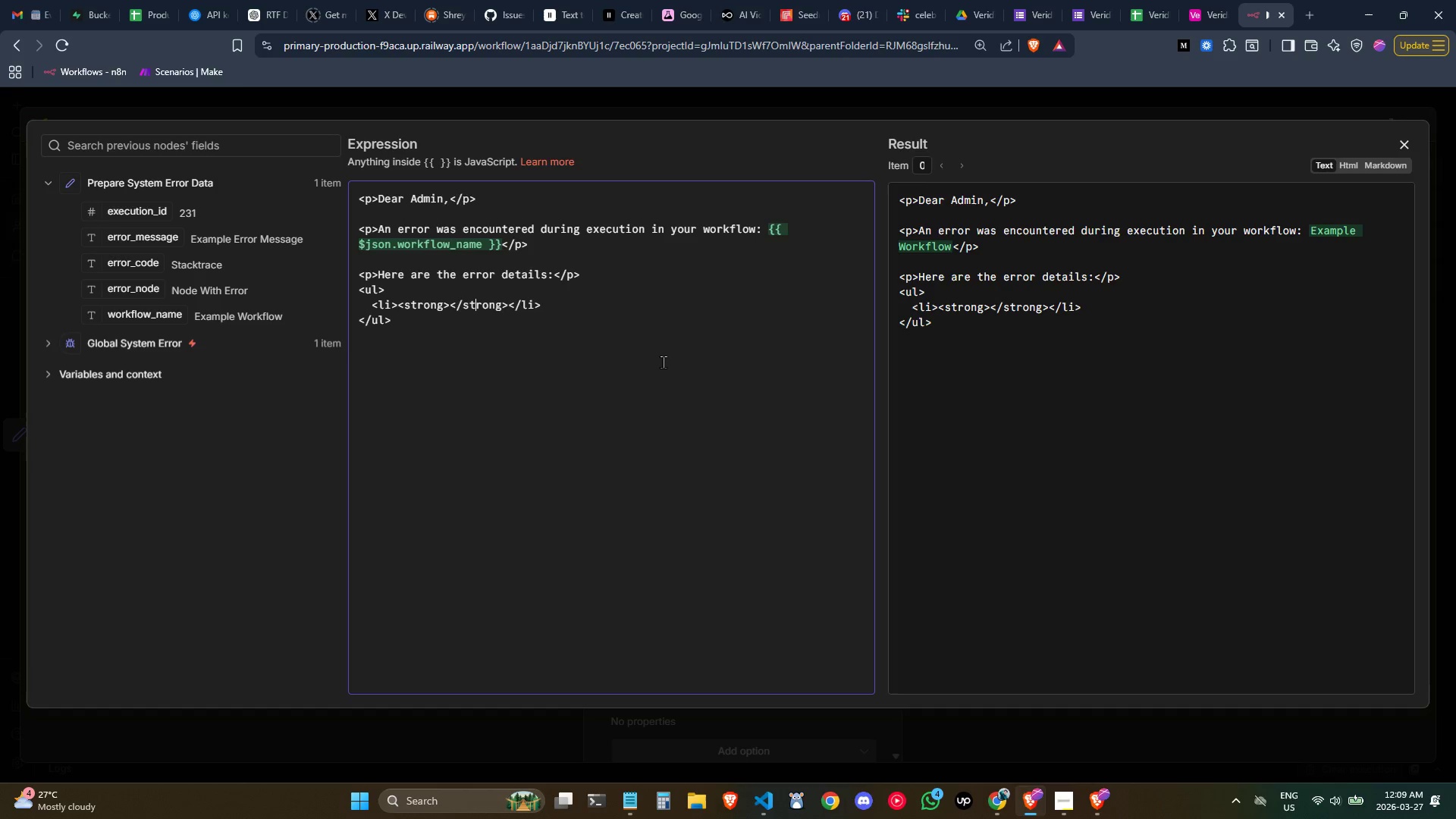 
key(ArrowLeft)
 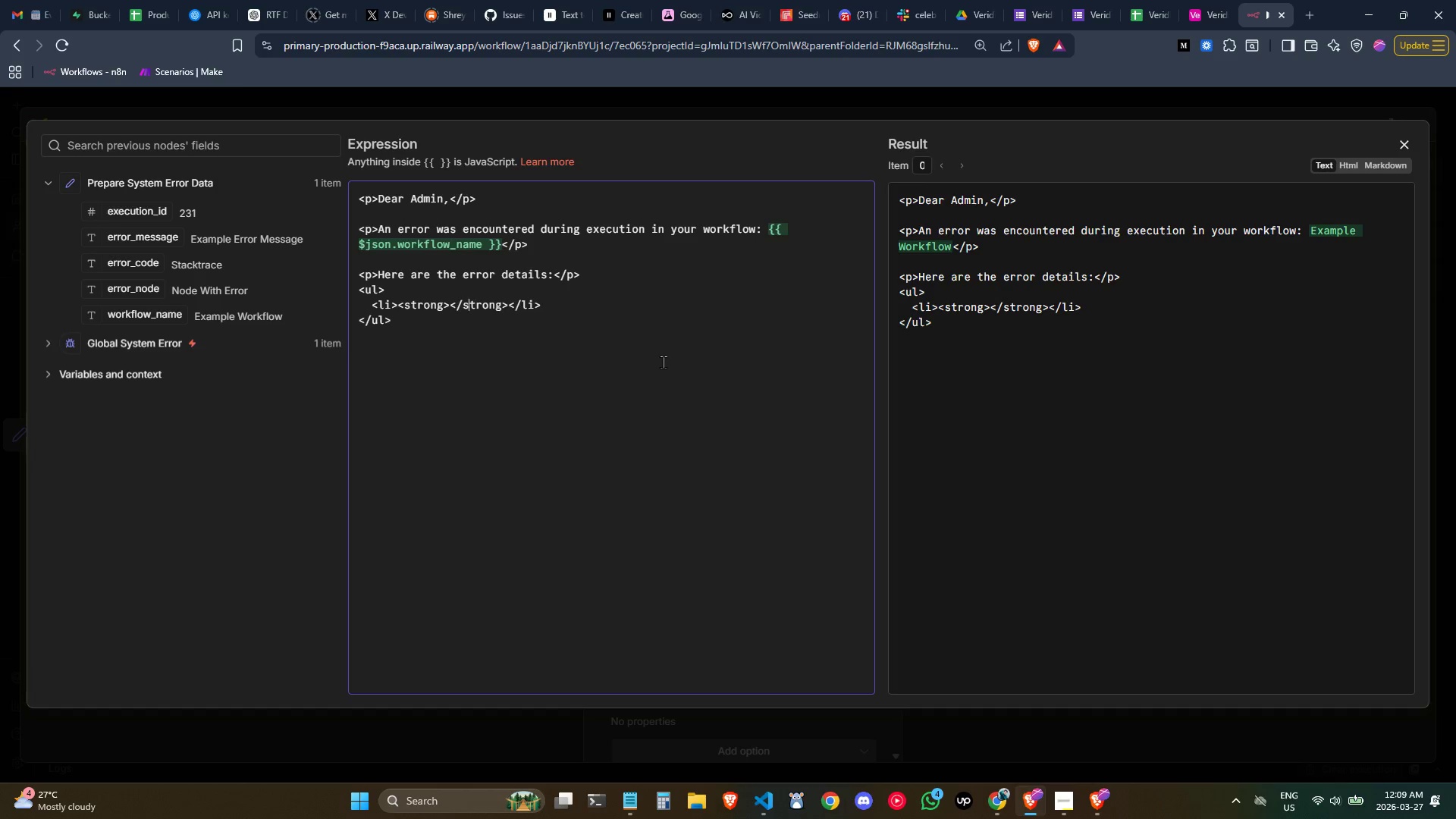 
key(ArrowLeft)
 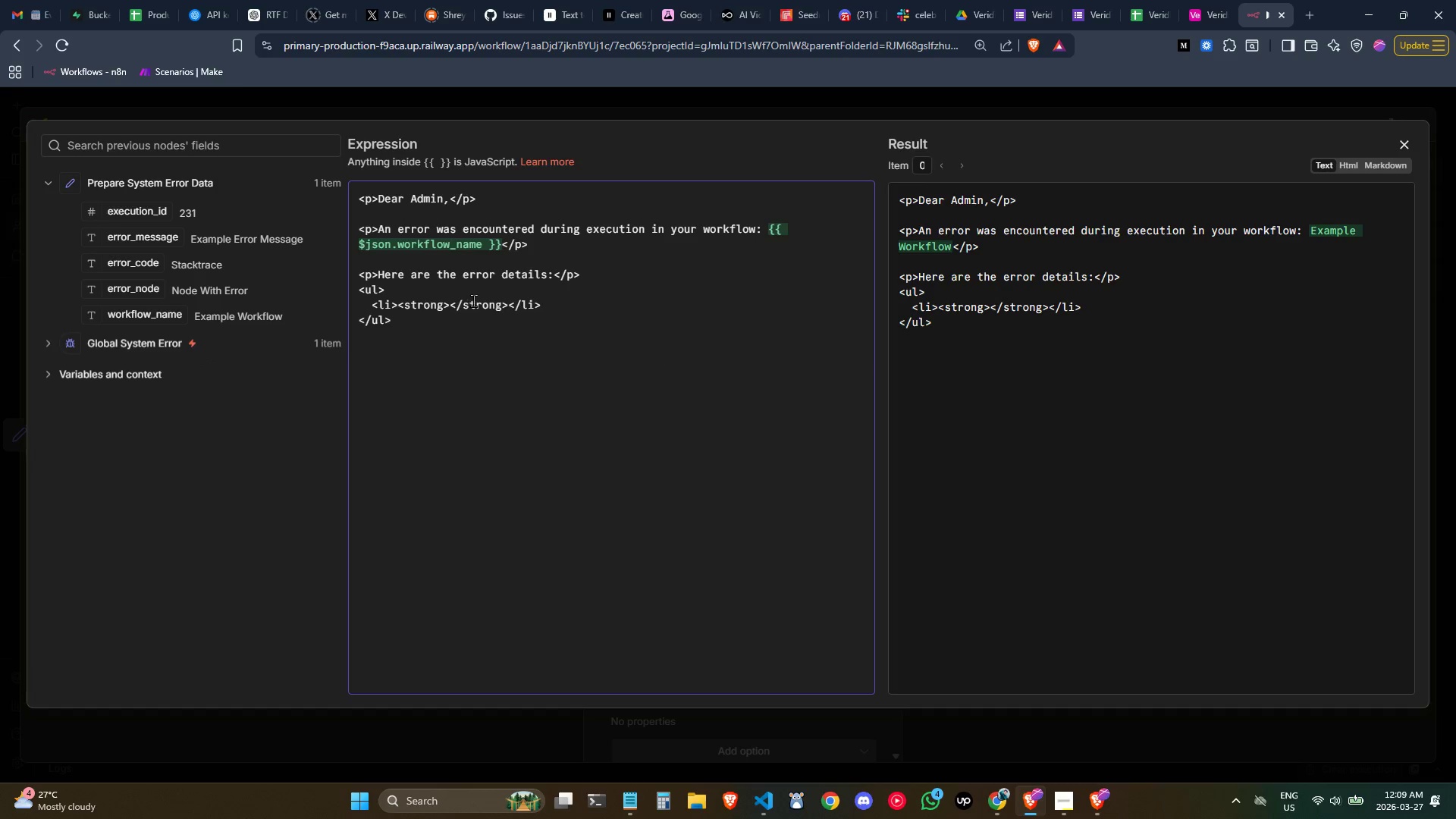 
left_click([447, 302])
 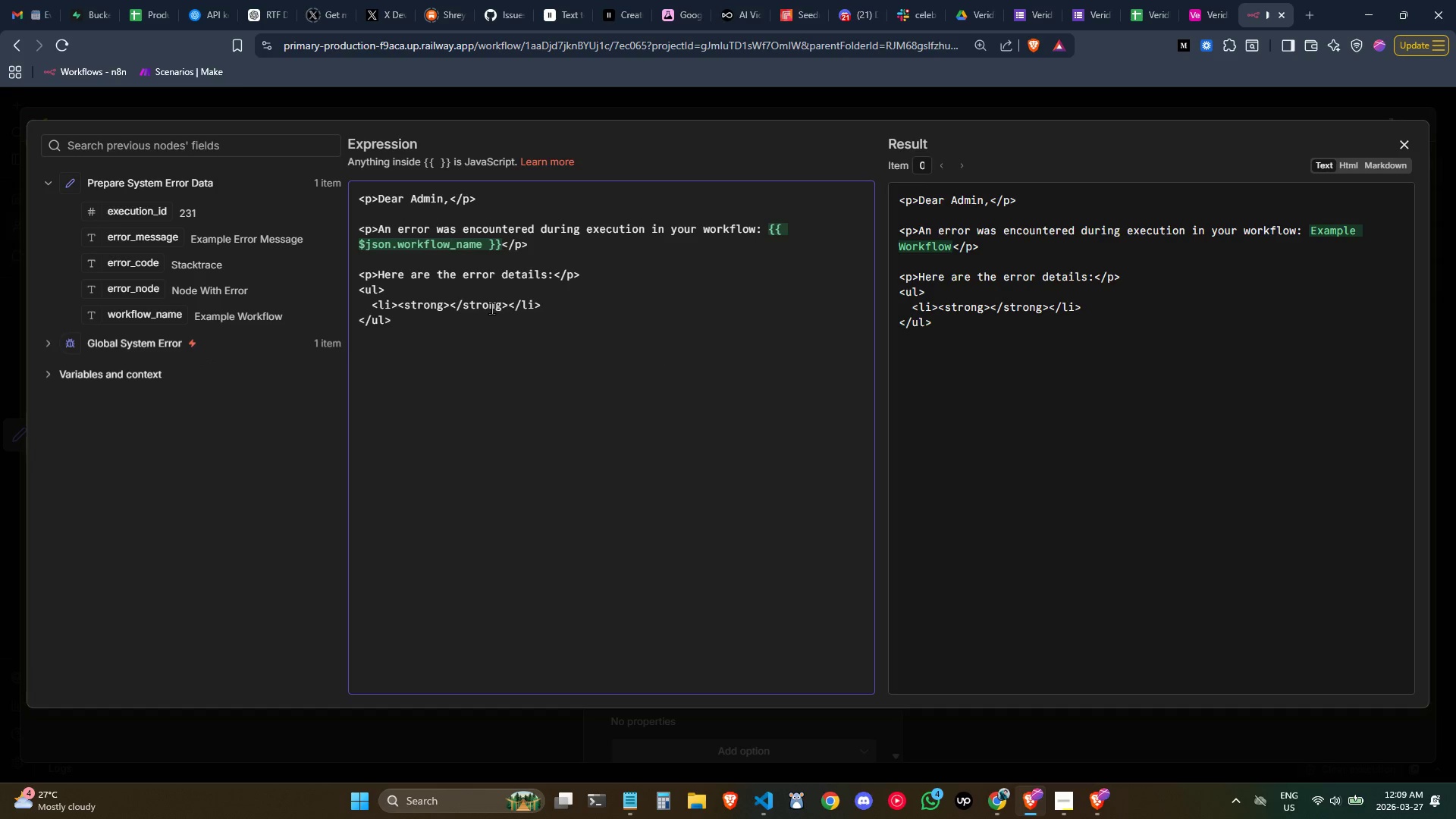 
key(ArrowRight)
 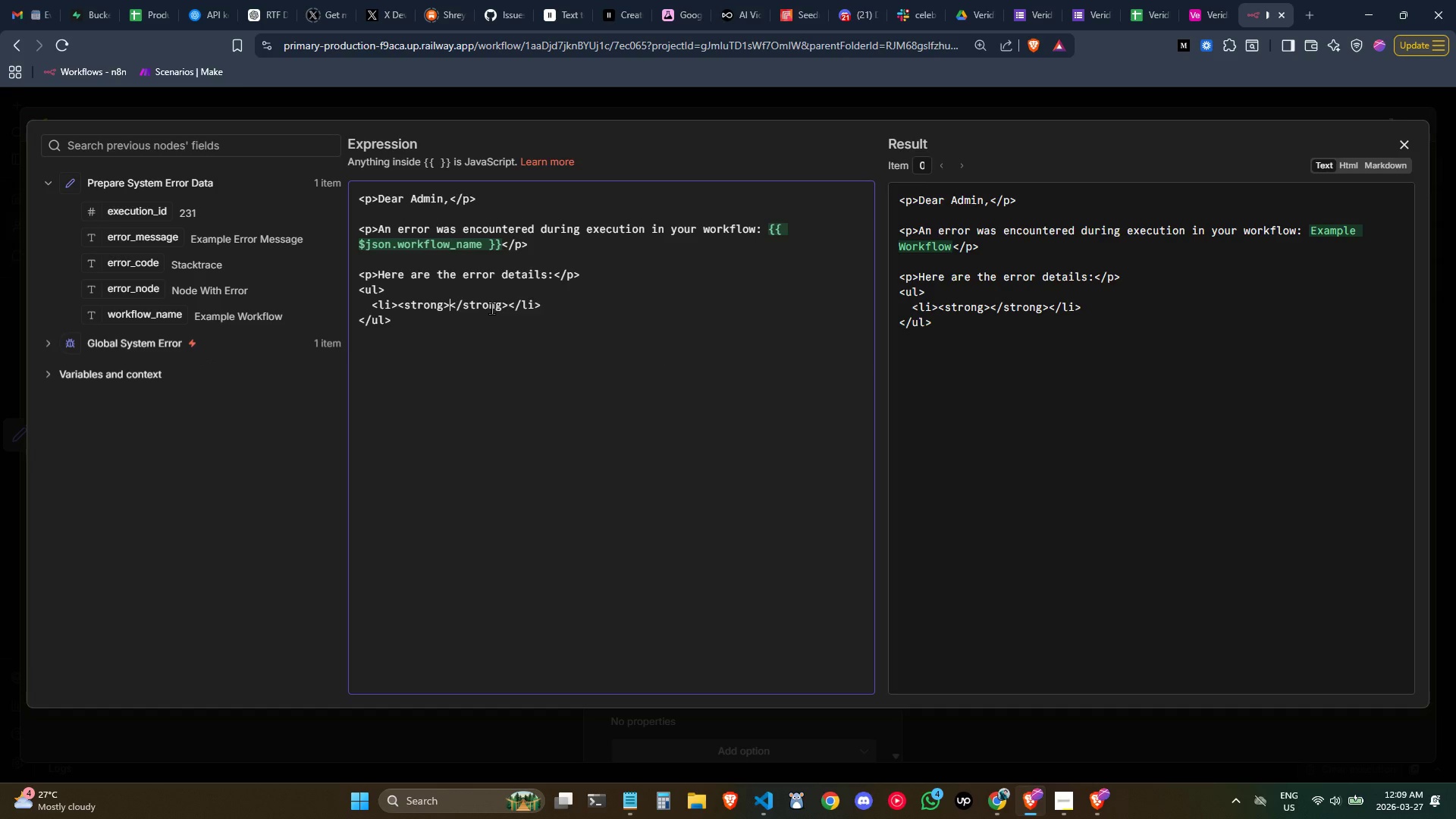 
type(Execution Id:)
 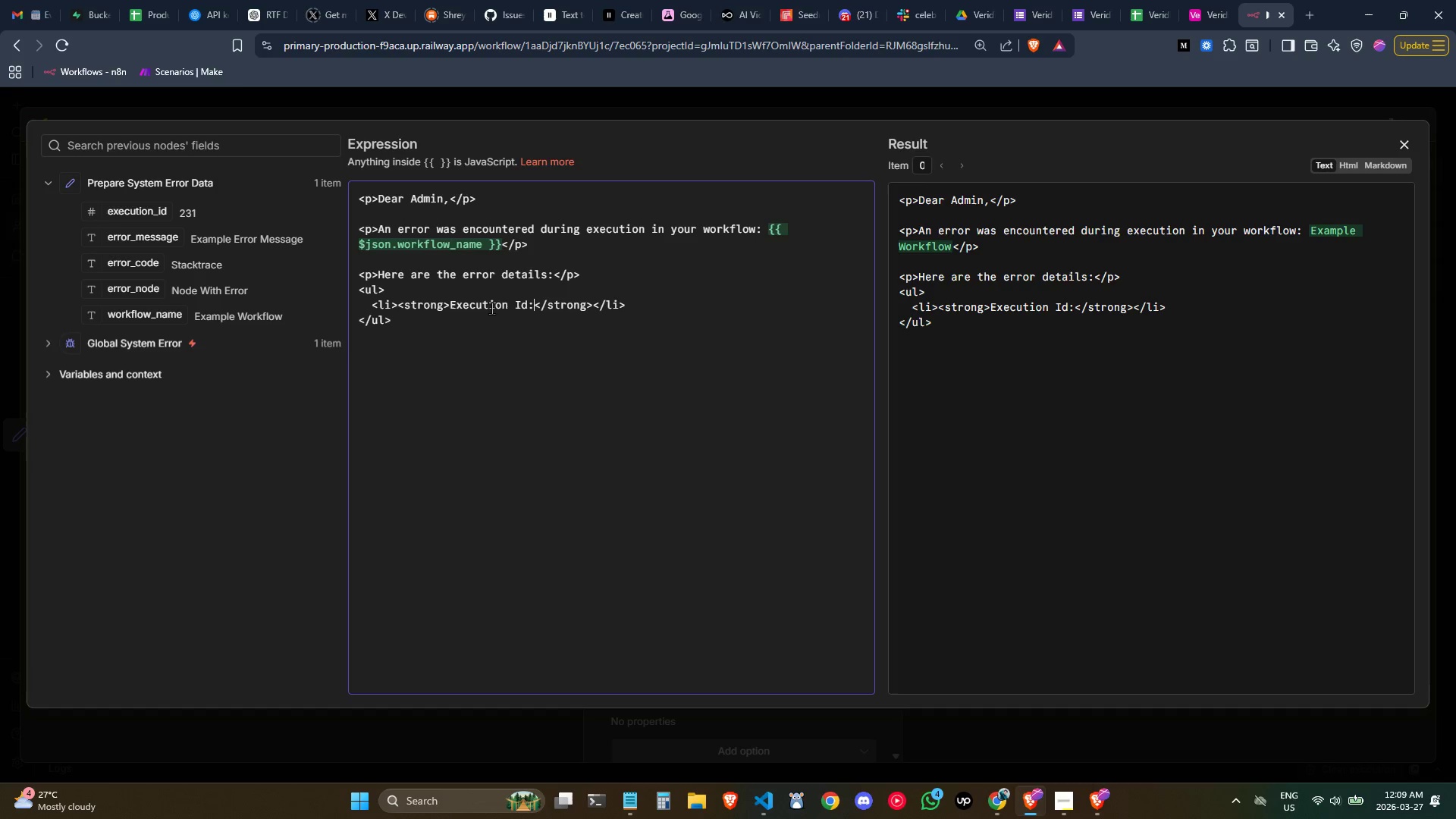 
key(ArrowLeft)
 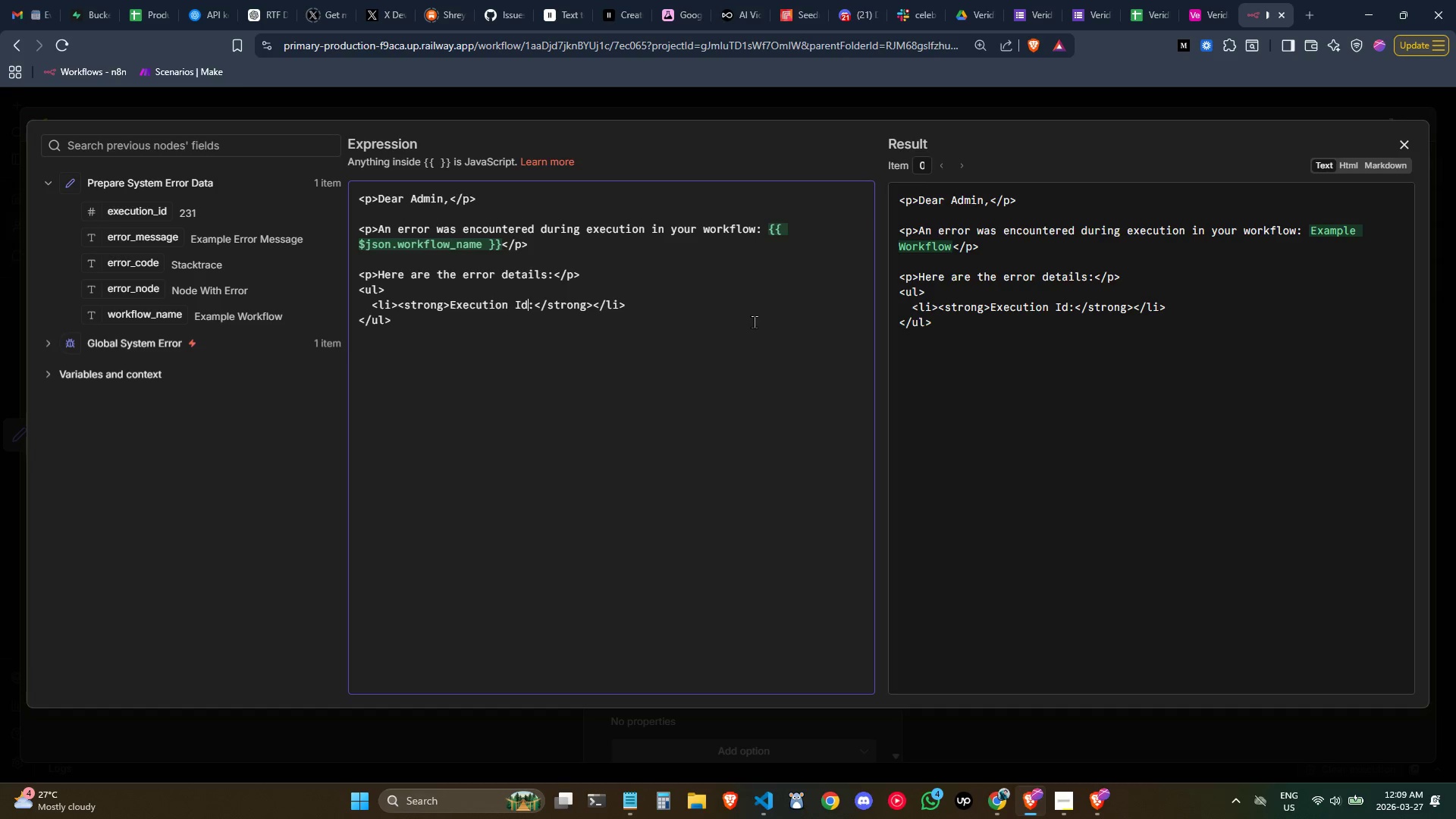 
key(ArrowLeft)
 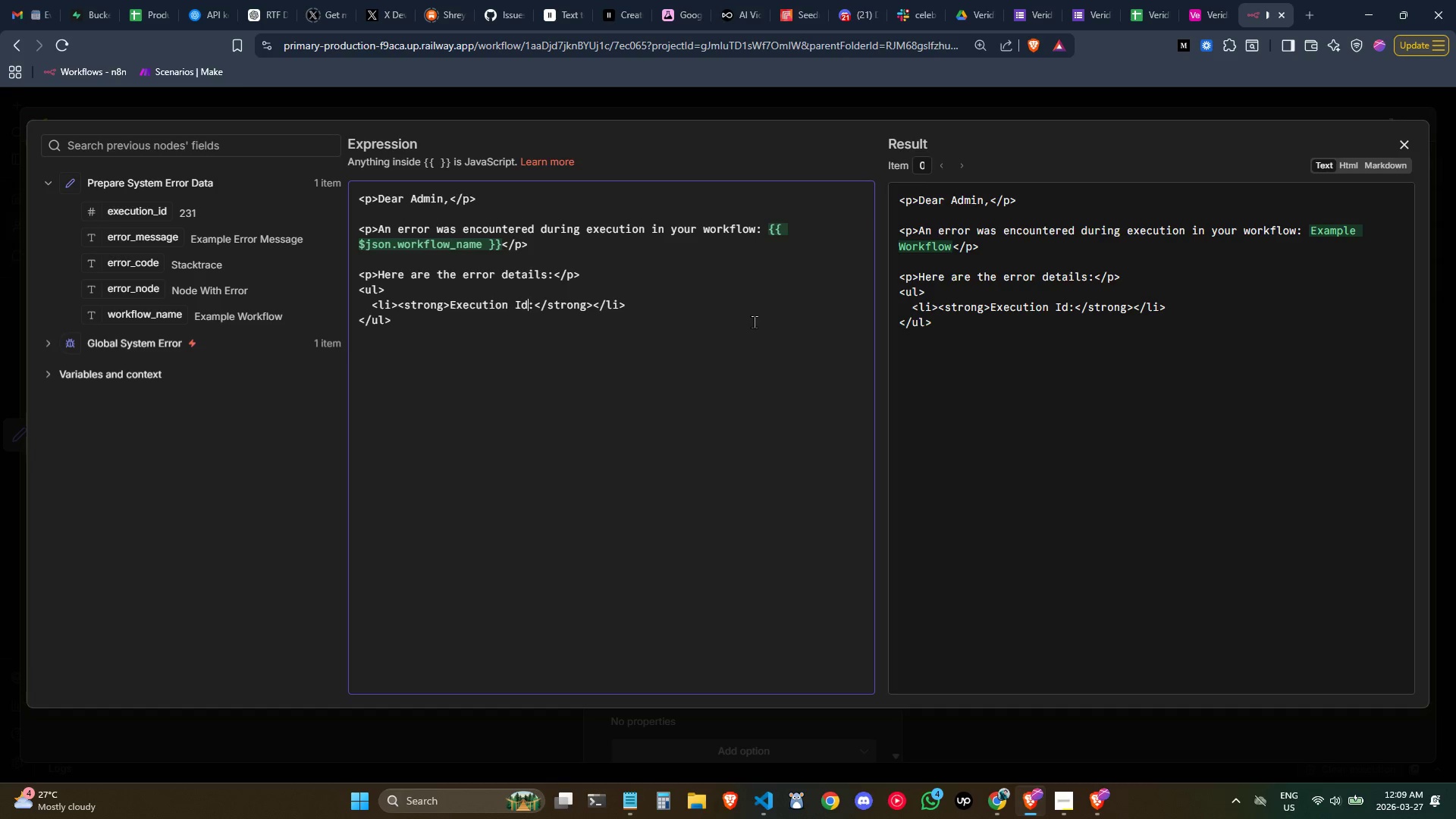 
key(ArrowRight)
 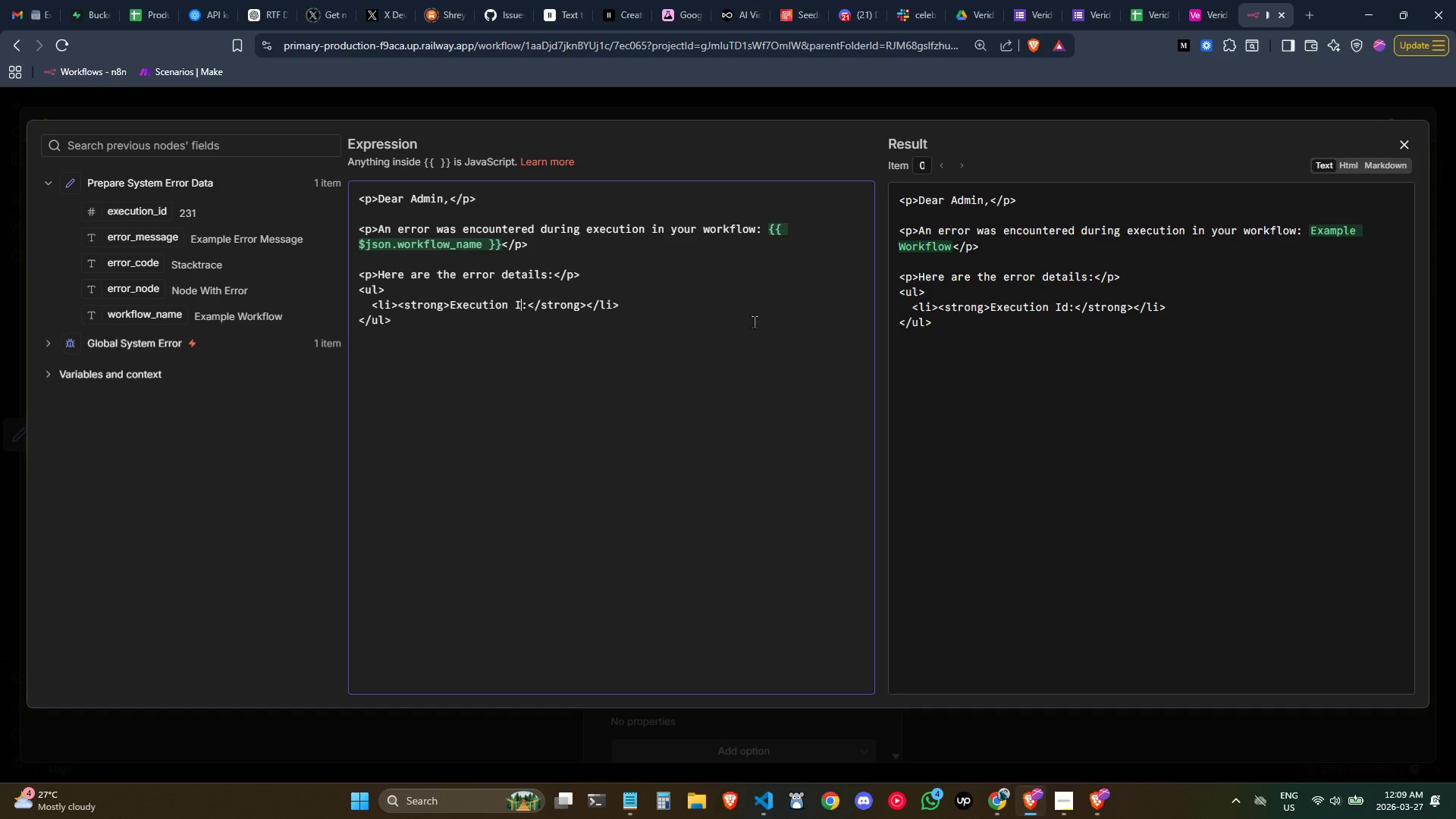 
key(Backspace)
 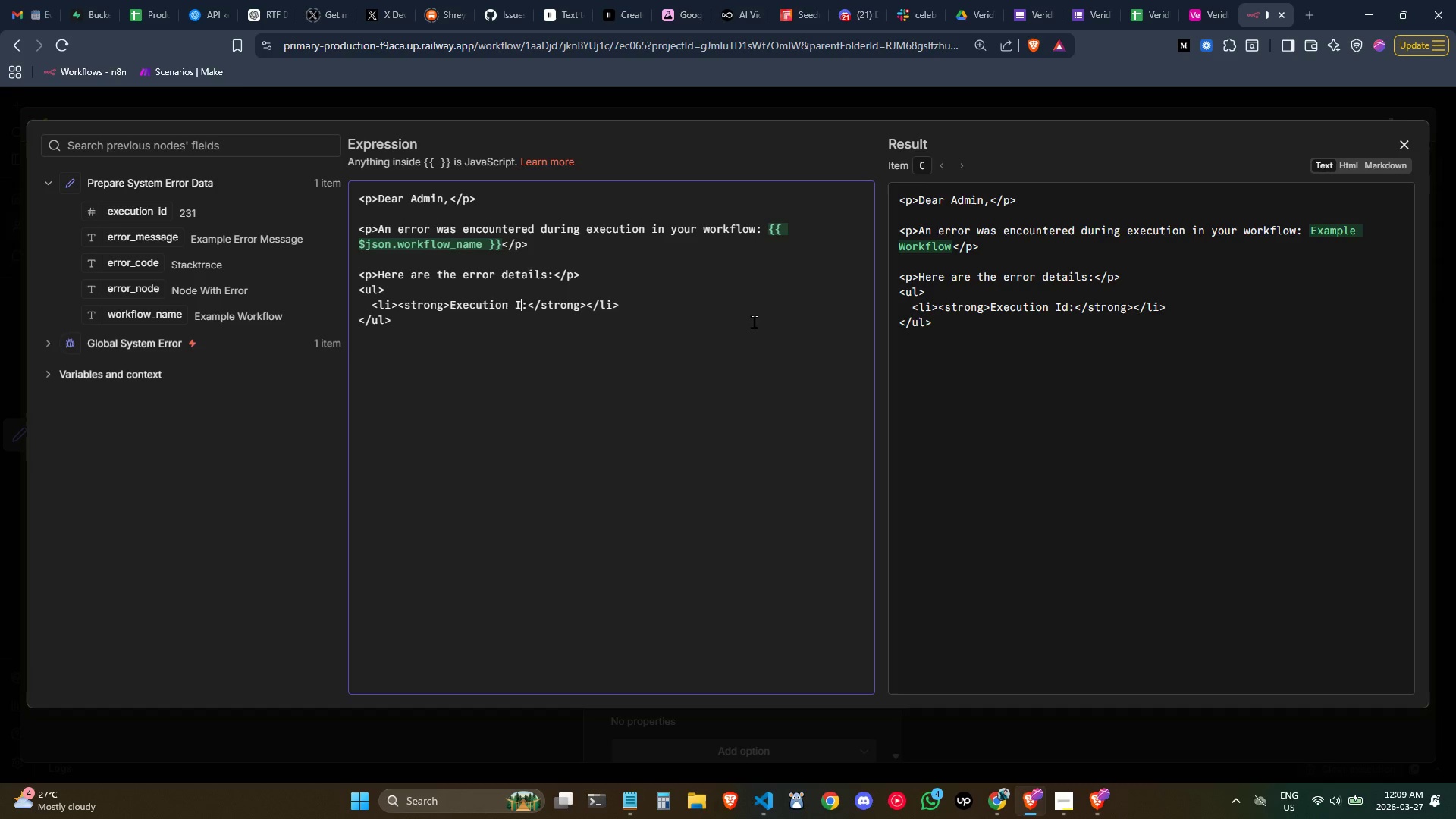 
key(Shift+ShiftLeft)
 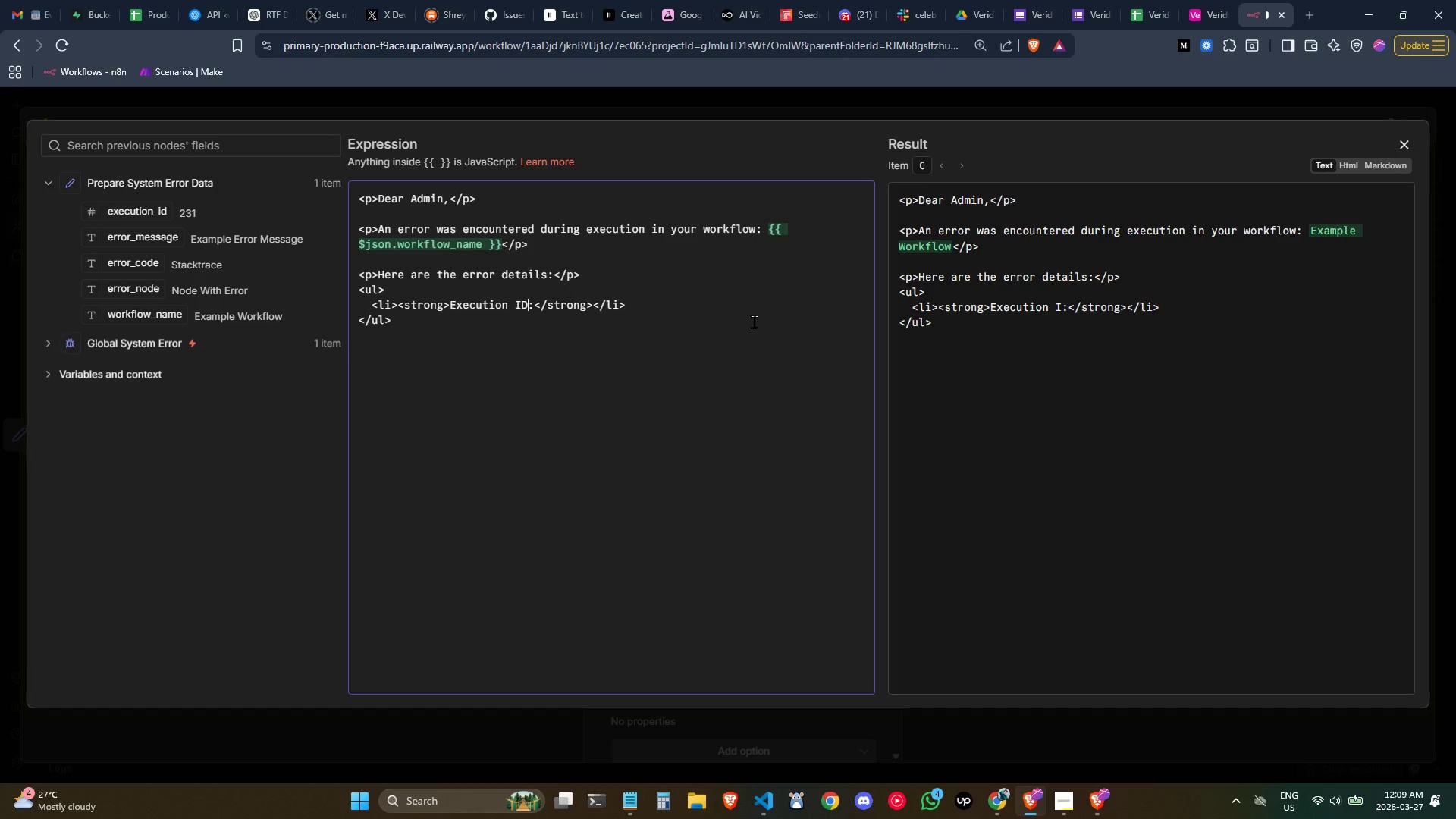 
key(Shift+D)
 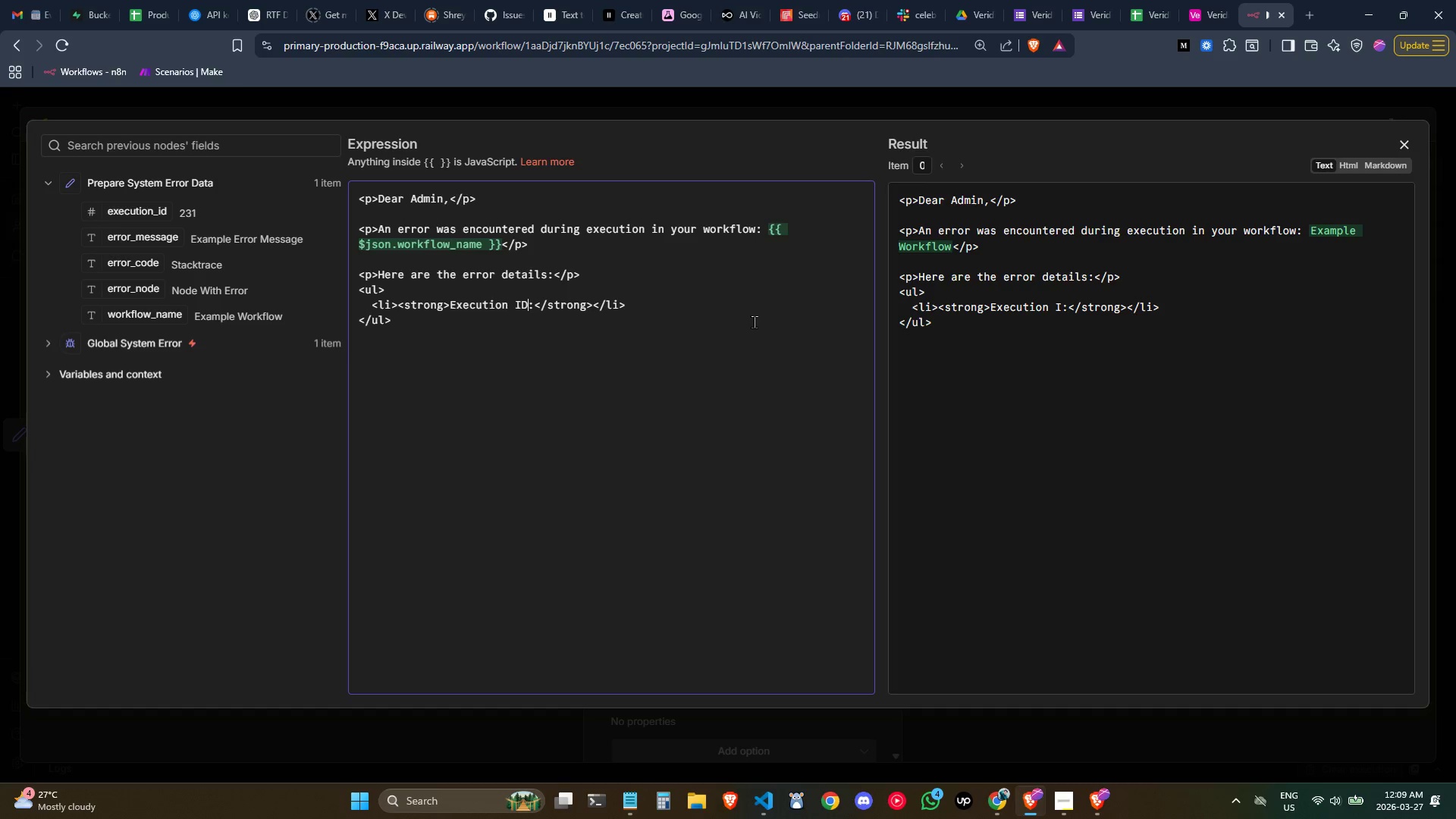 
key(ArrowRight)
 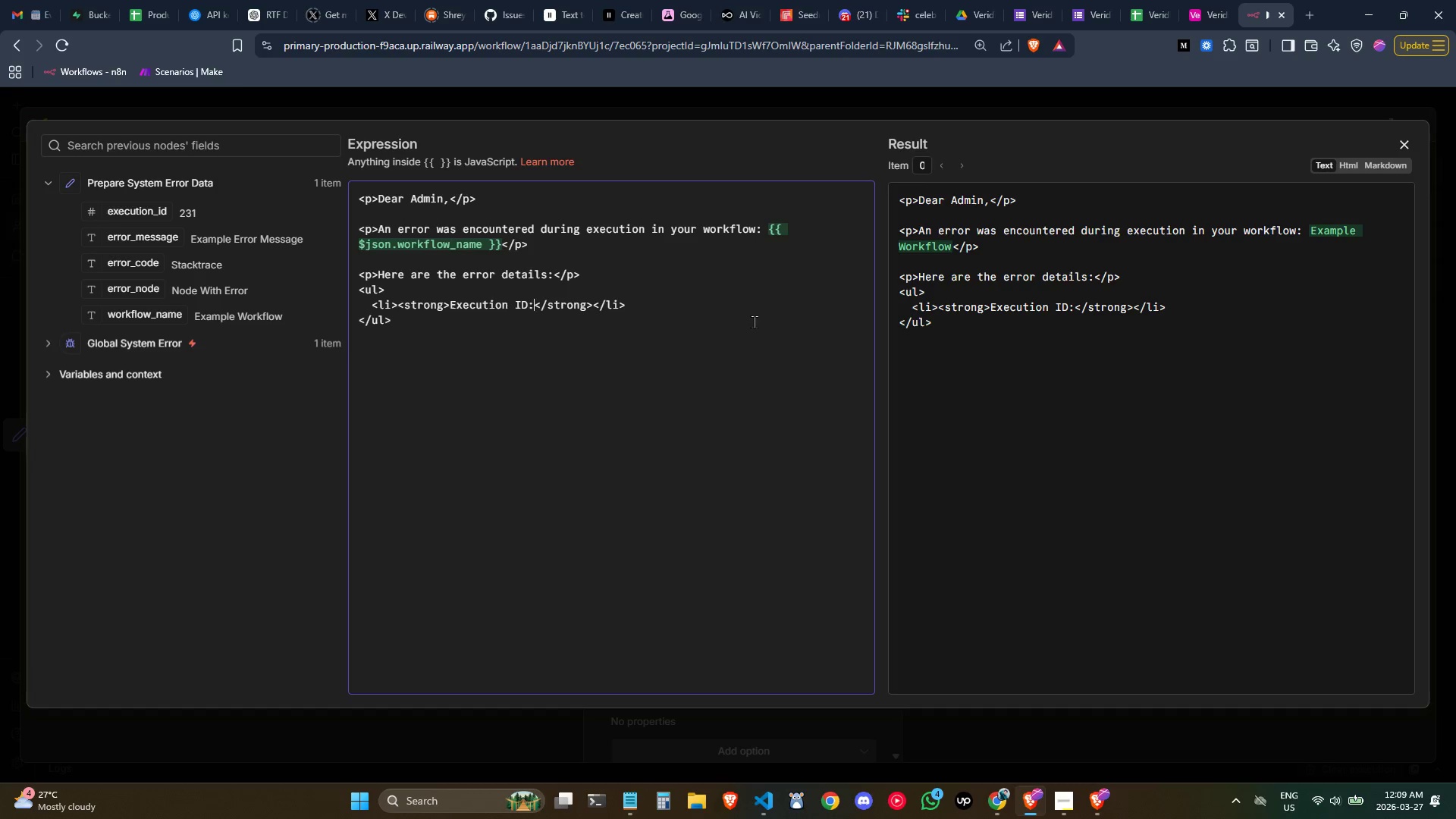 
key(ArrowRight)
 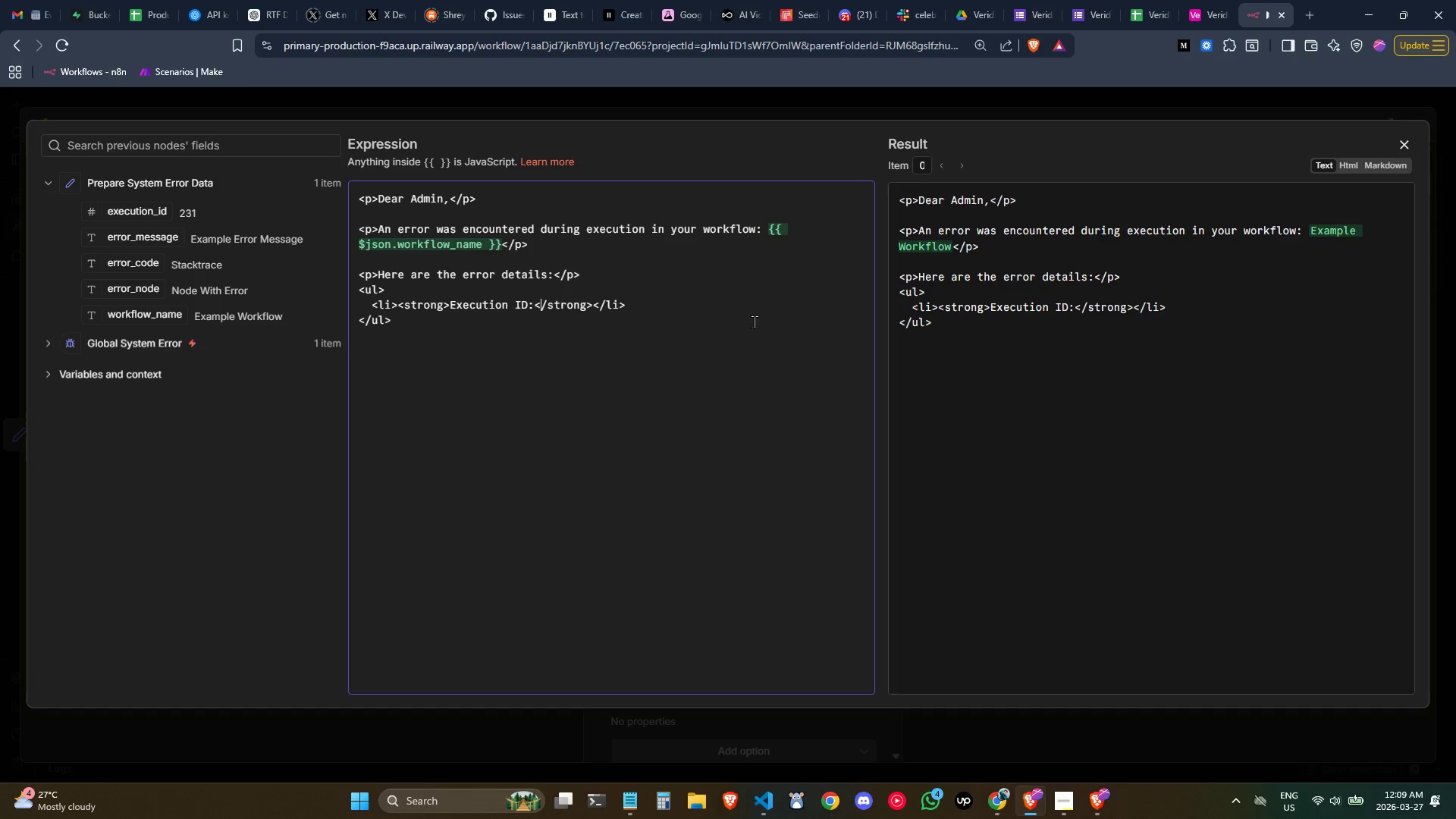 
key(ArrowLeft)
 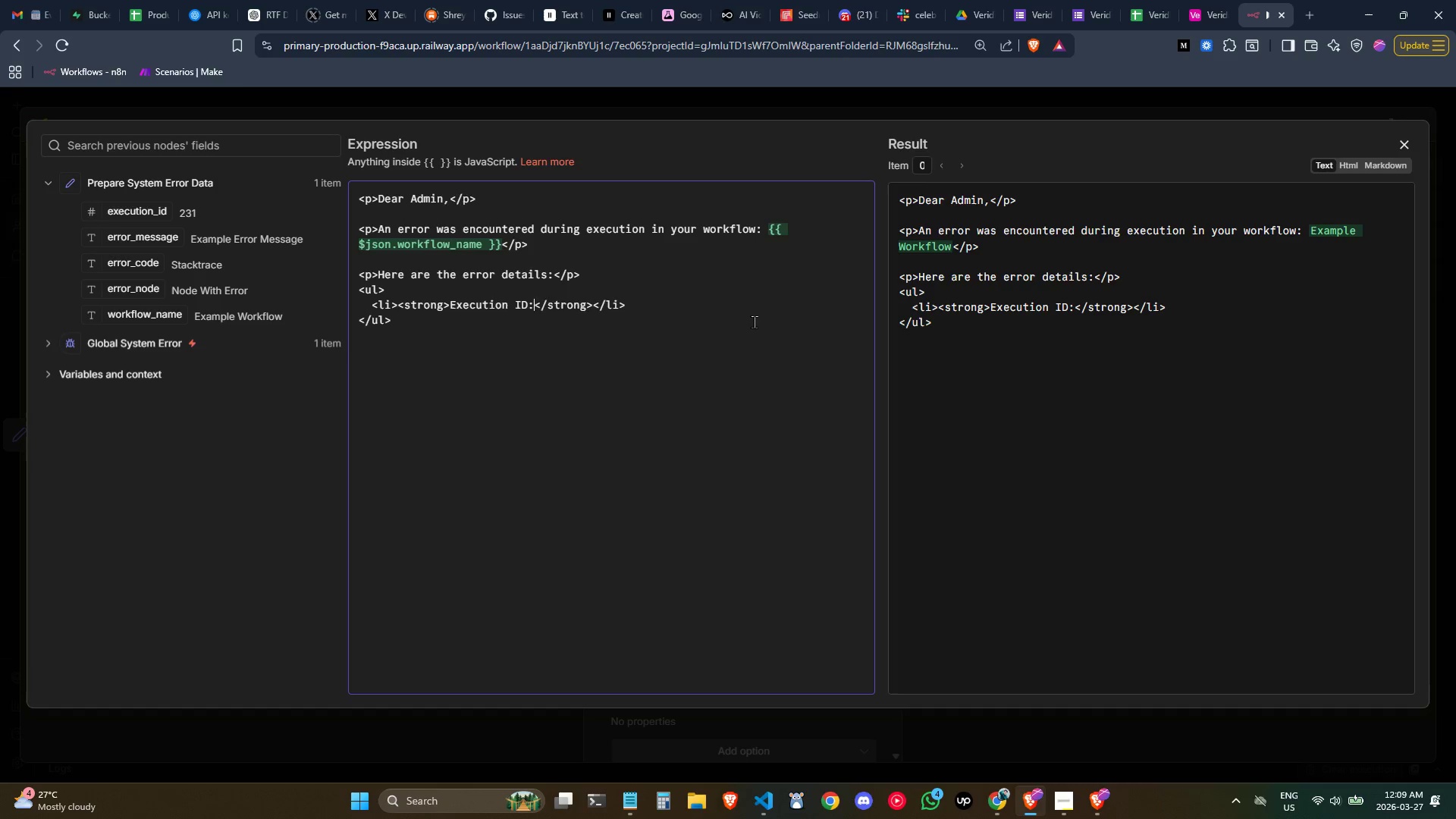 
key(Space)
 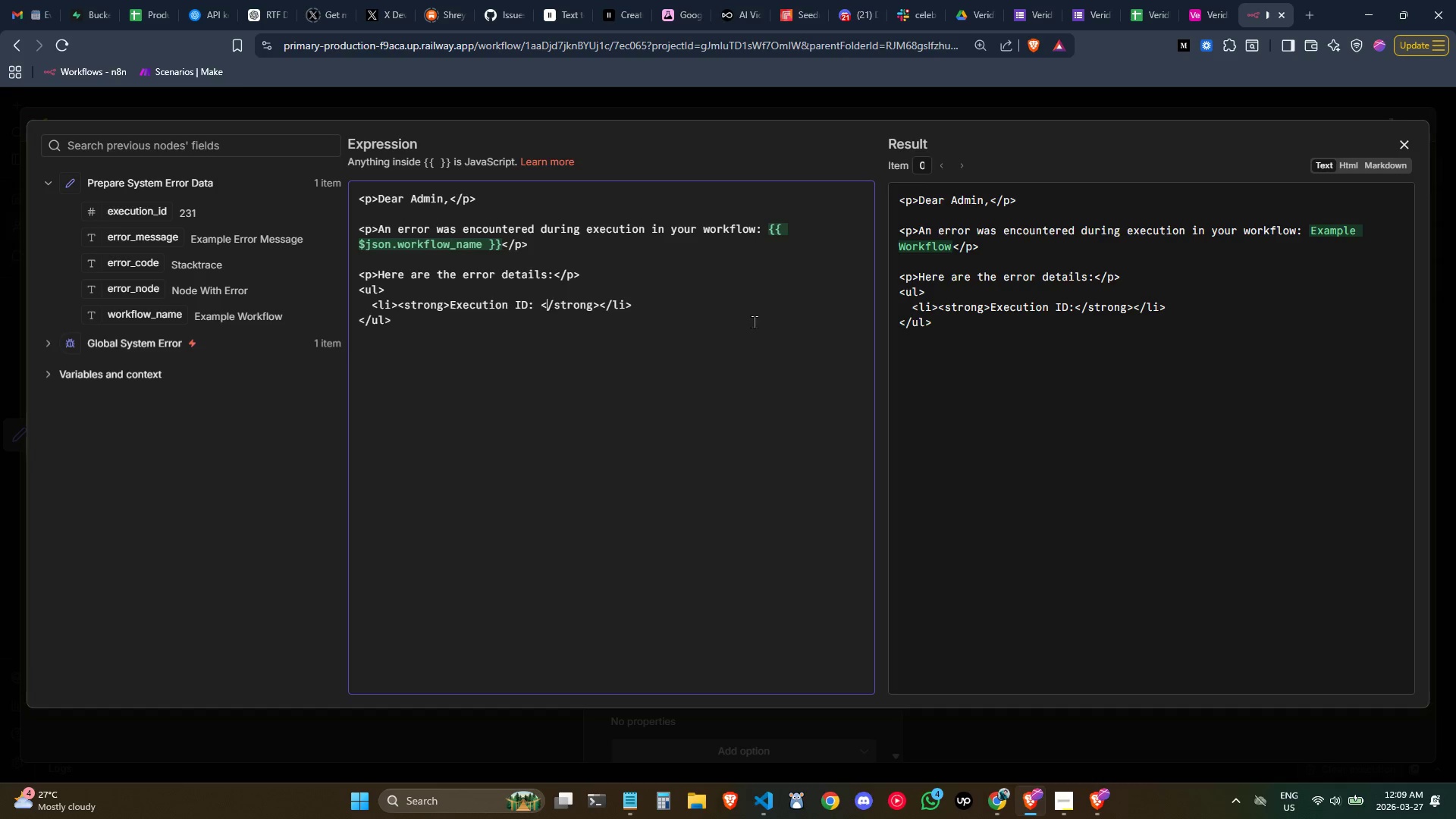 
key(ArrowRight)
 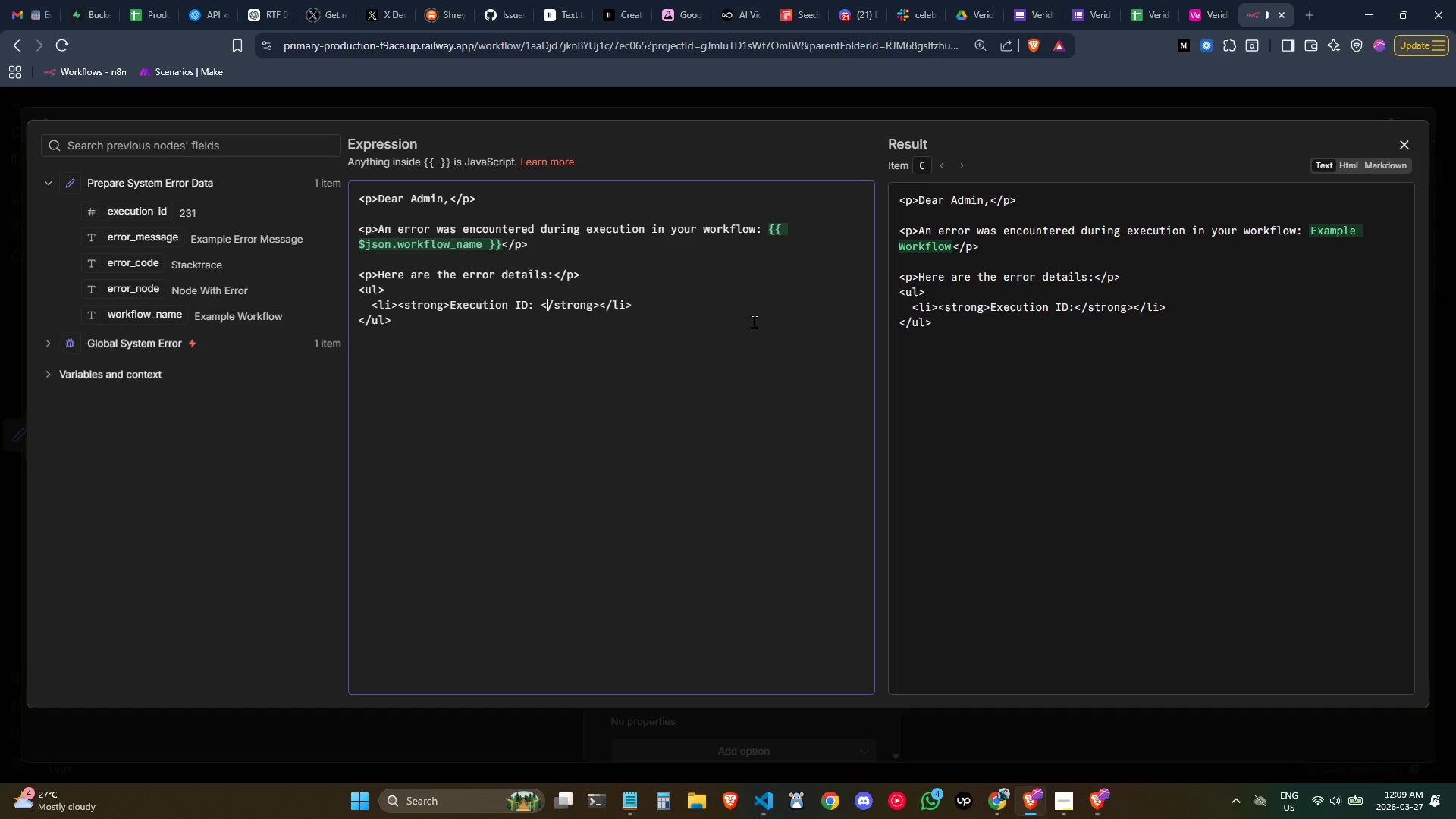 
key(ArrowRight)
 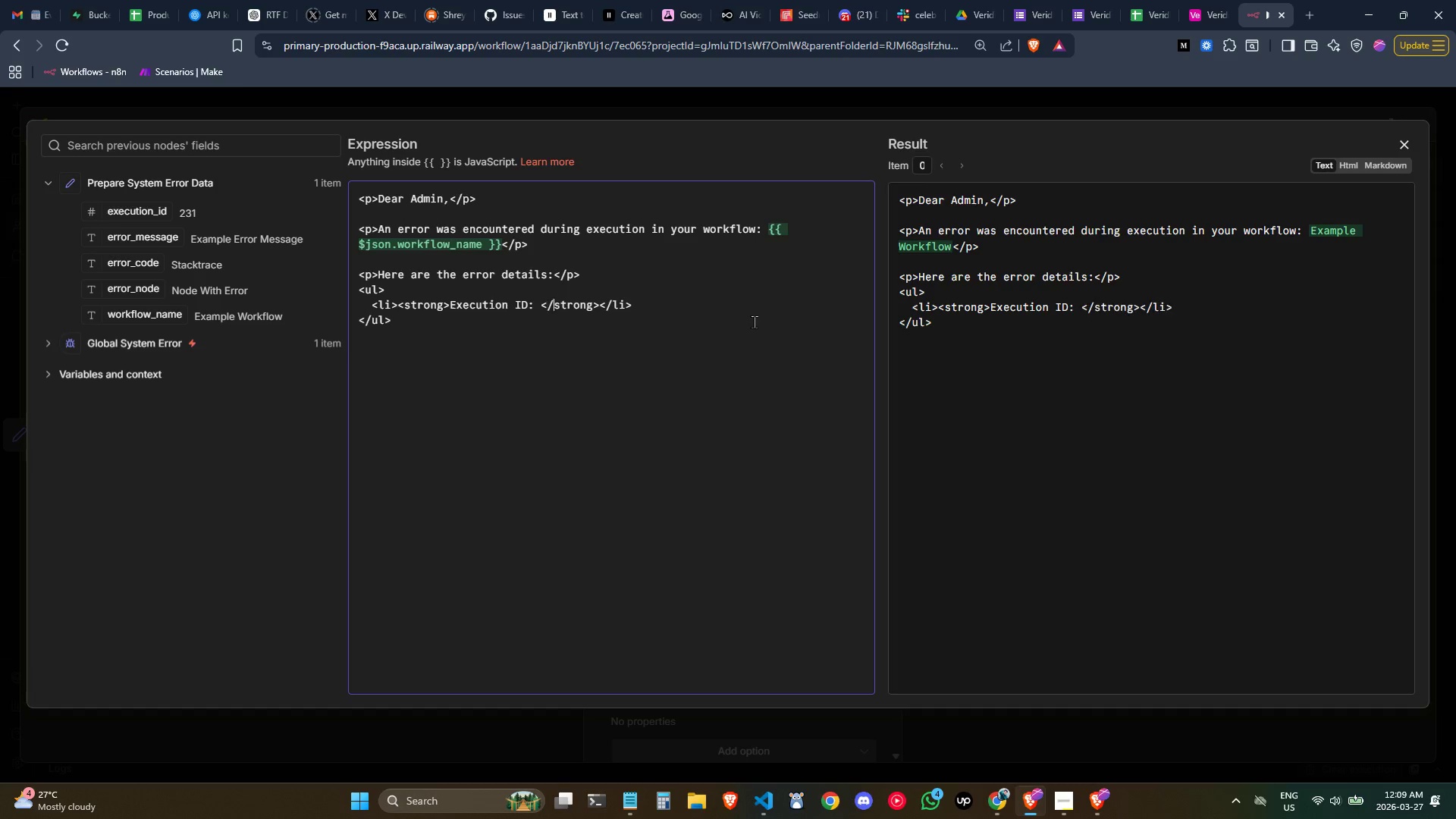 
key(ArrowRight)
 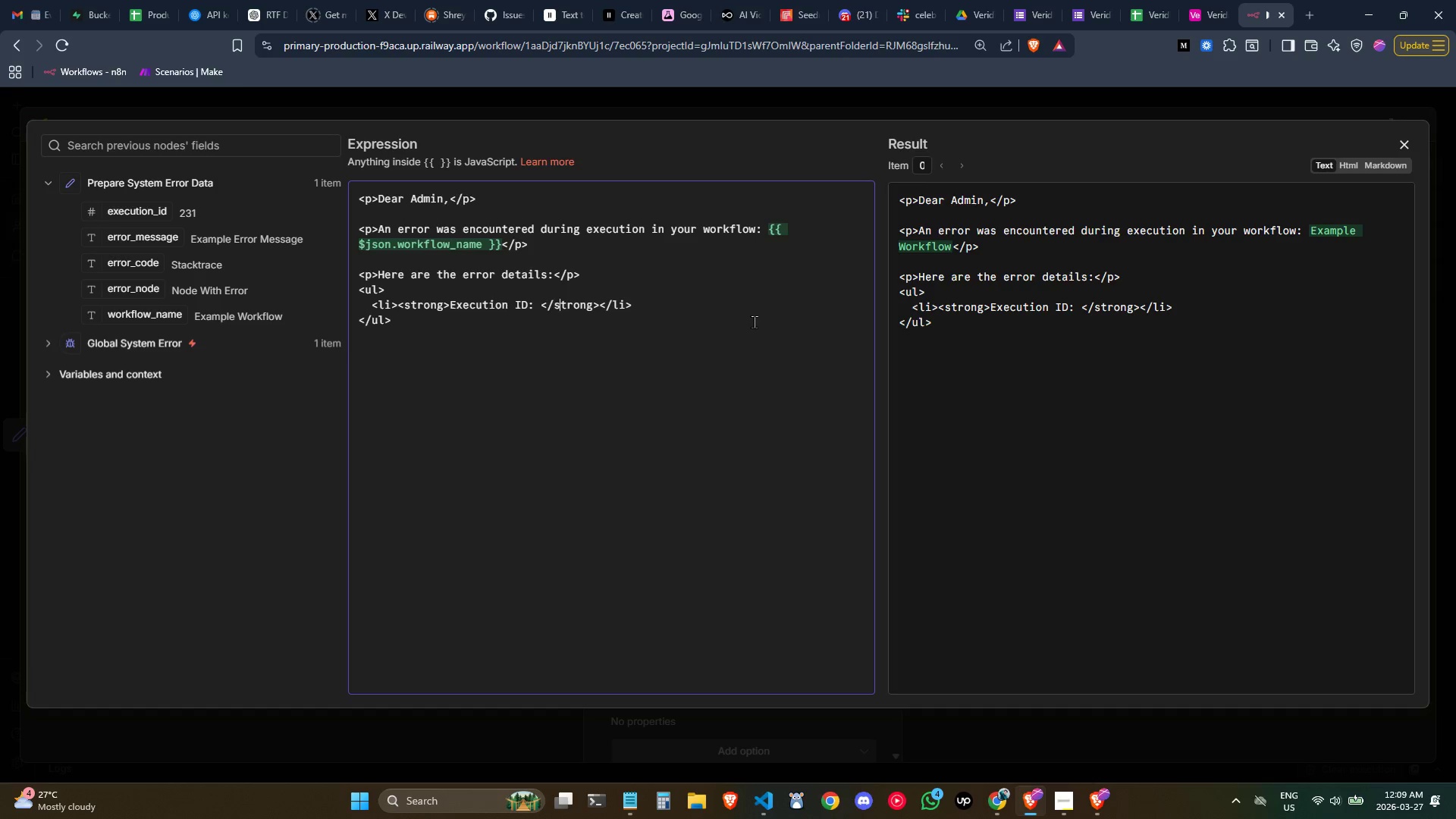 
key(ArrowRight)
 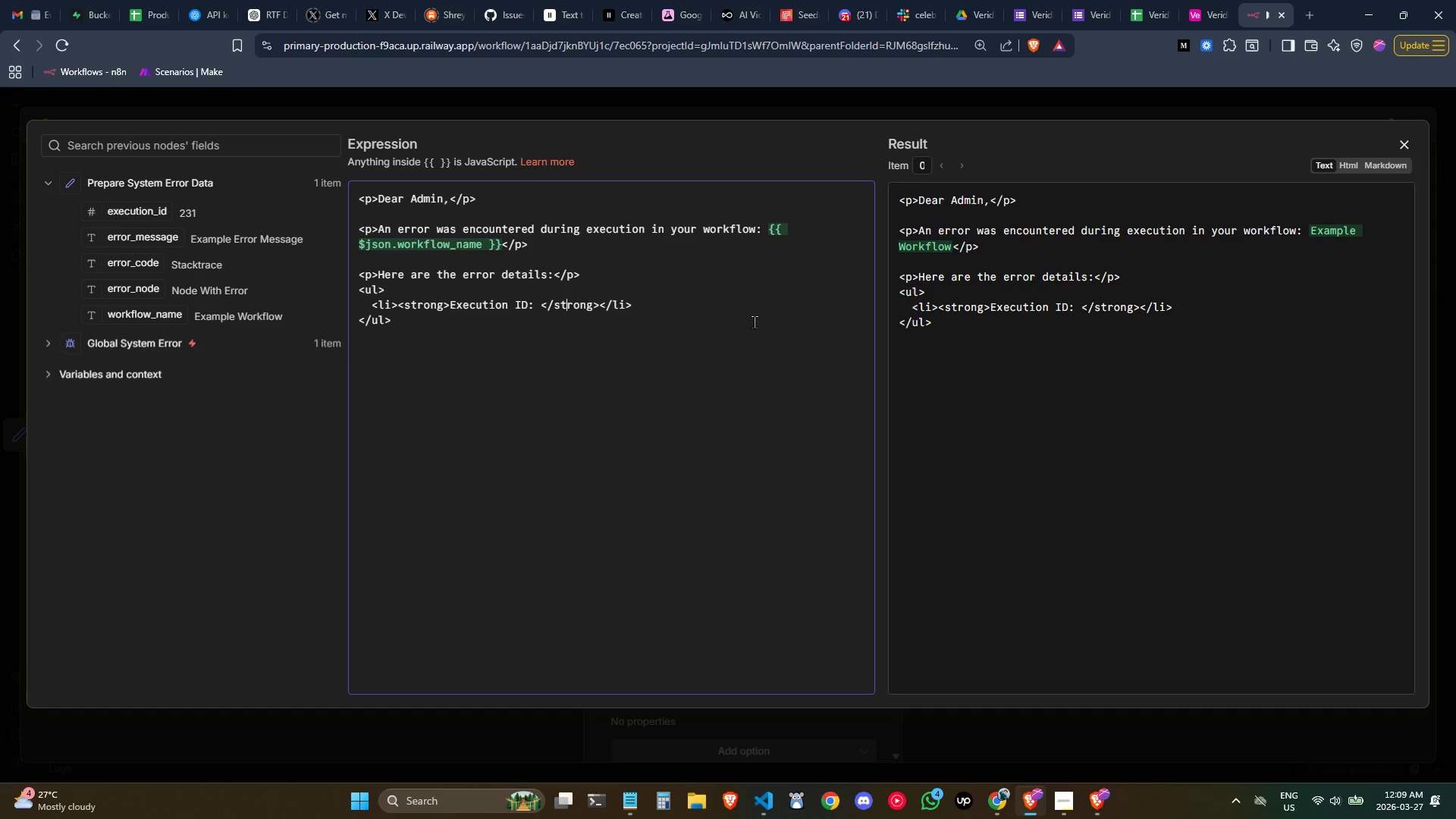 
key(ArrowRight)
 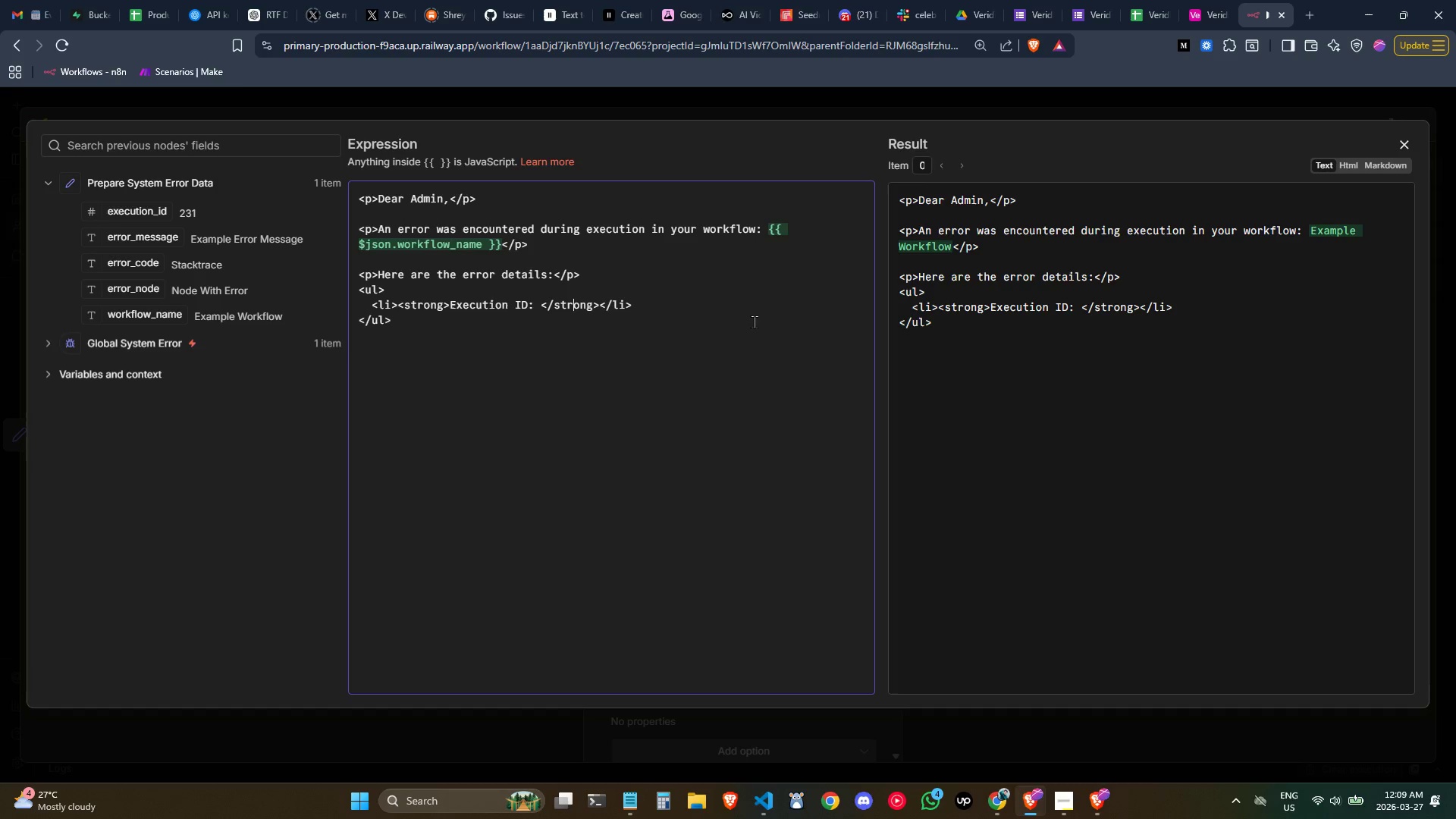 
key(ArrowRight)
 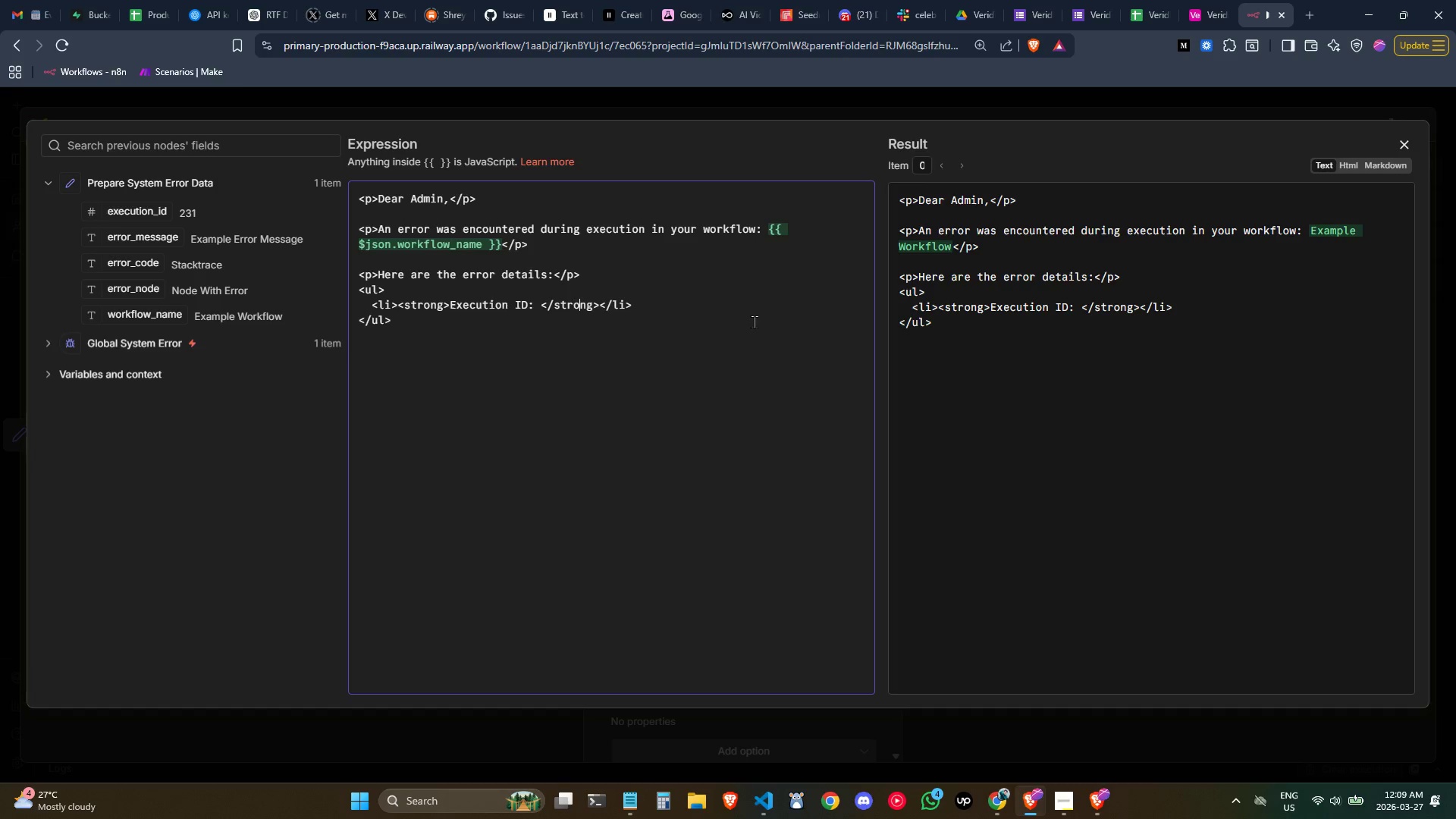 
key(ArrowRight)
 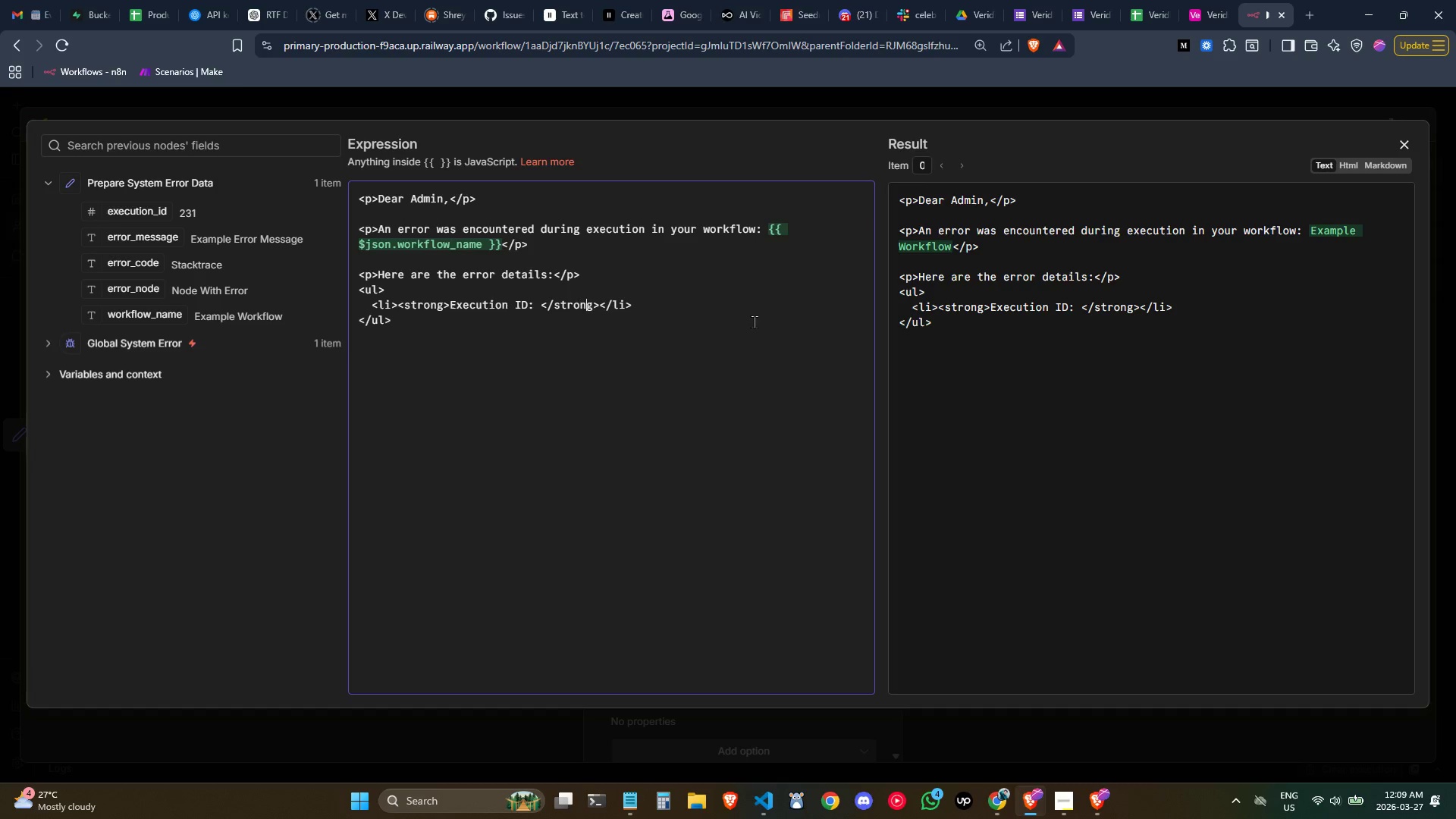 
key(ArrowRight)
 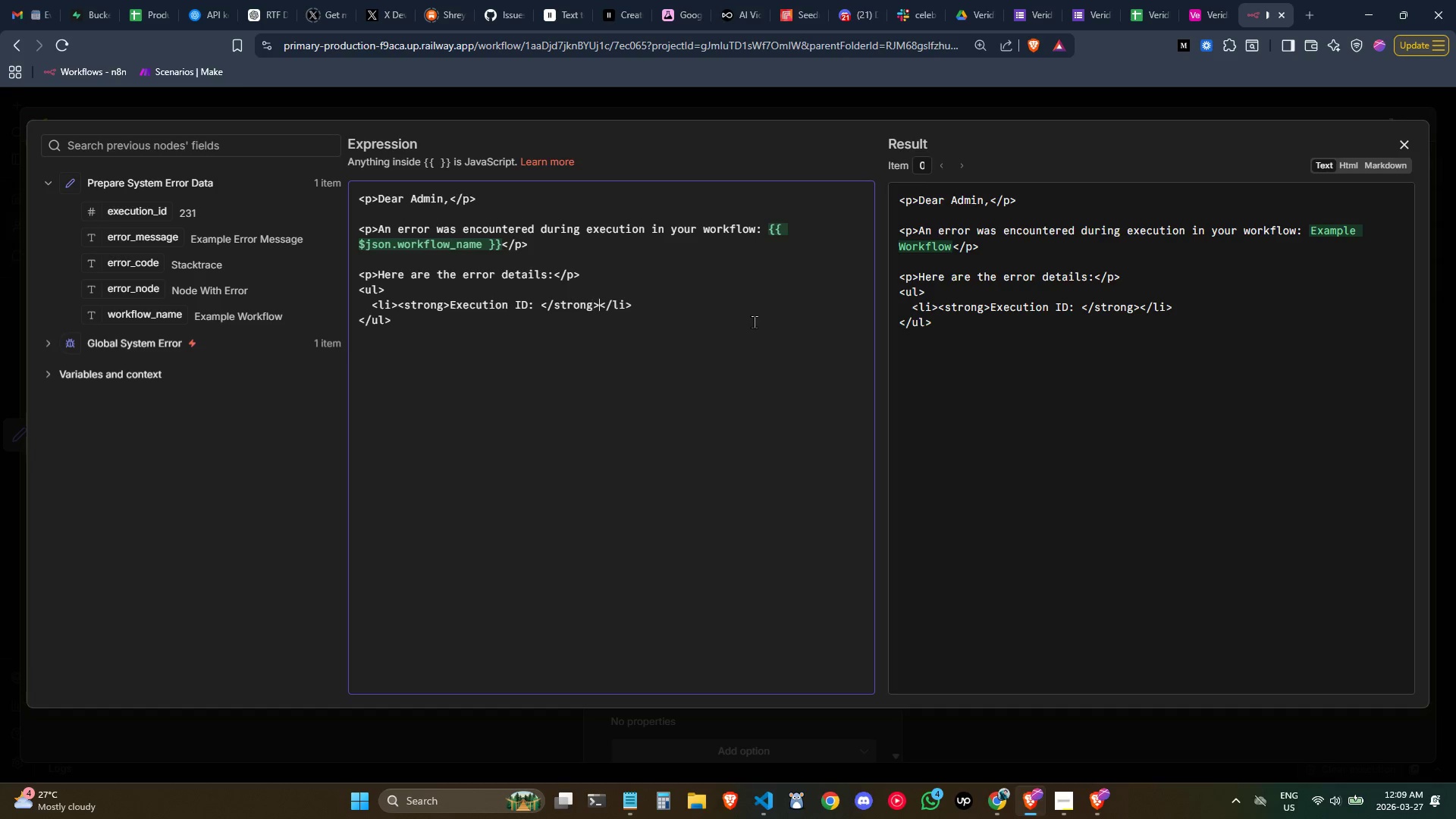 
key(ArrowRight)
 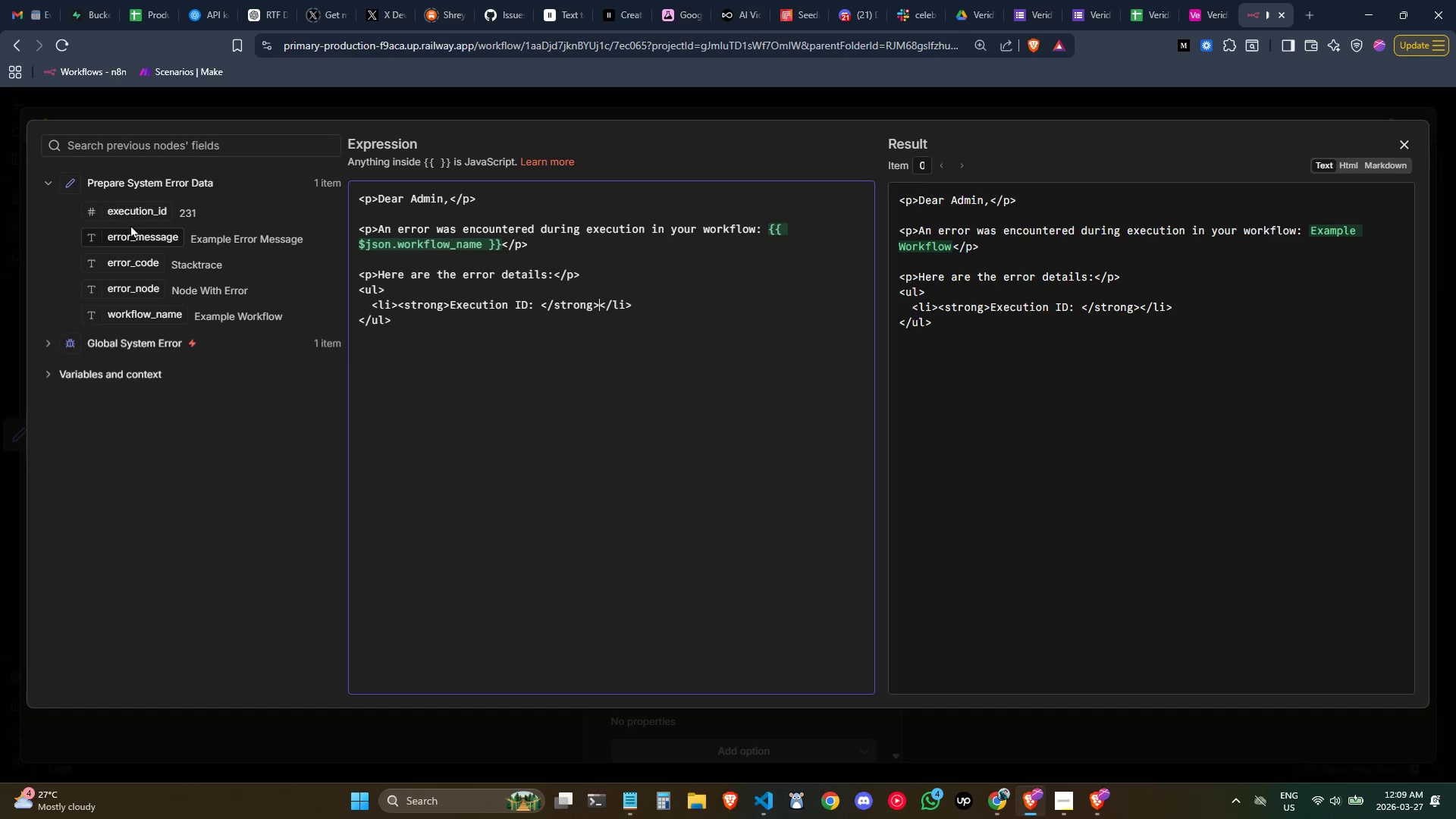 
left_click_drag(start_coordinate=[127, 216], to_coordinate=[600, 309])
 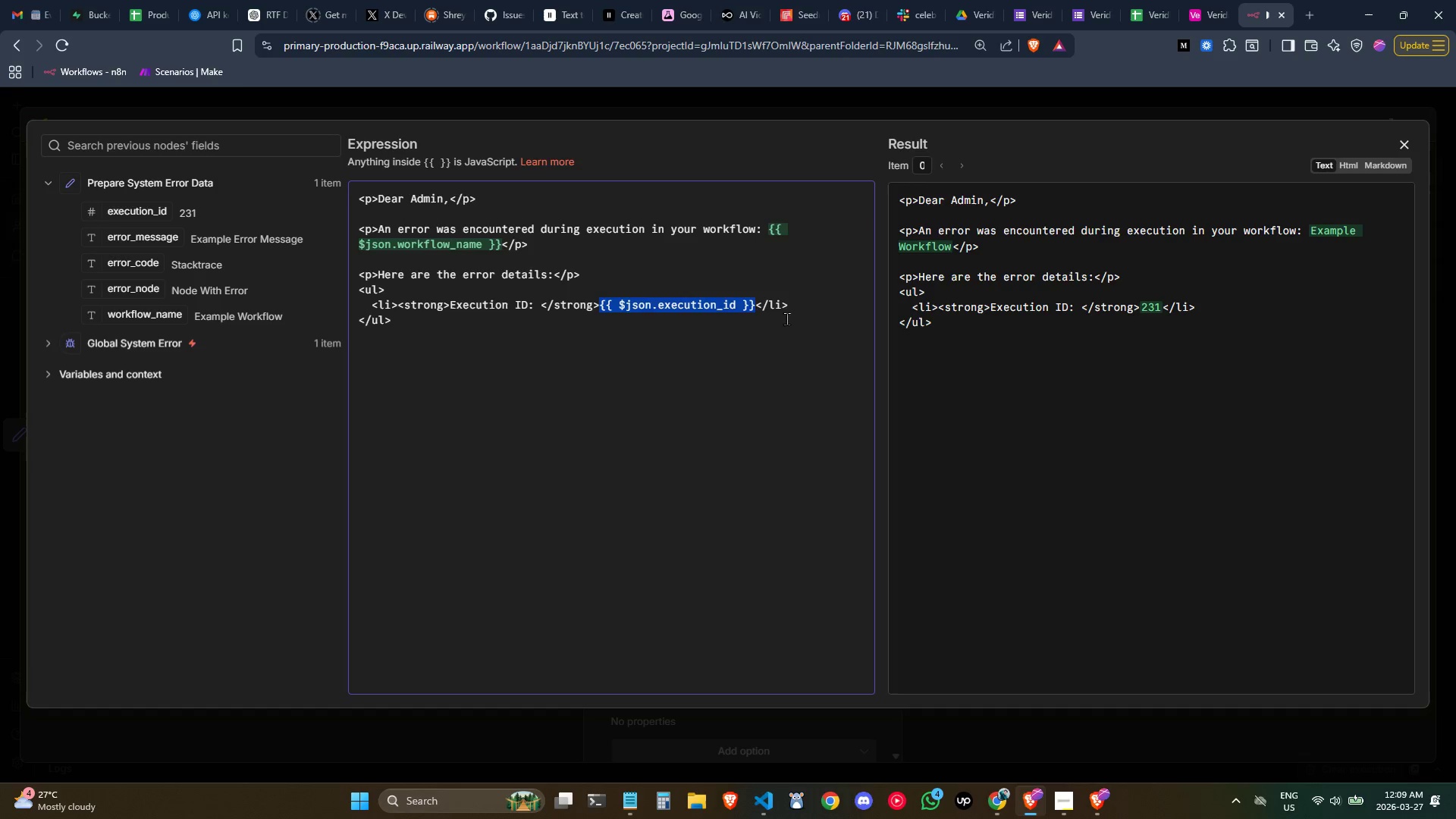 
left_click([799, 313])
 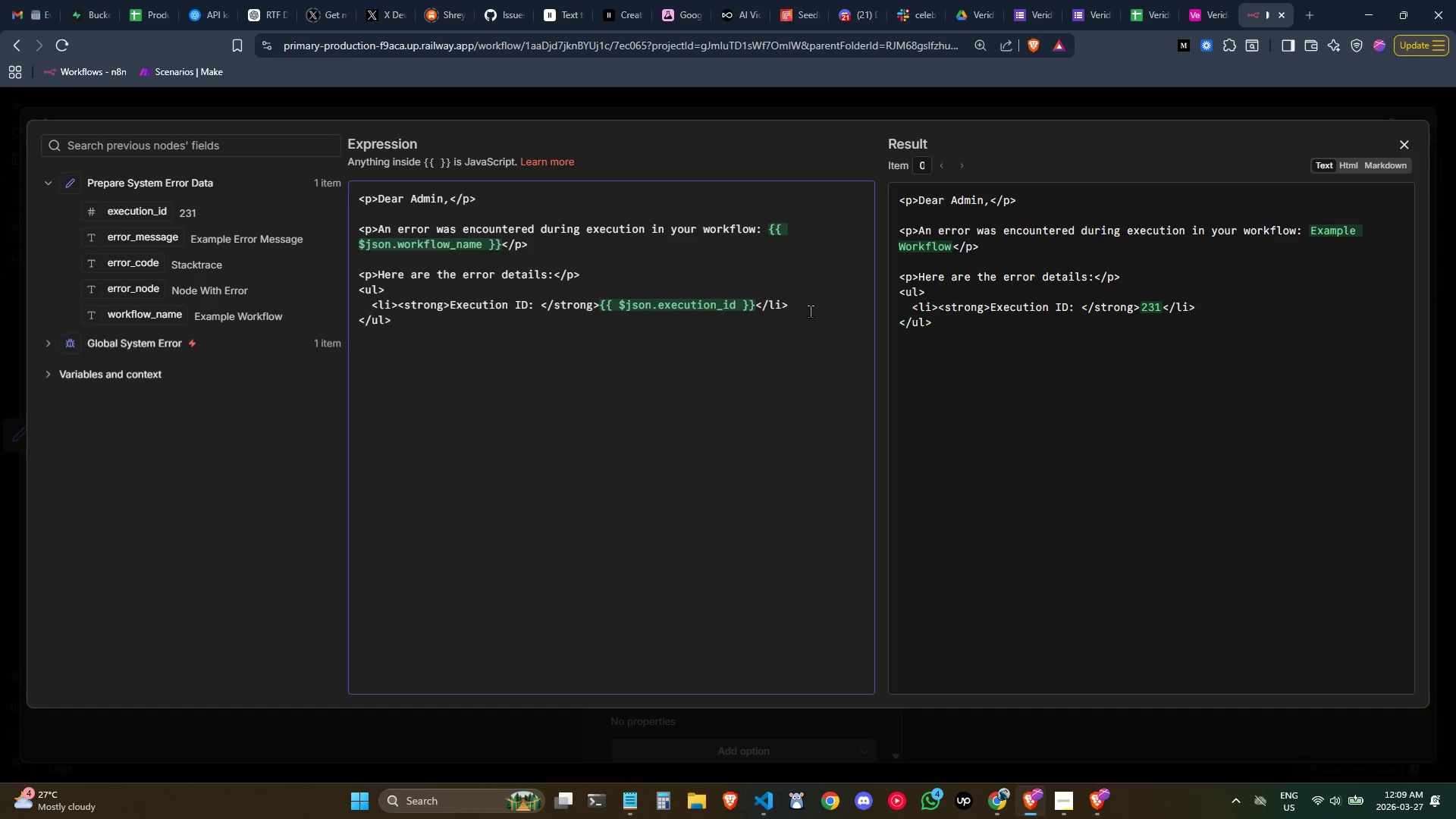 
left_click_drag(start_coordinate=[811, 309], to_coordinate=[345, 305])
 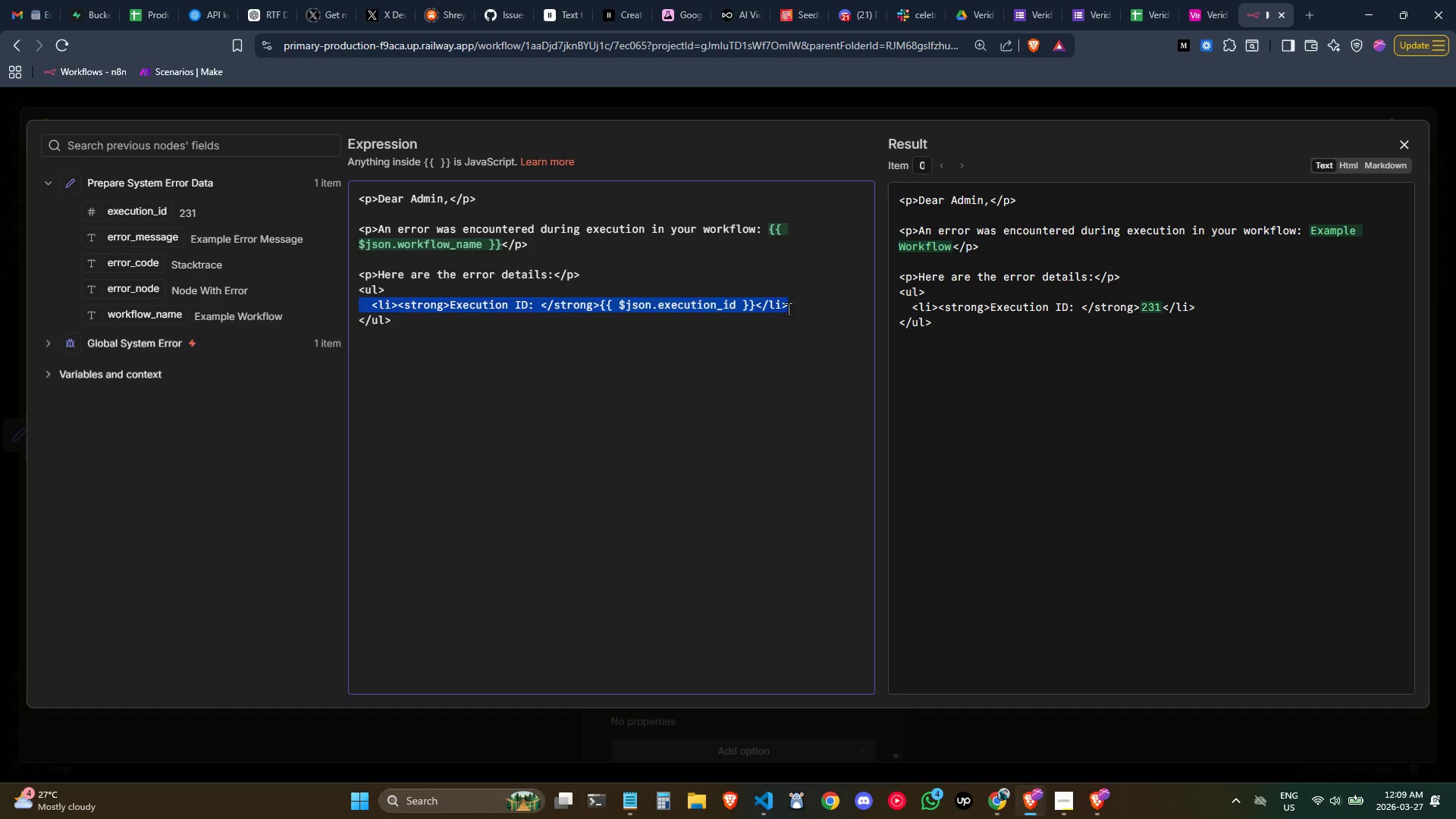 
key(Control+ControlLeft)
 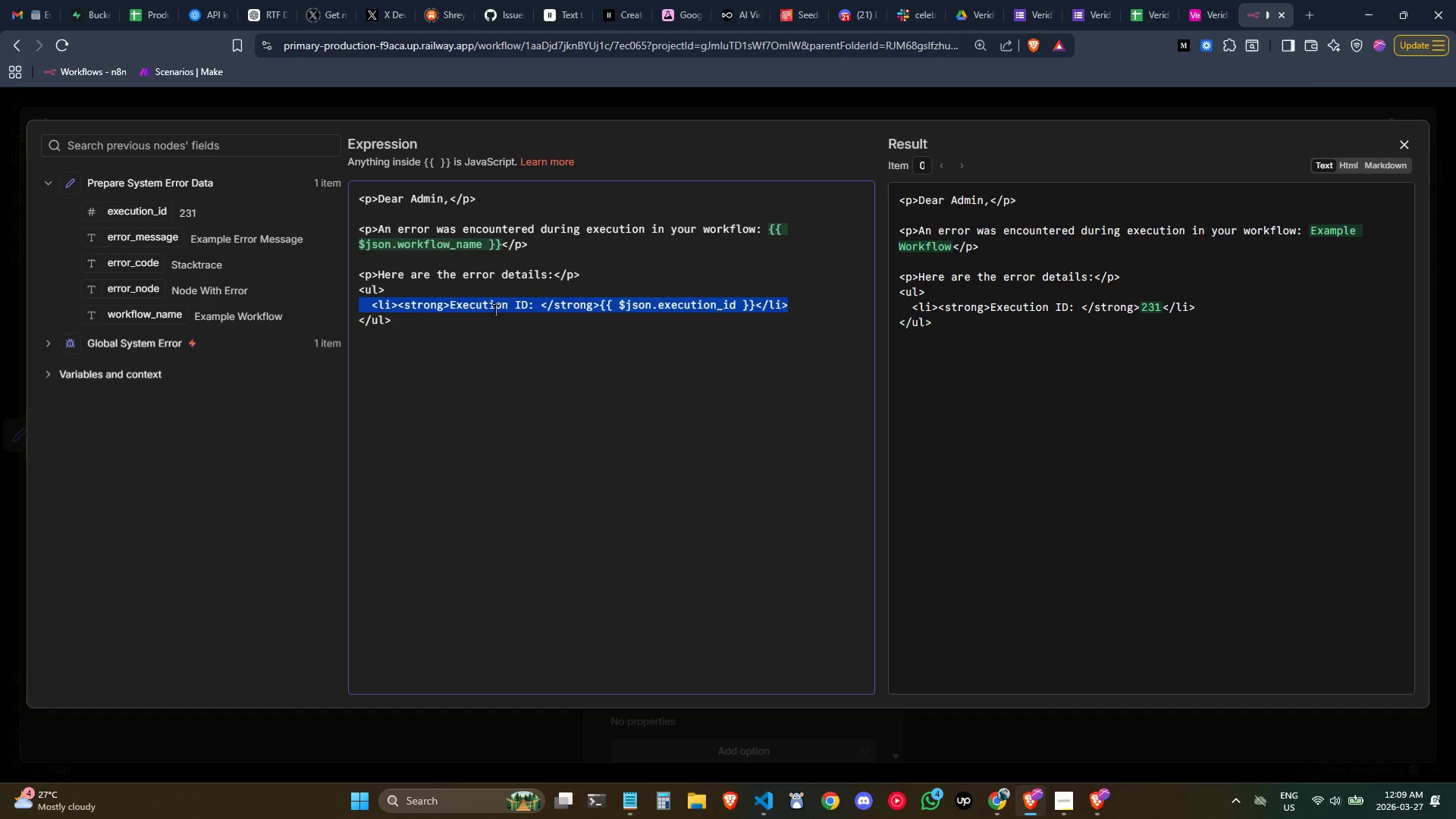 
key(Control+C)
 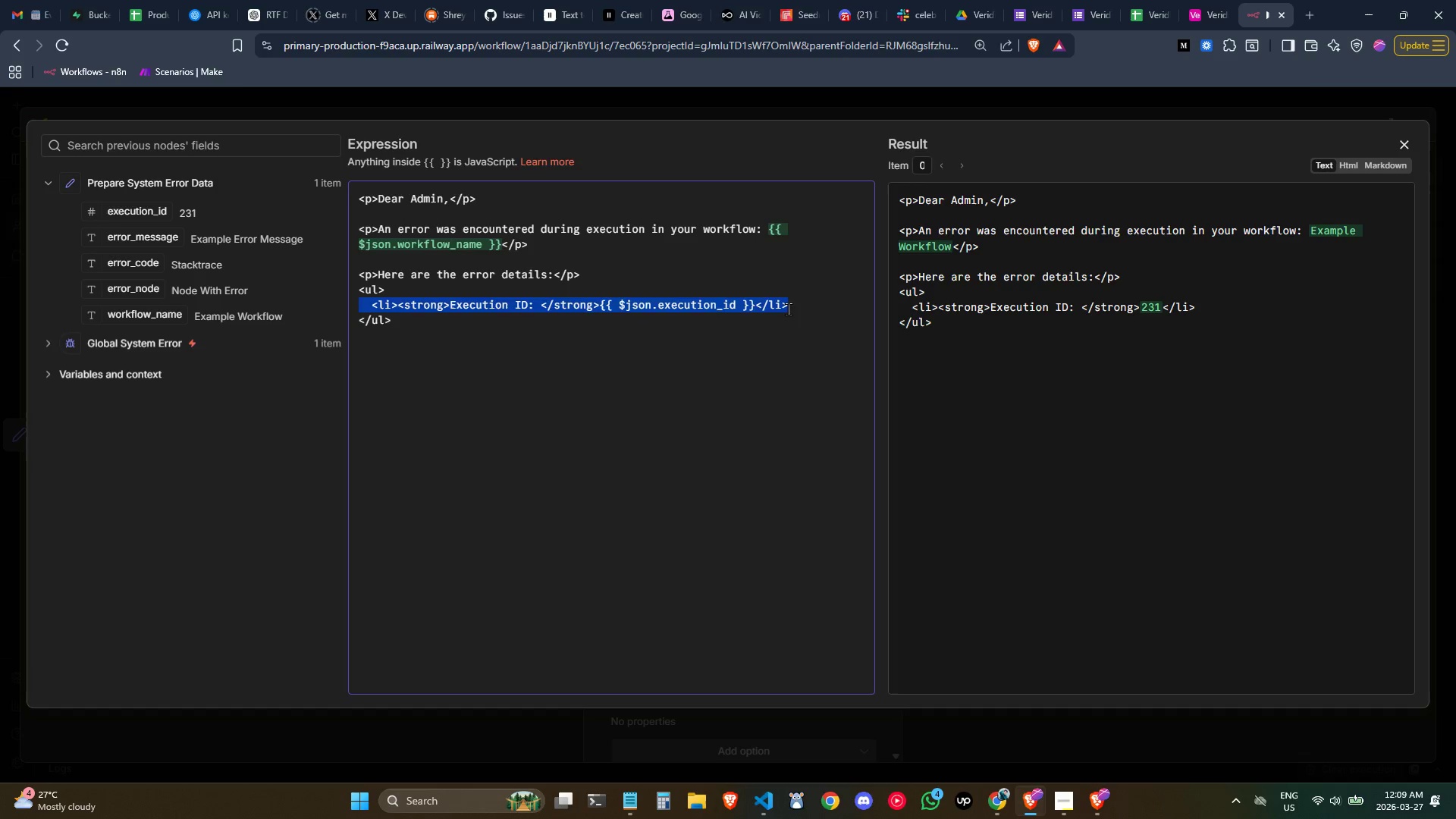 
left_click([831, 306])
 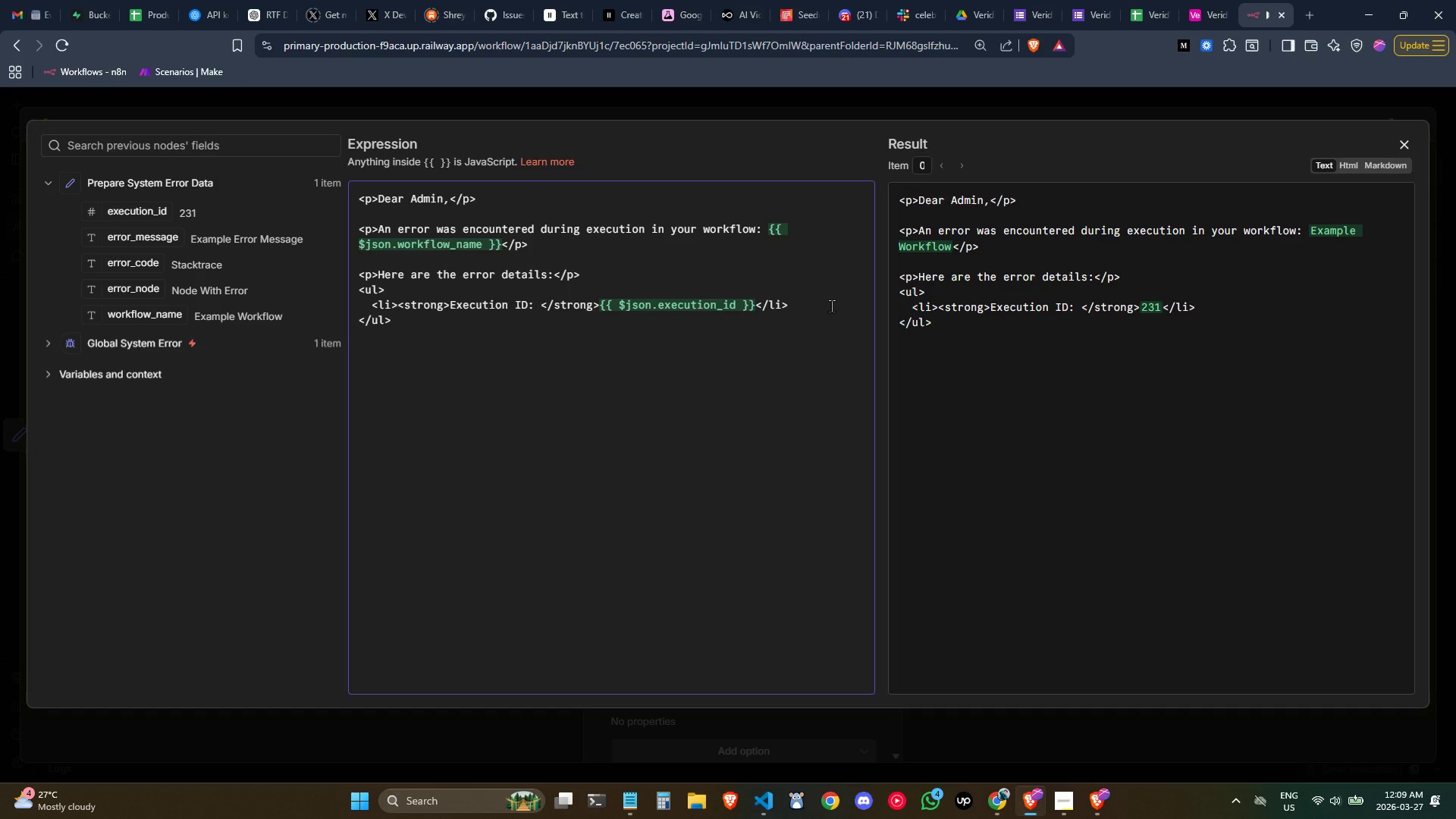 
key(Enter)
 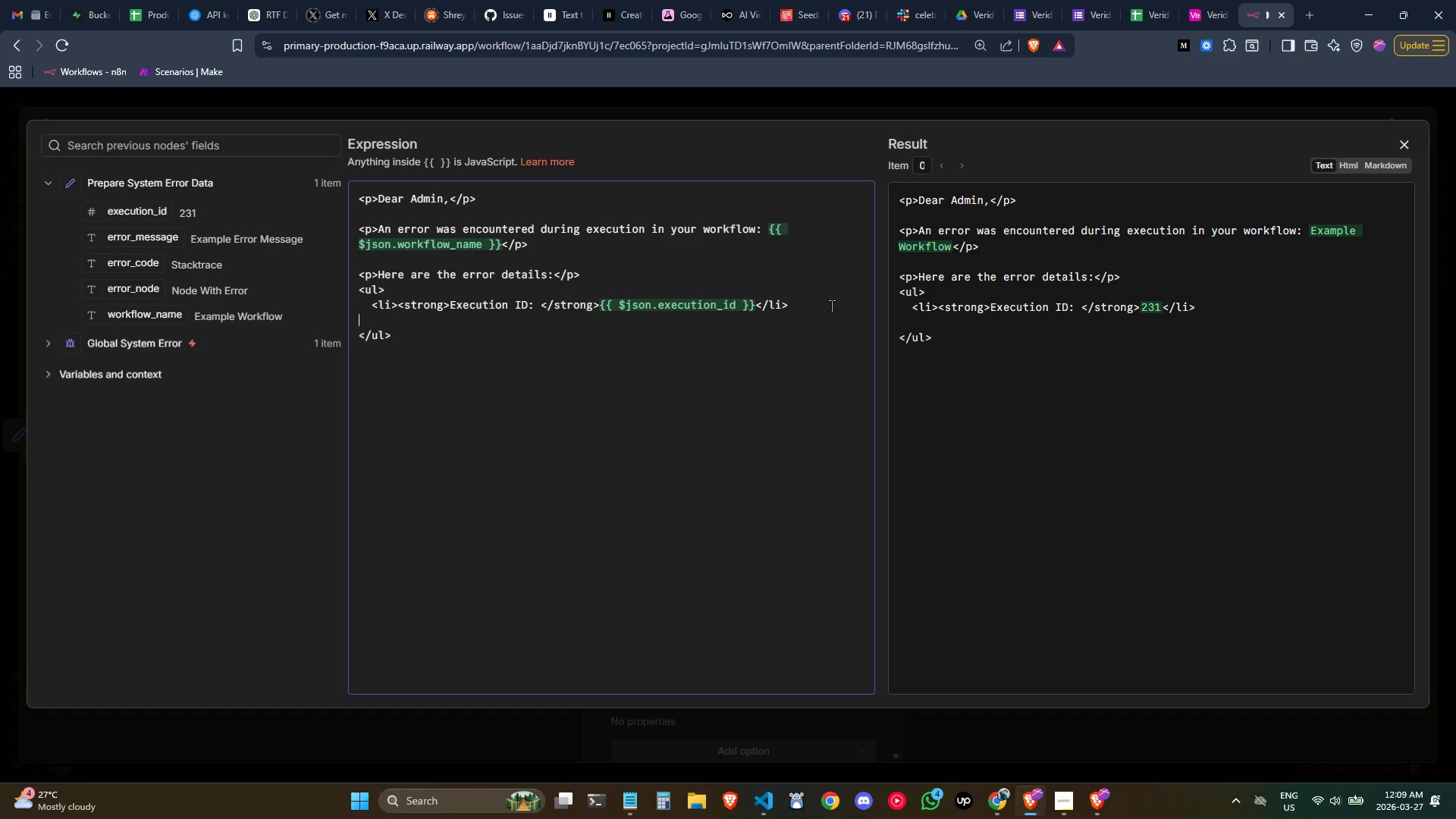 
key(Control+ControlLeft)
 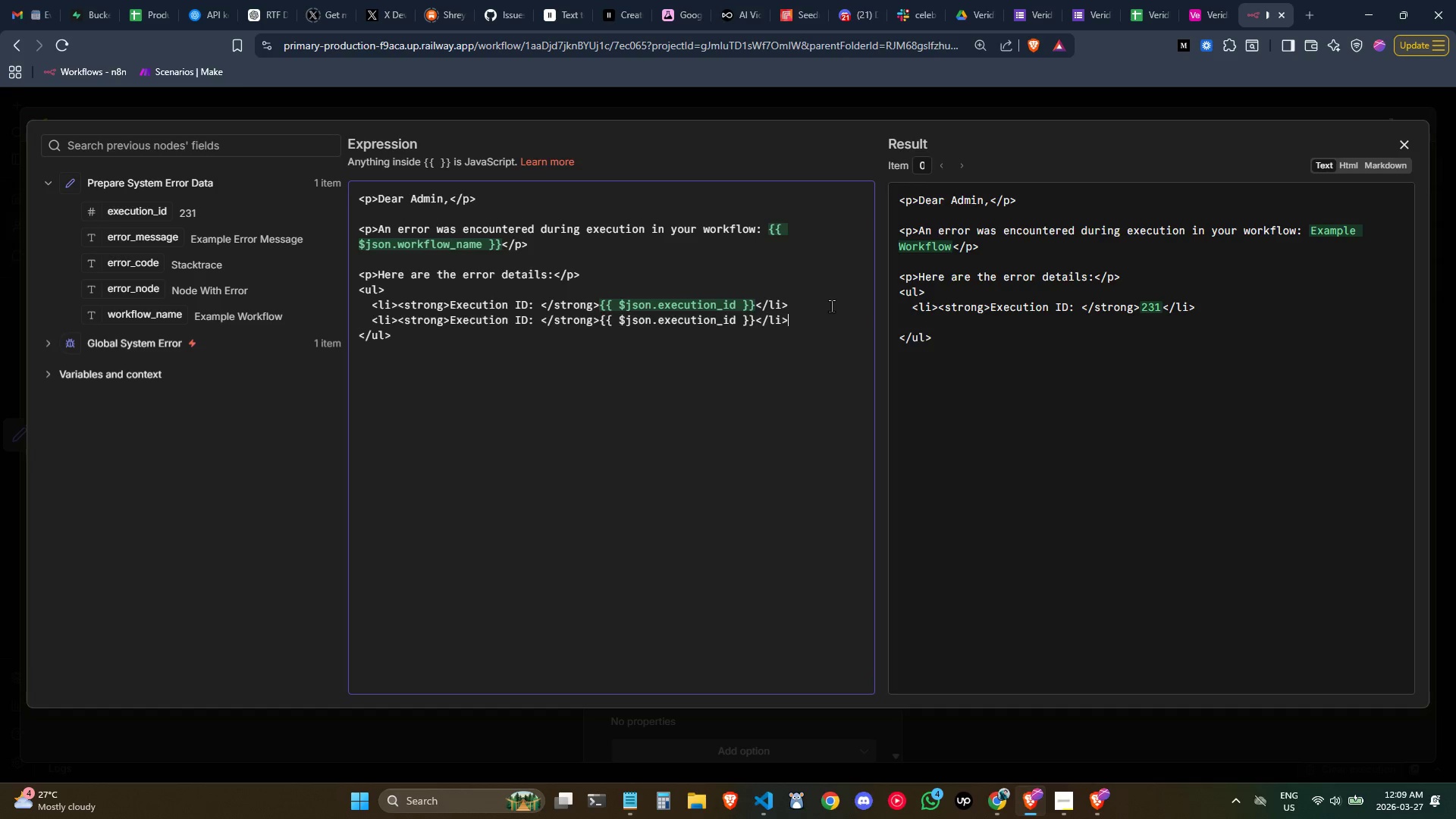 
key(Control+V)
 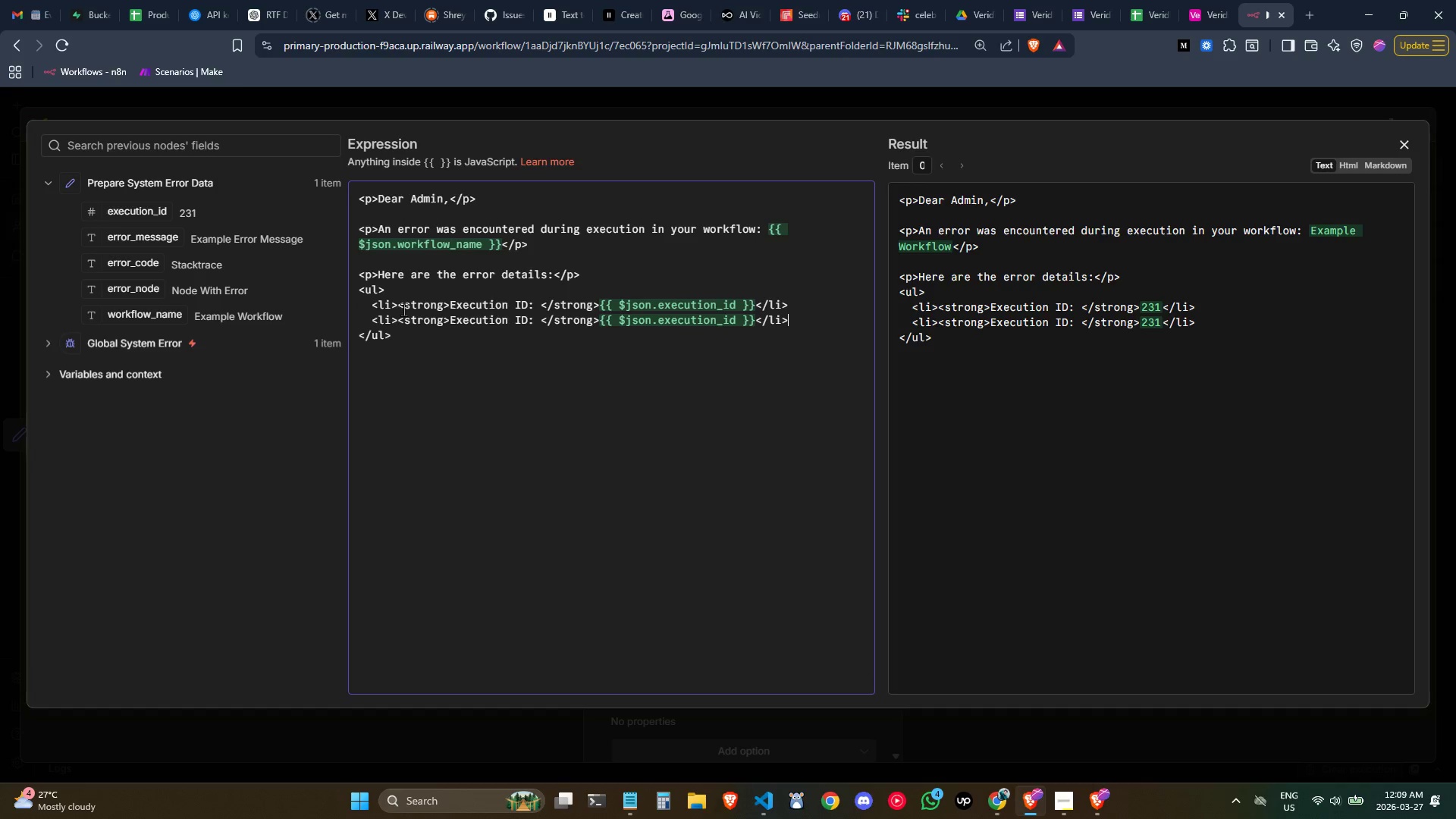 
left_click([557, 332])
 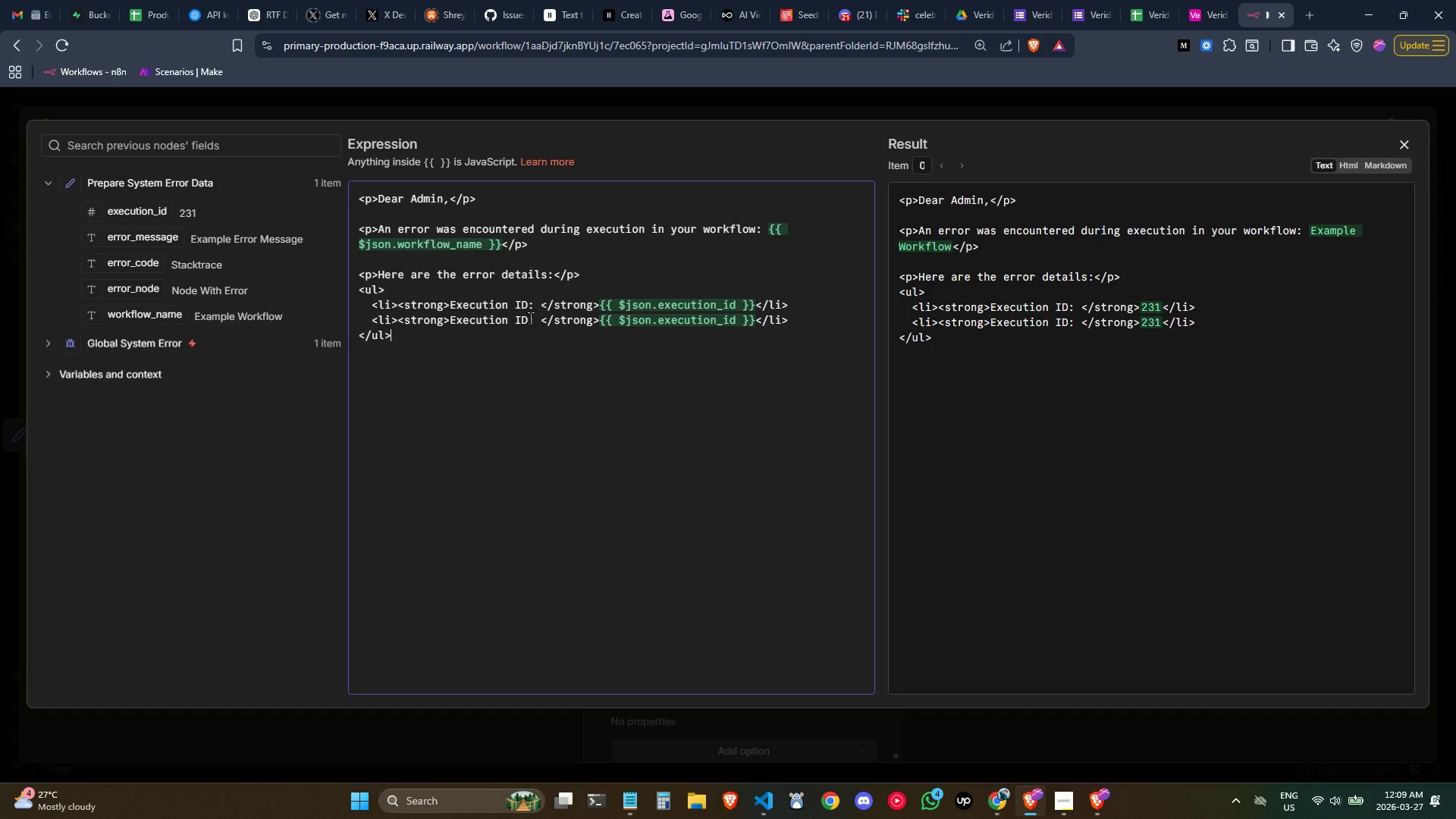 
left_click_drag(start_coordinate=[530, 318], to_coordinate=[451, 318])
 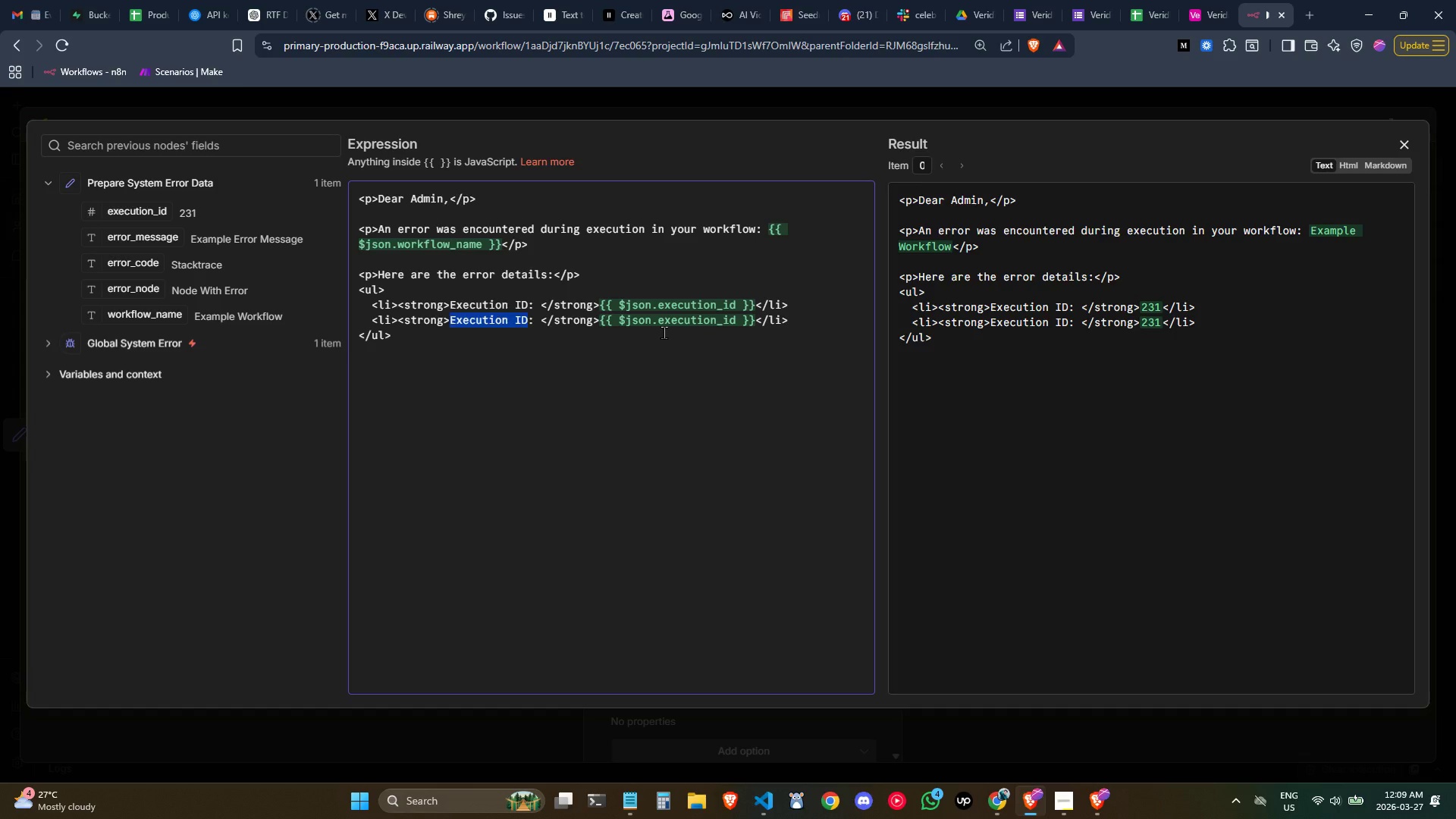 
key(Backspace)
type(Error Message)
 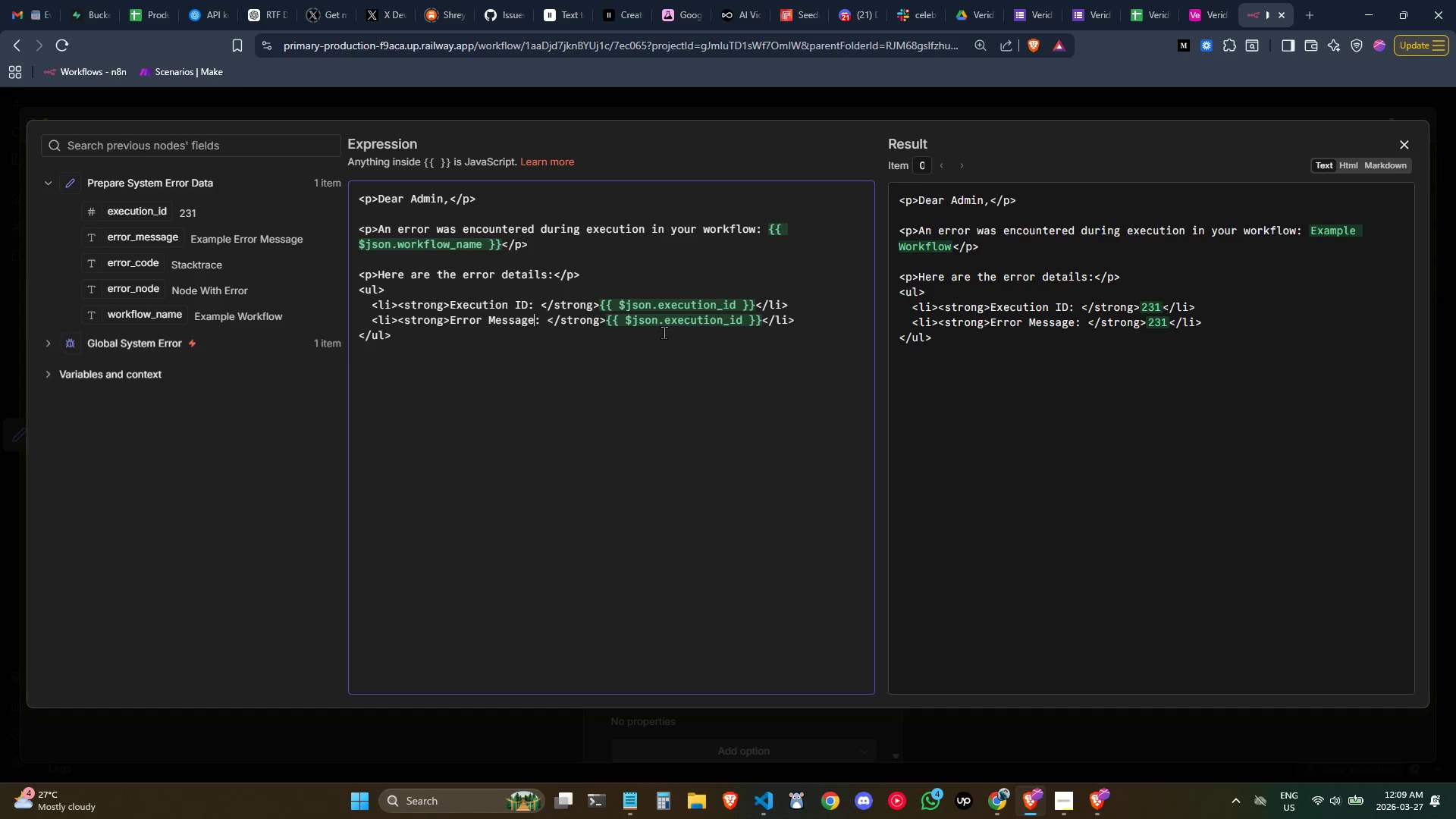 
left_click([746, 329])
 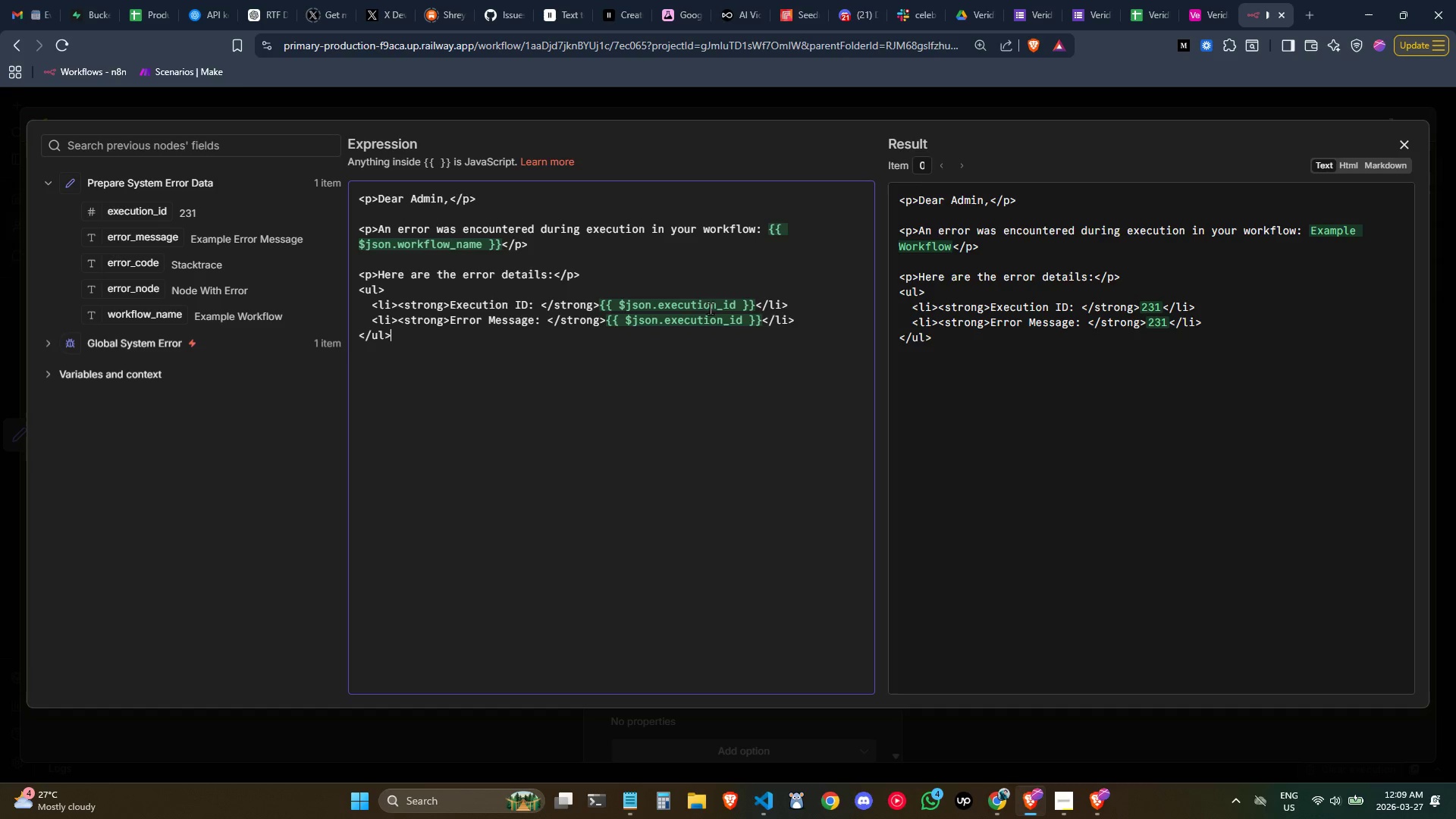 
left_click_drag(start_coordinate=[763, 318], to_coordinate=[605, 318])
 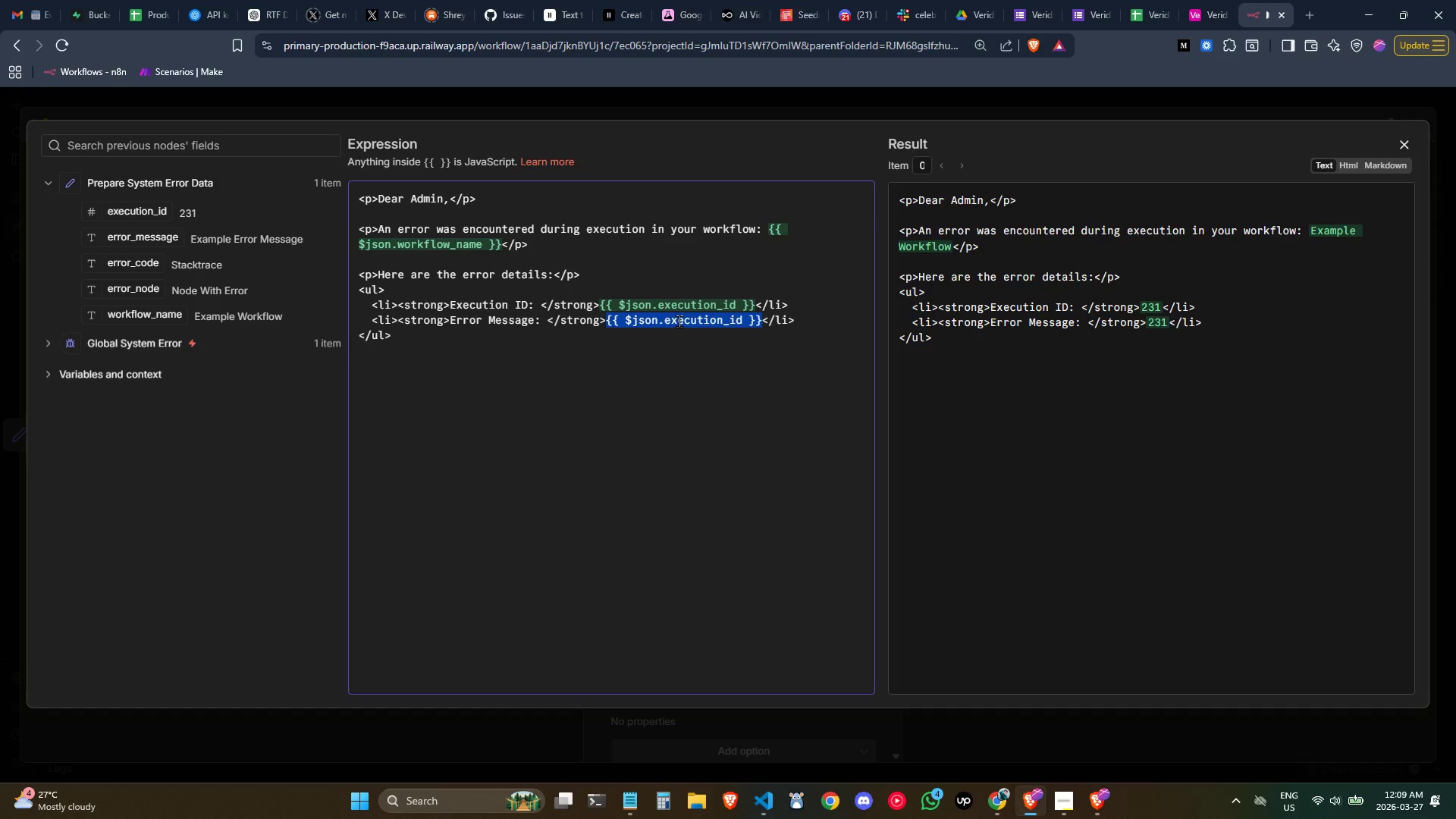 
key(Backspace)
 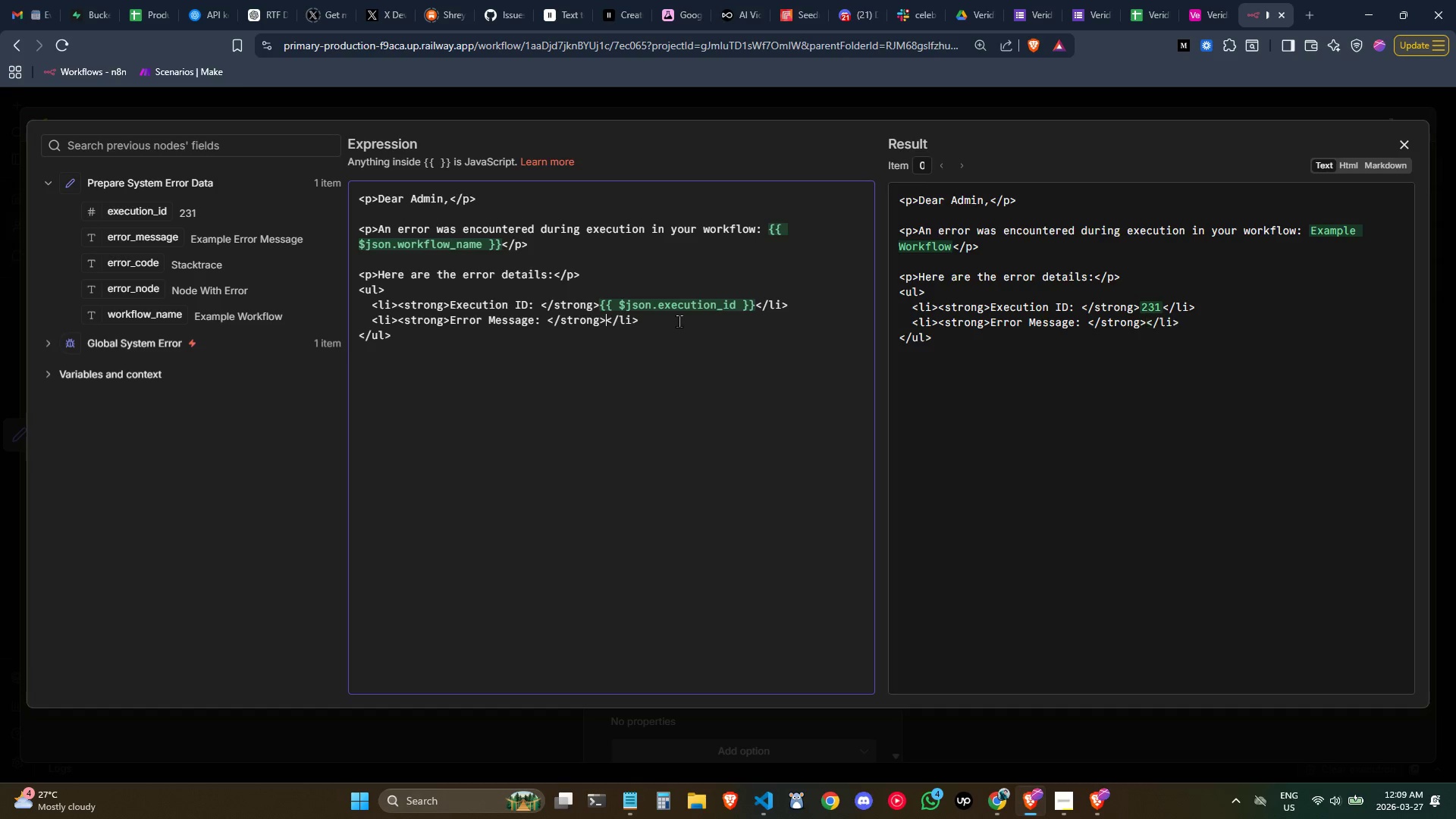 
key(Space)
 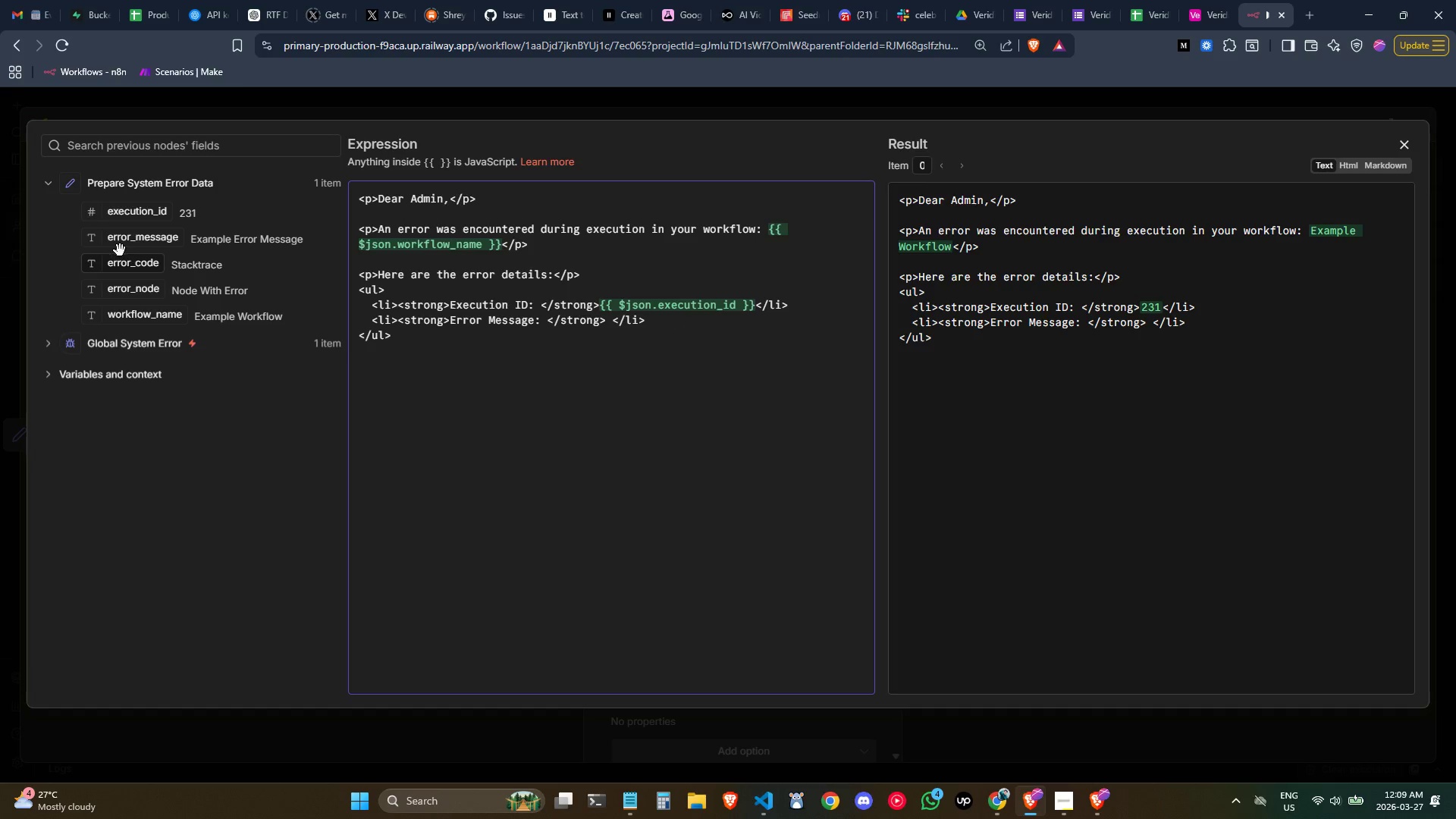 
left_click_drag(start_coordinate=[133, 241], to_coordinate=[613, 325])
 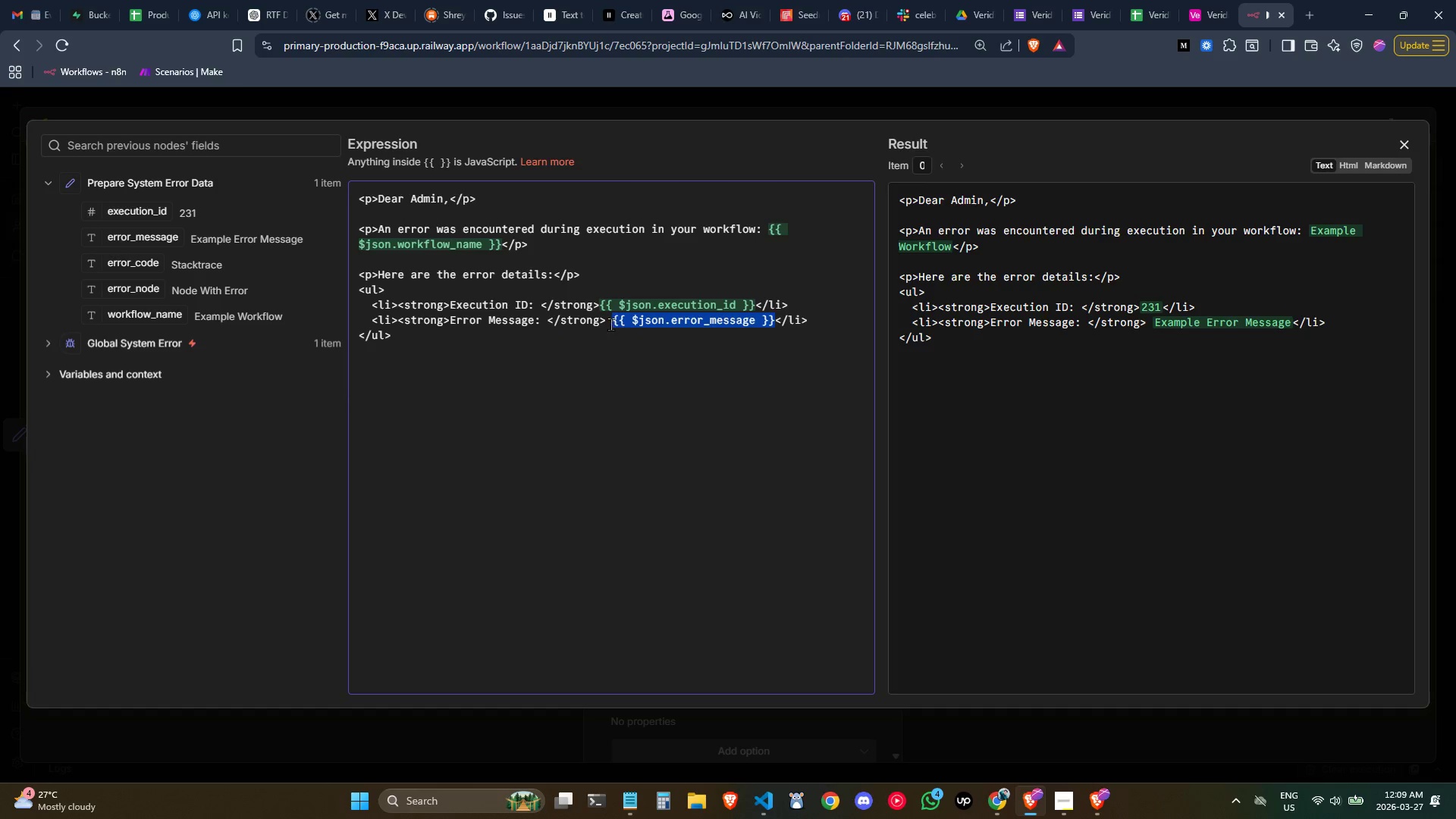 
left_click([610, 323])
 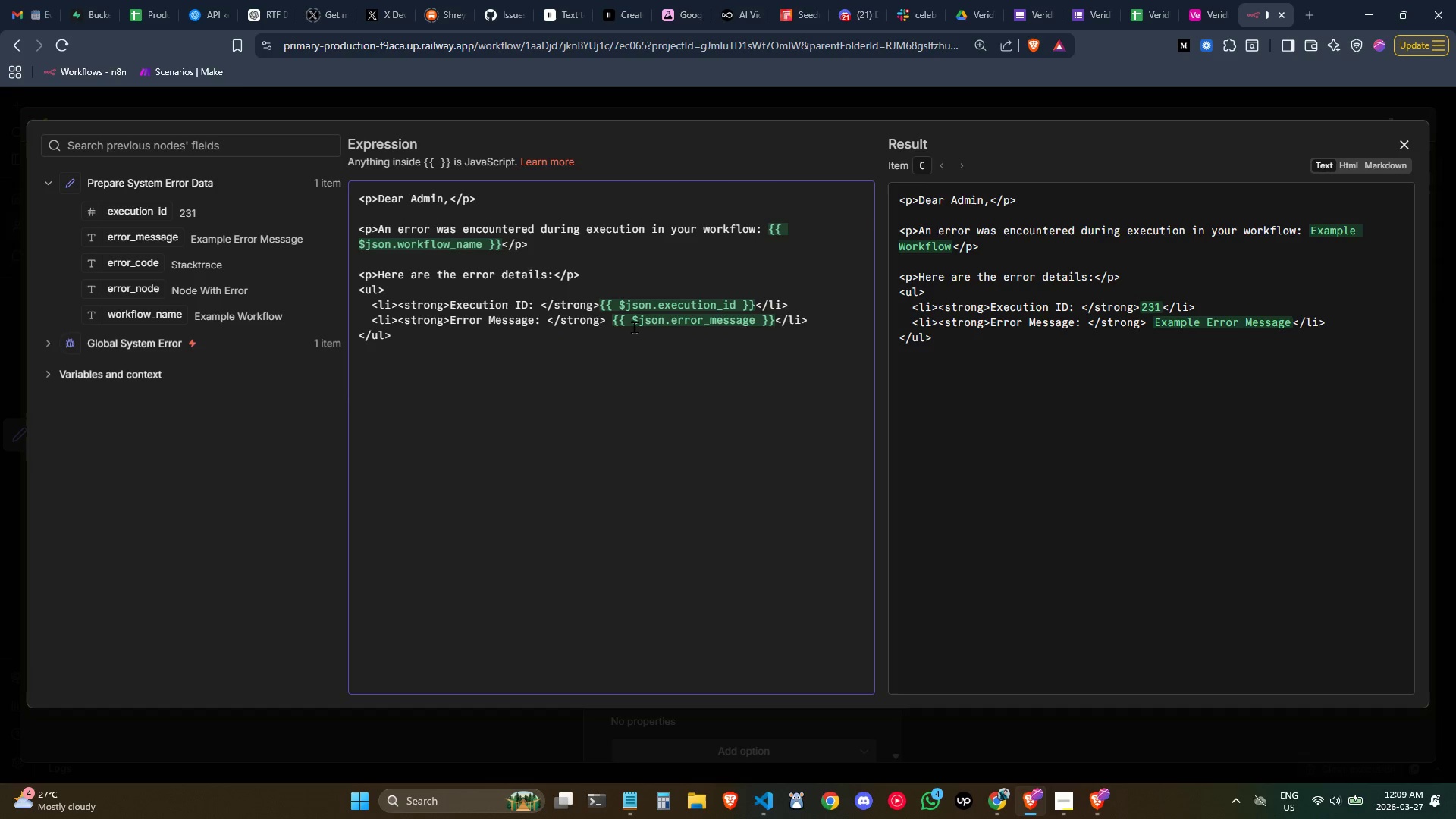 
key(Backspace)
 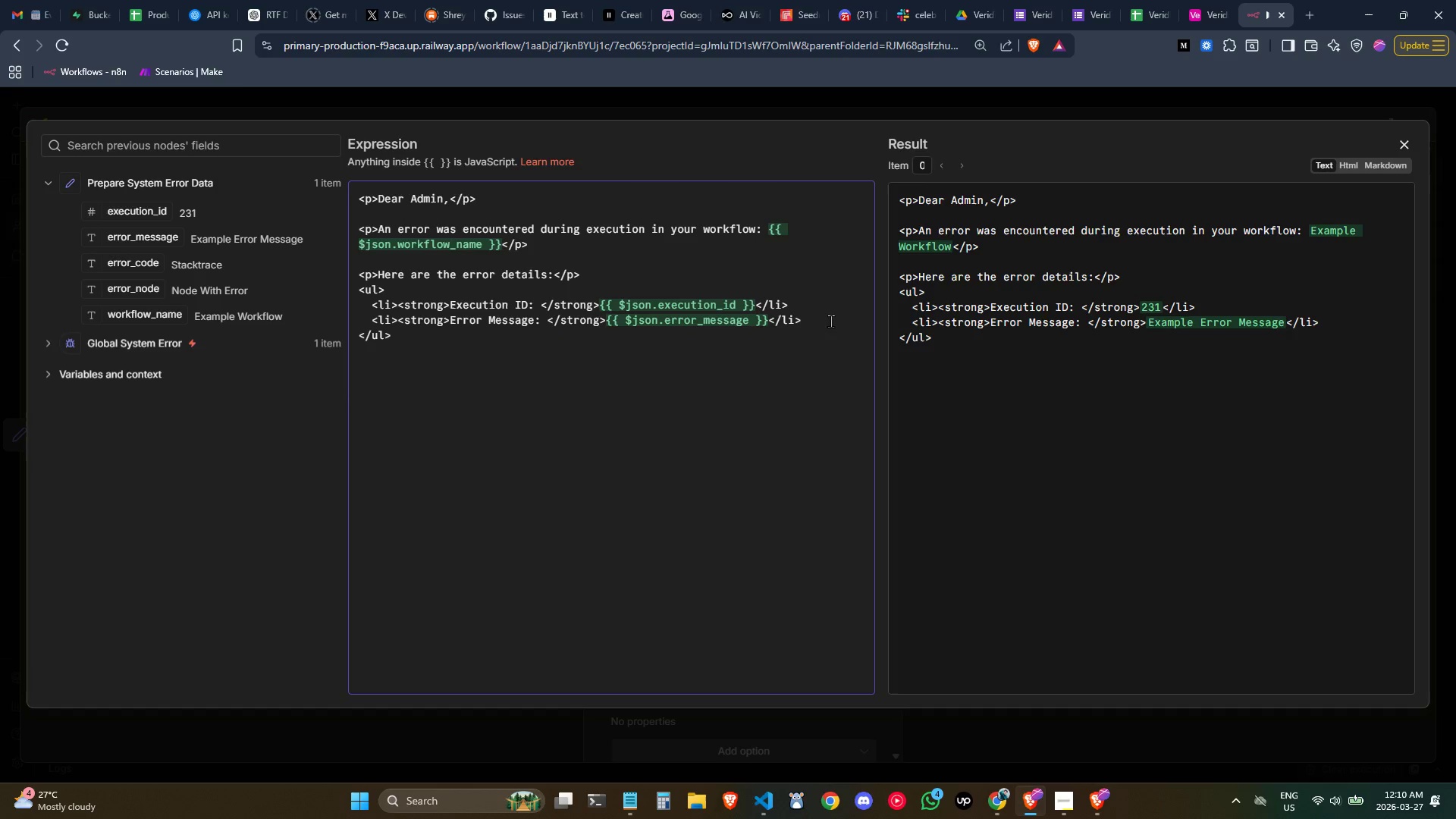 
left_click_drag(start_coordinate=[829, 320], to_coordinate=[335, 325])
 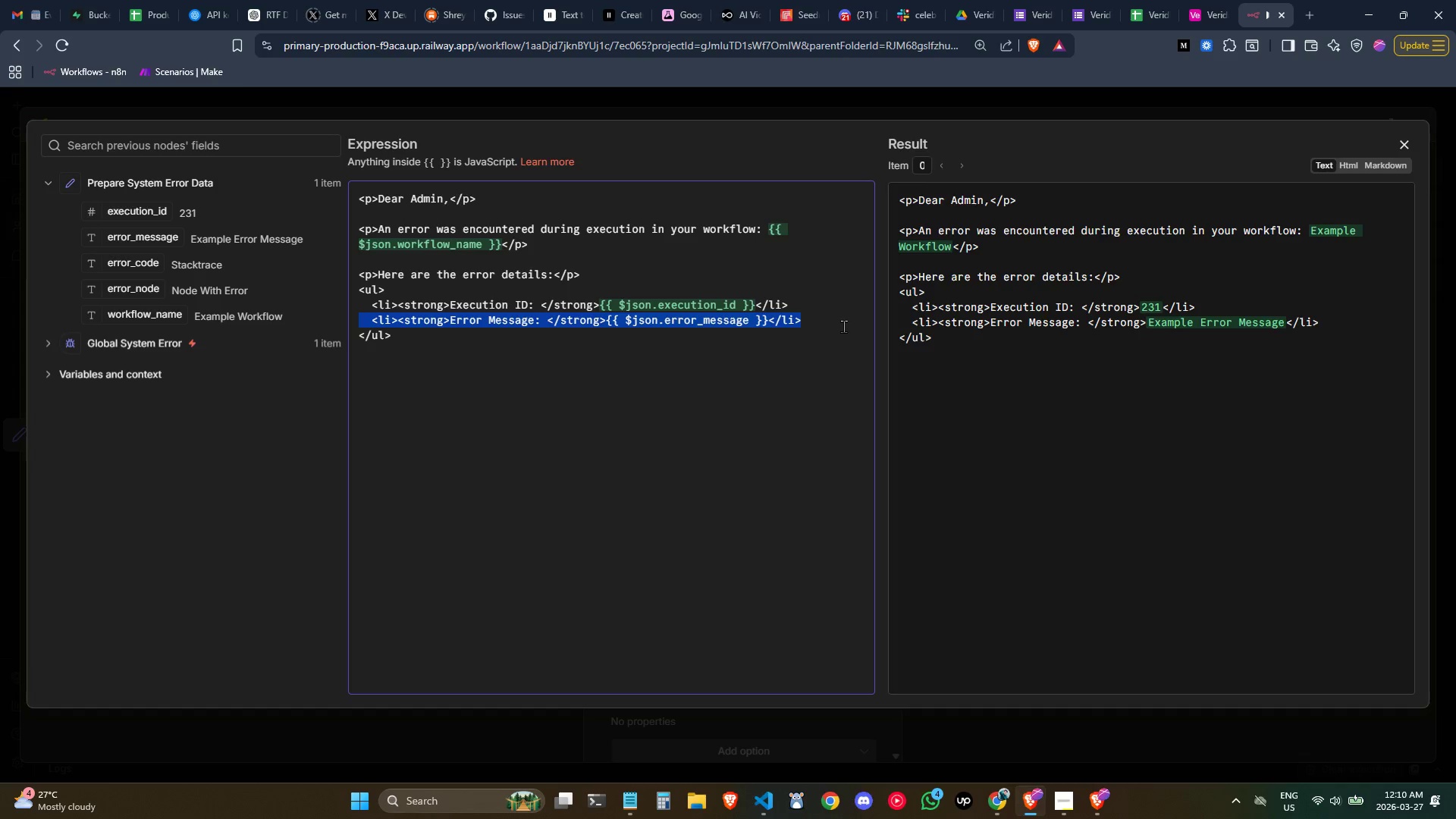 
key(Control+C)
 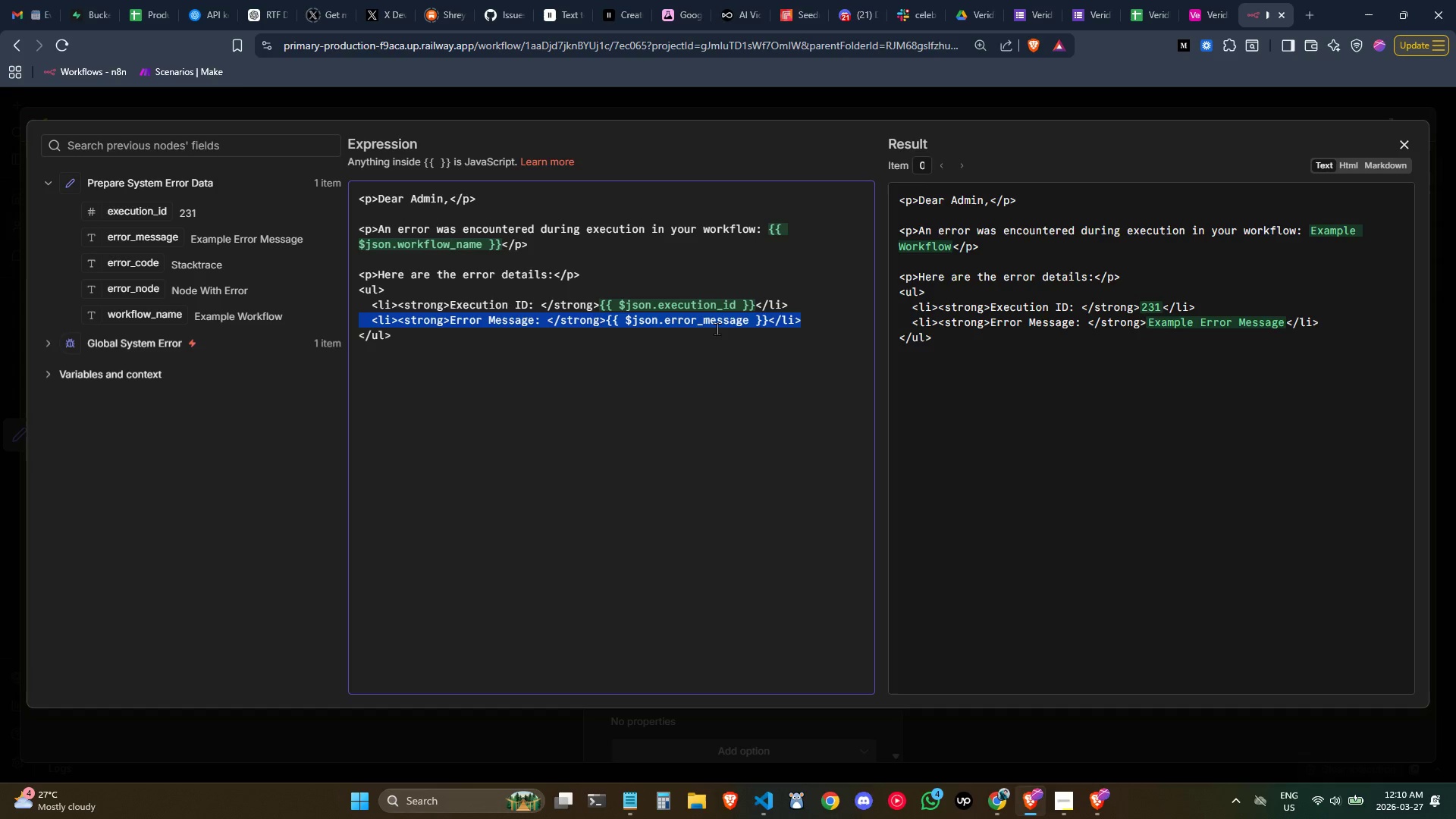 
key(Control+C)
 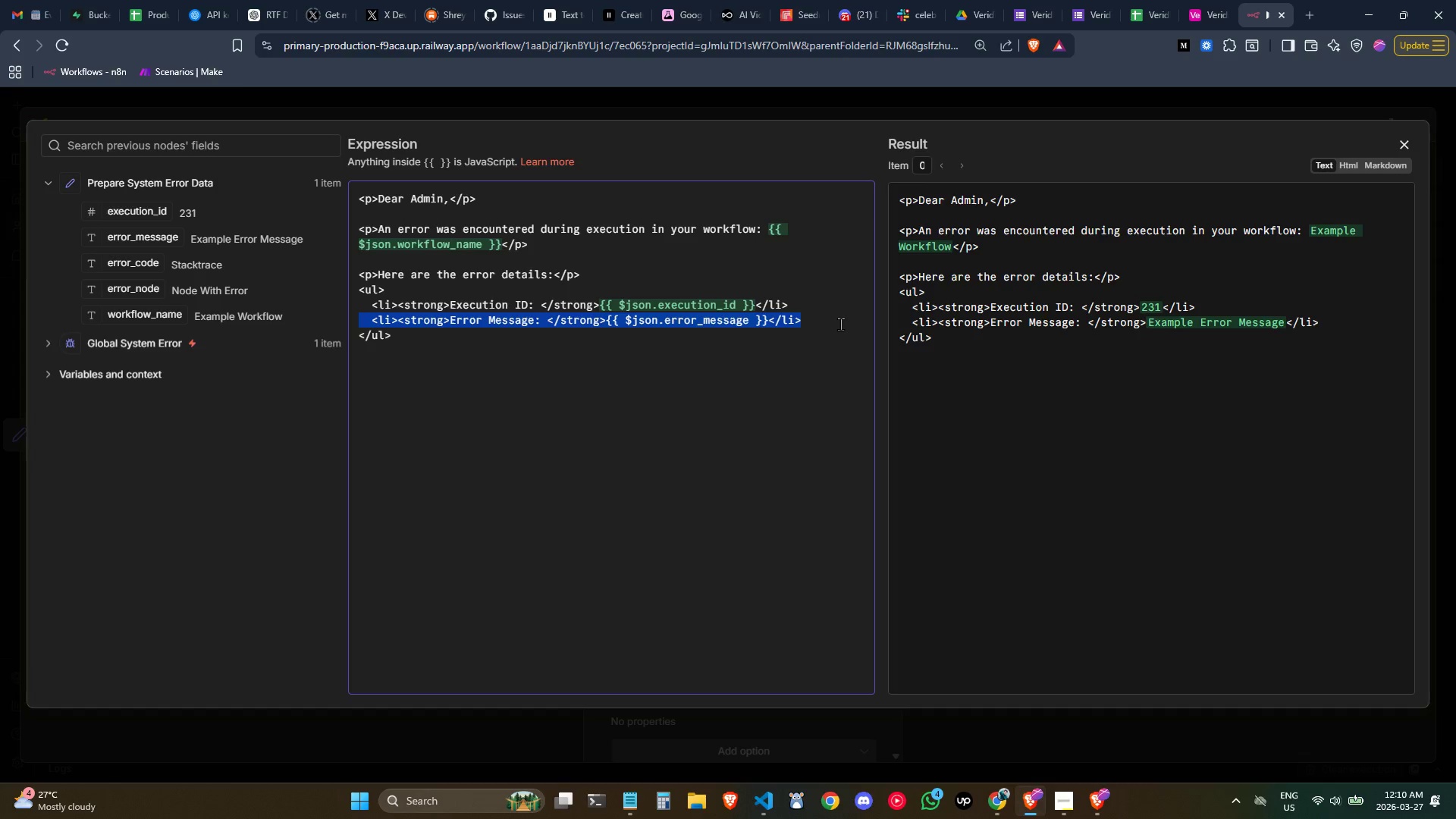 
left_click([836, 322])
 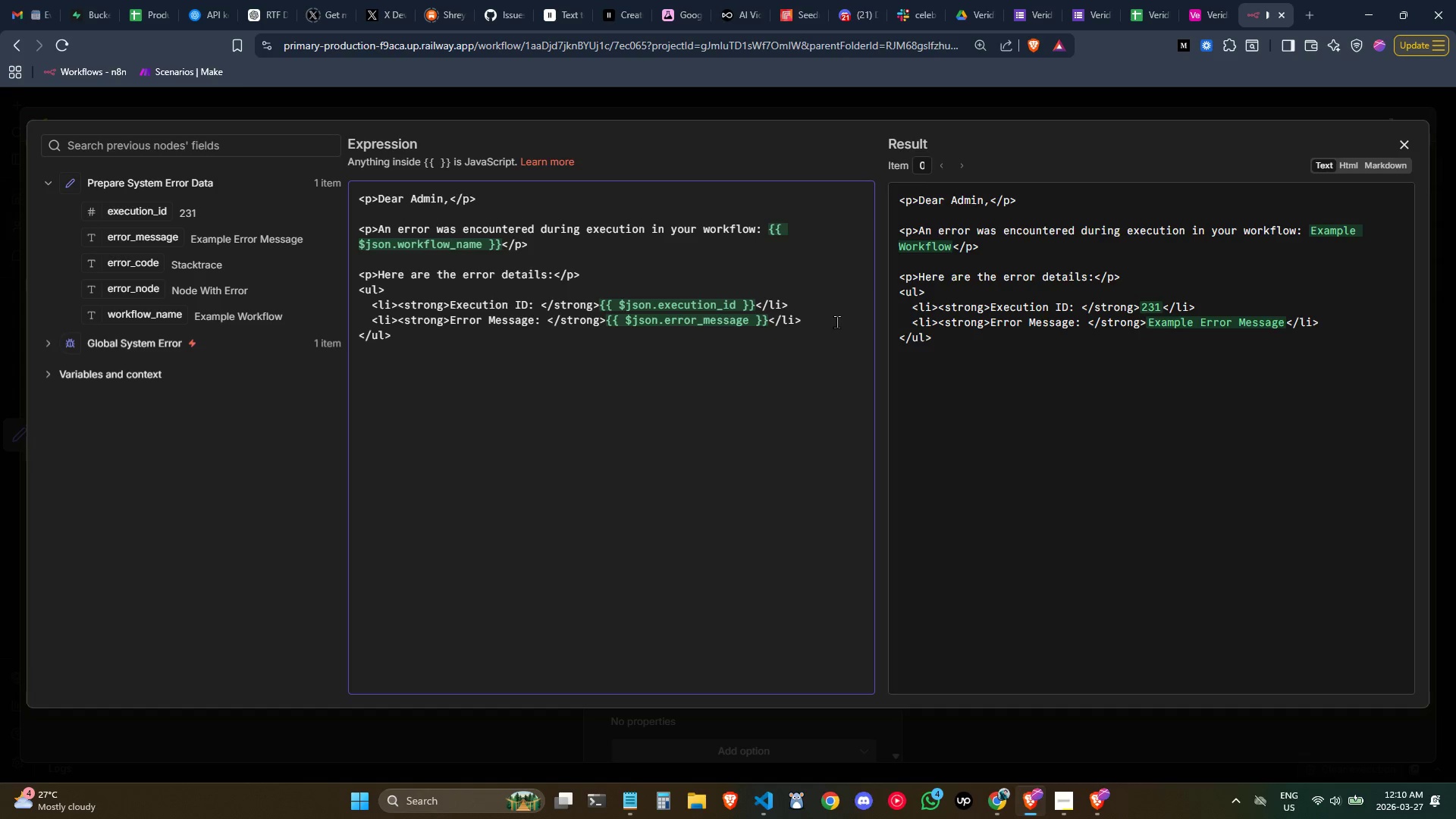 
key(Enter)
 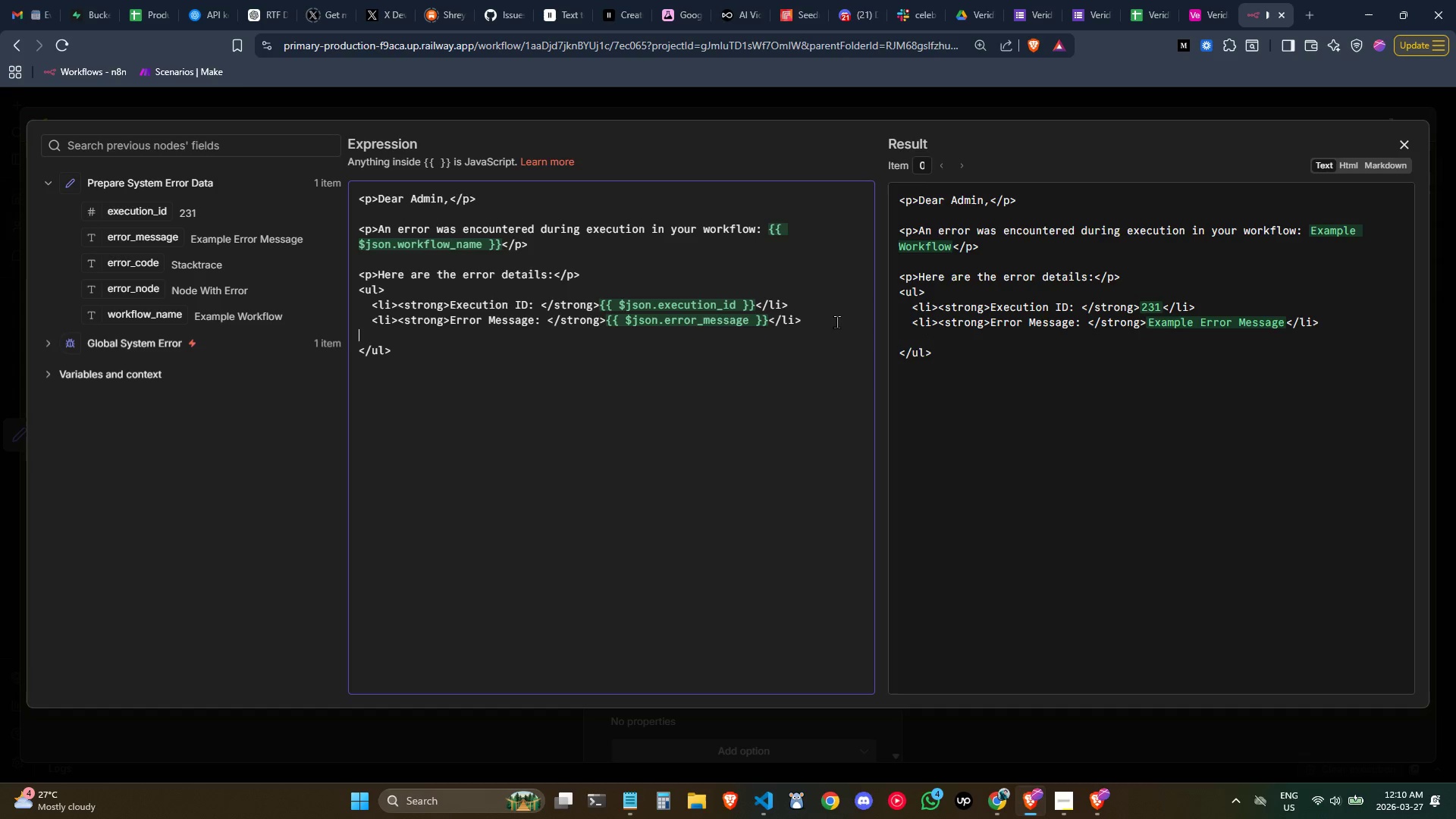 
key(Control+ControlLeft)
 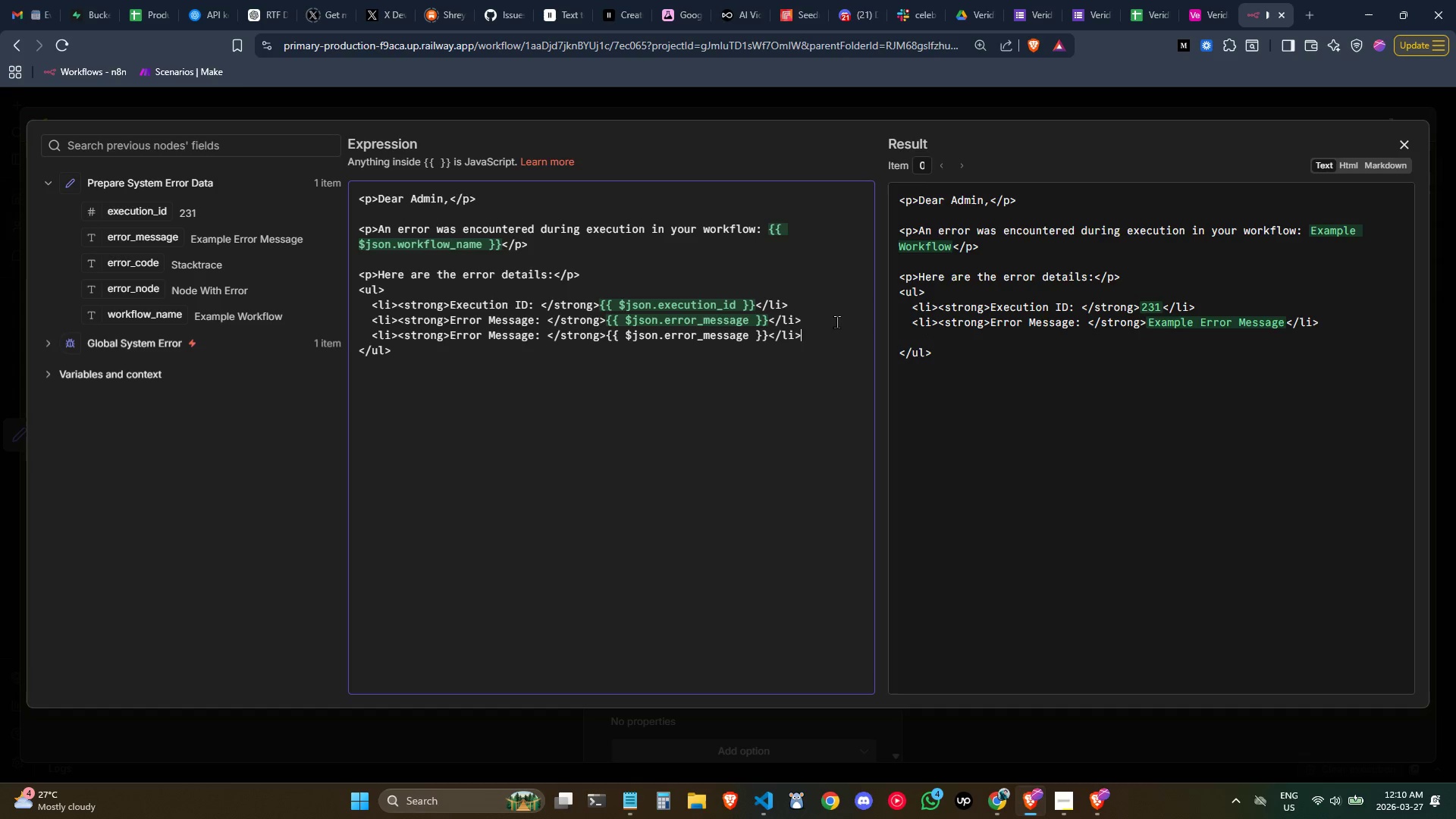 
key(Control+V)
 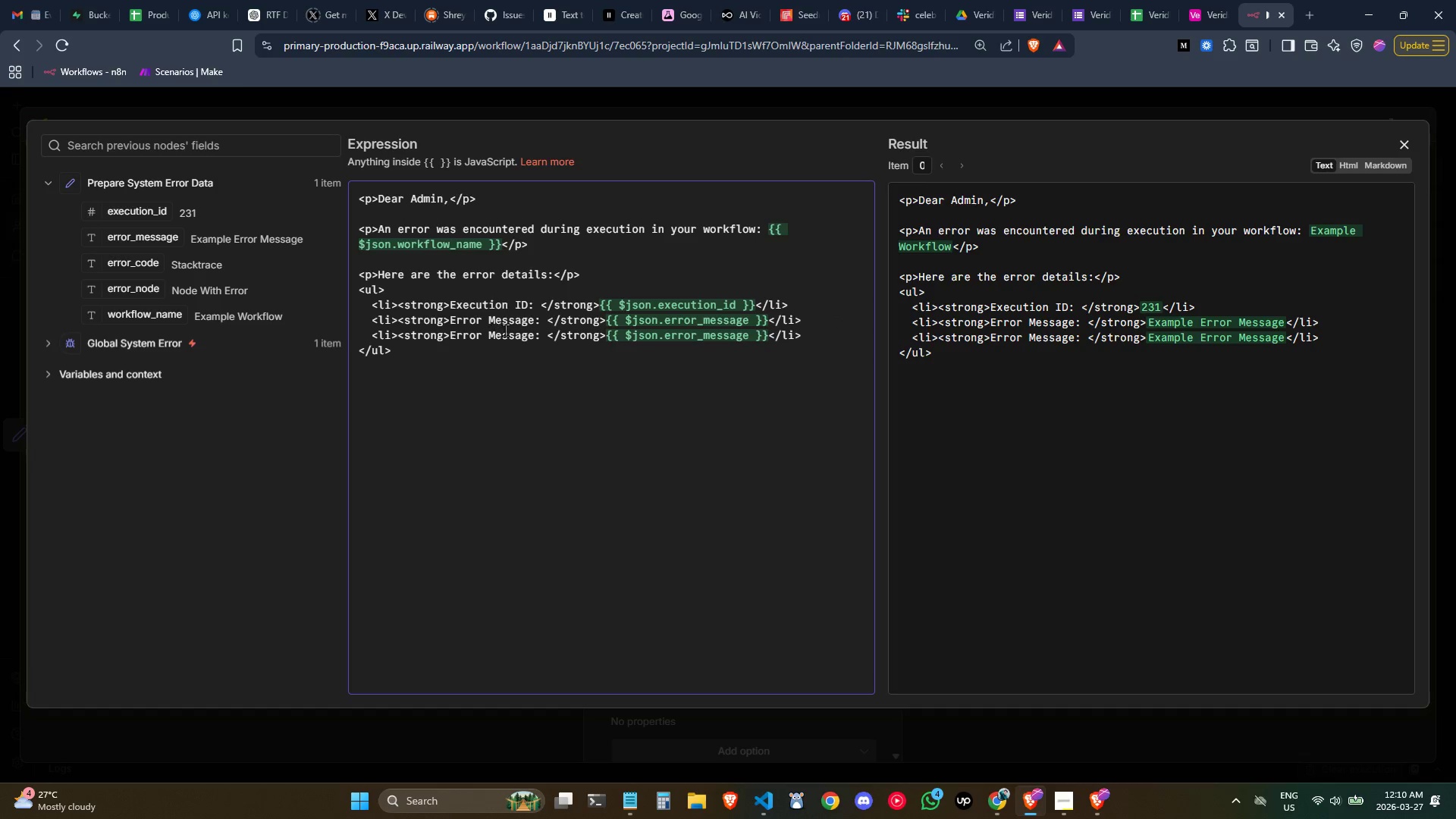 
double_click([510, 332])
 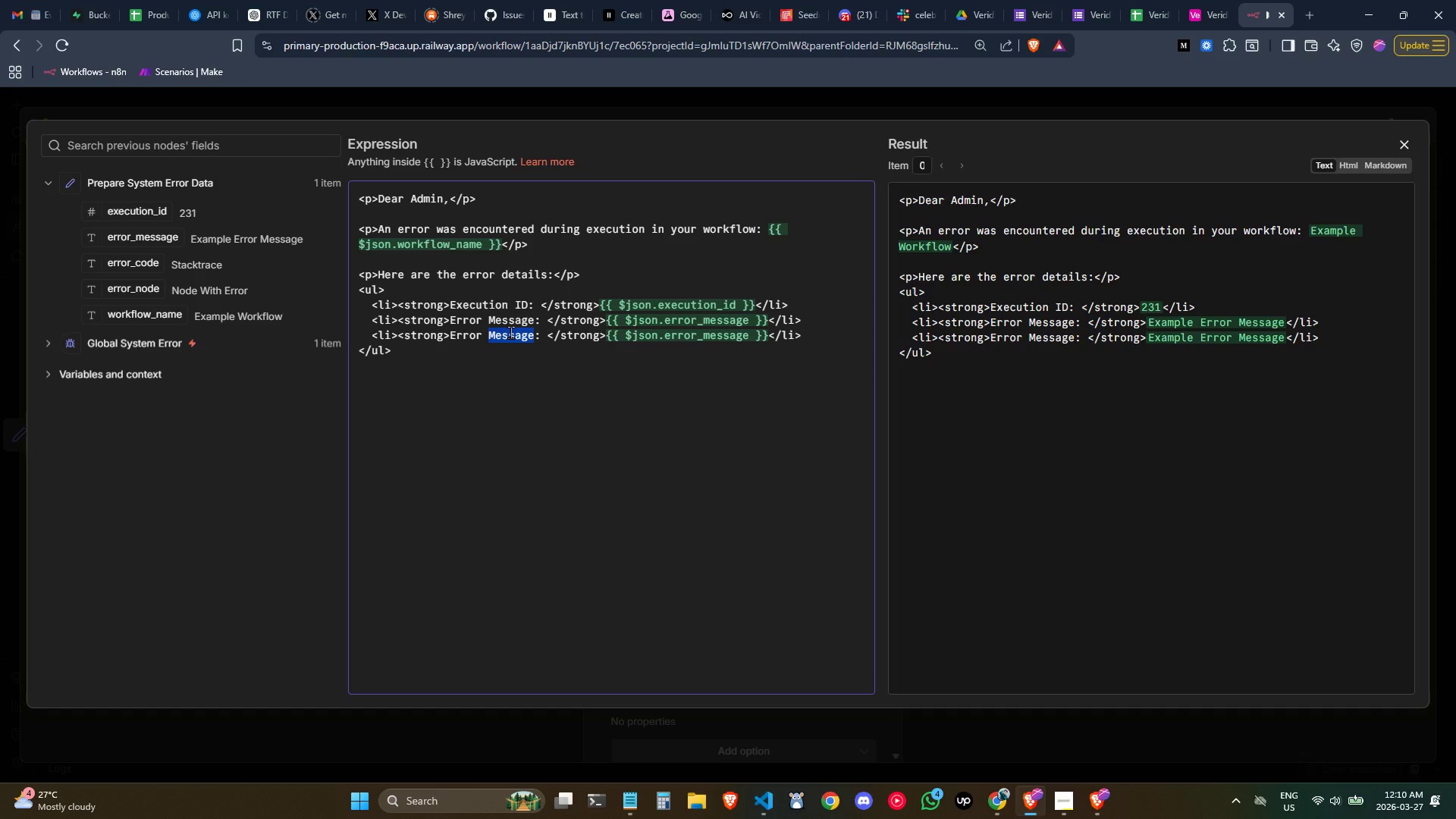 
type(Code)
 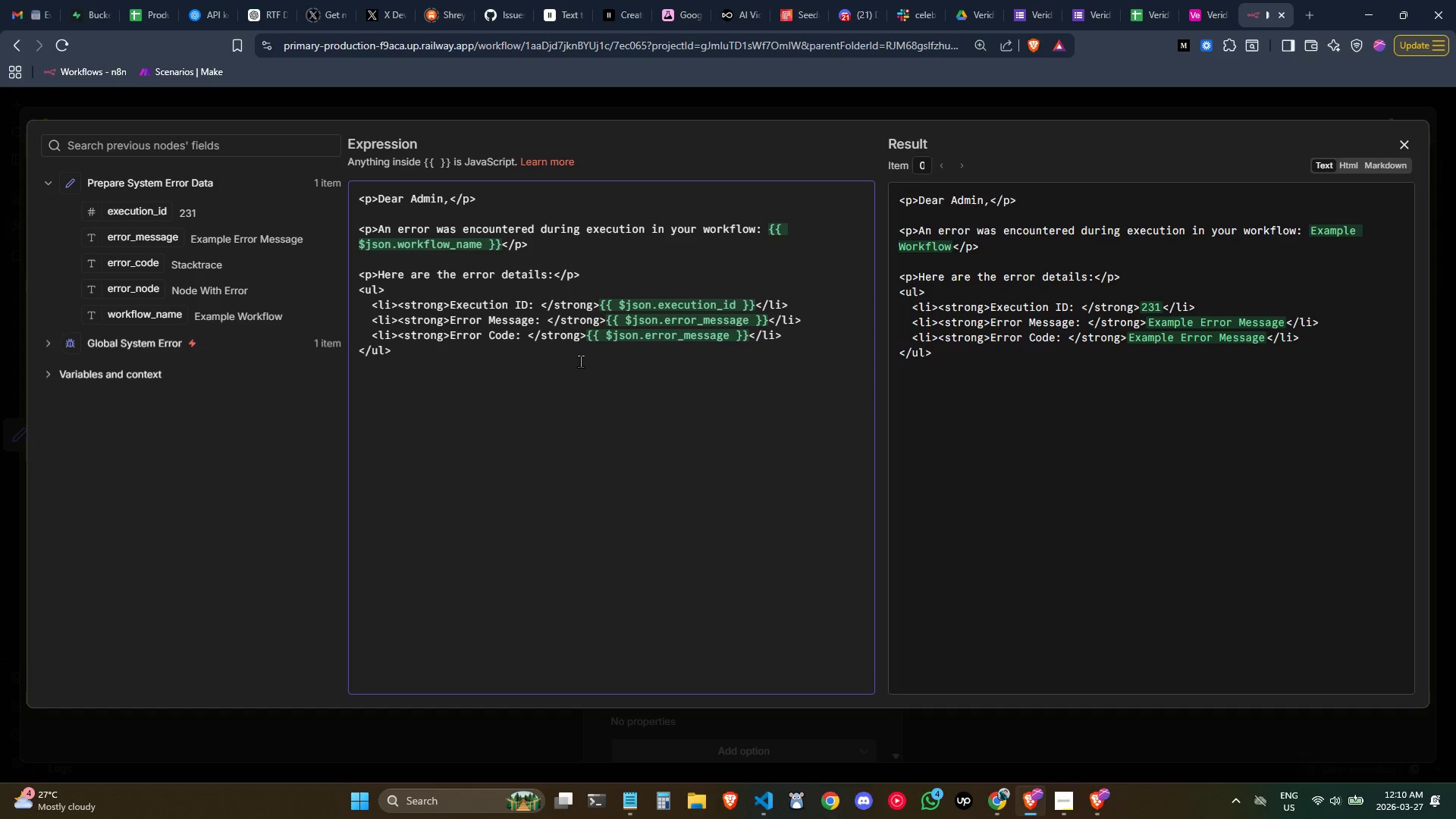 
left_click([580, 356])
 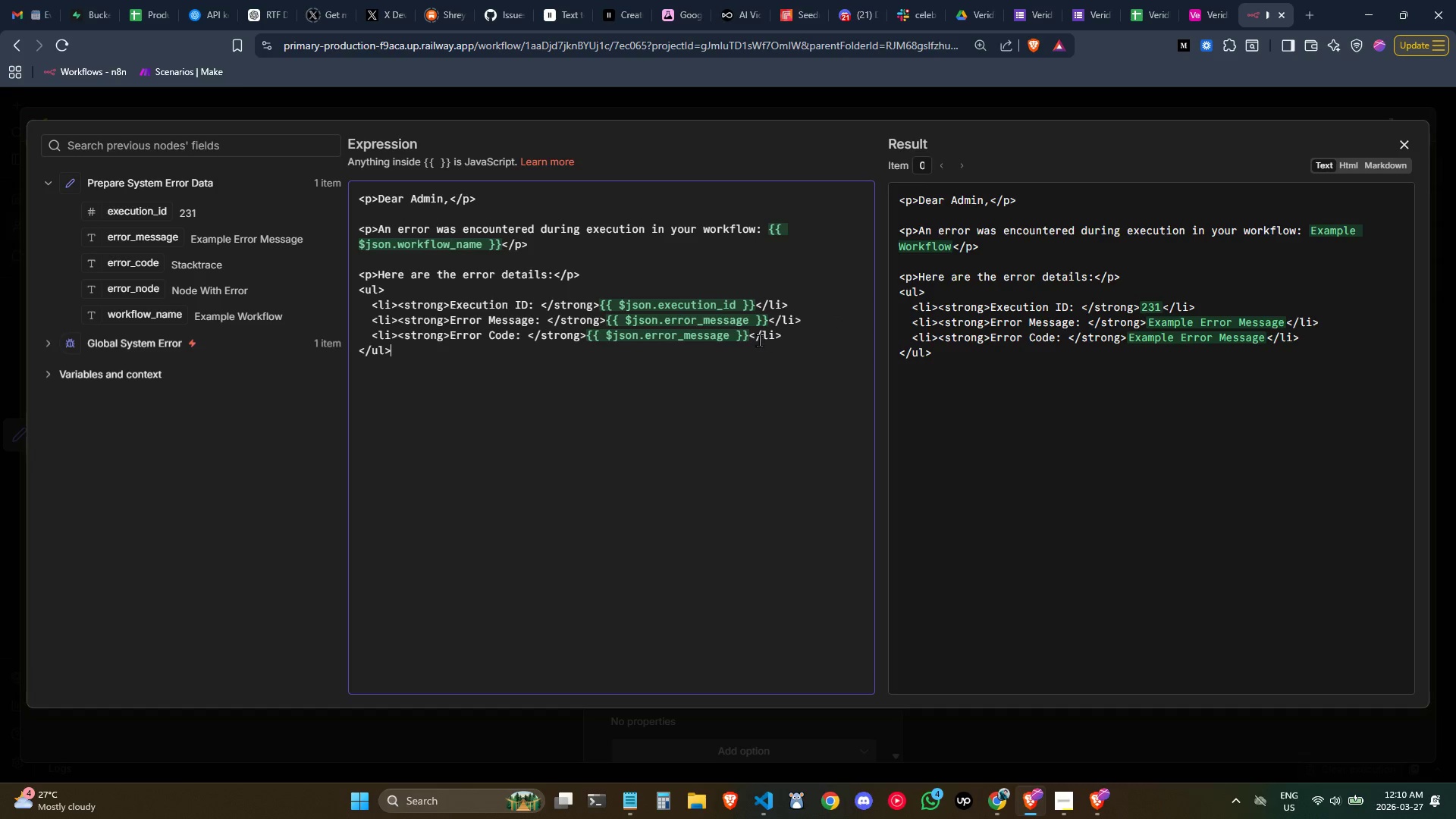 
left_click_drag(start_coordinate=[752, 336], to_coordinate=[595, 333])
 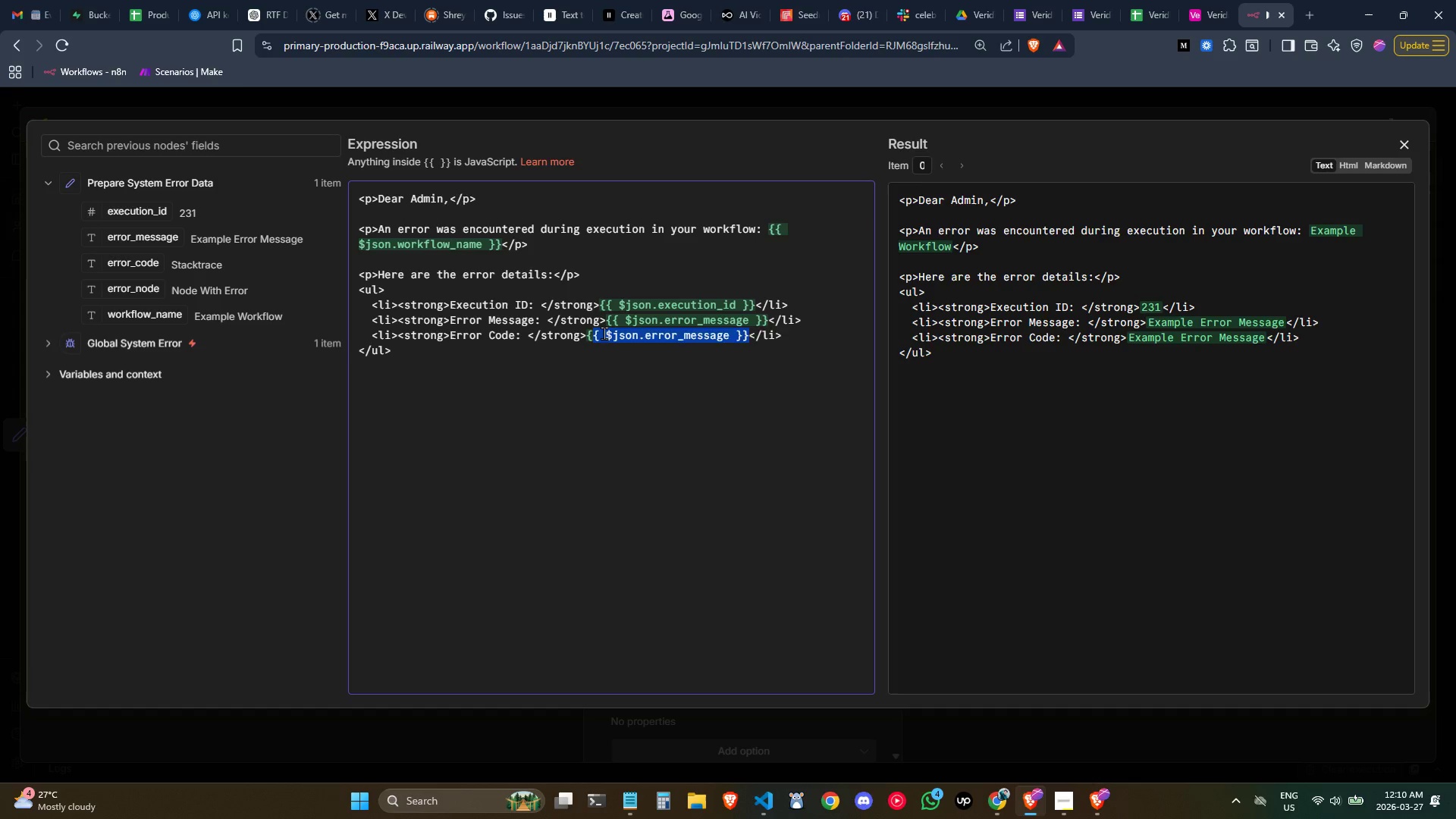 
key(Backspace)
 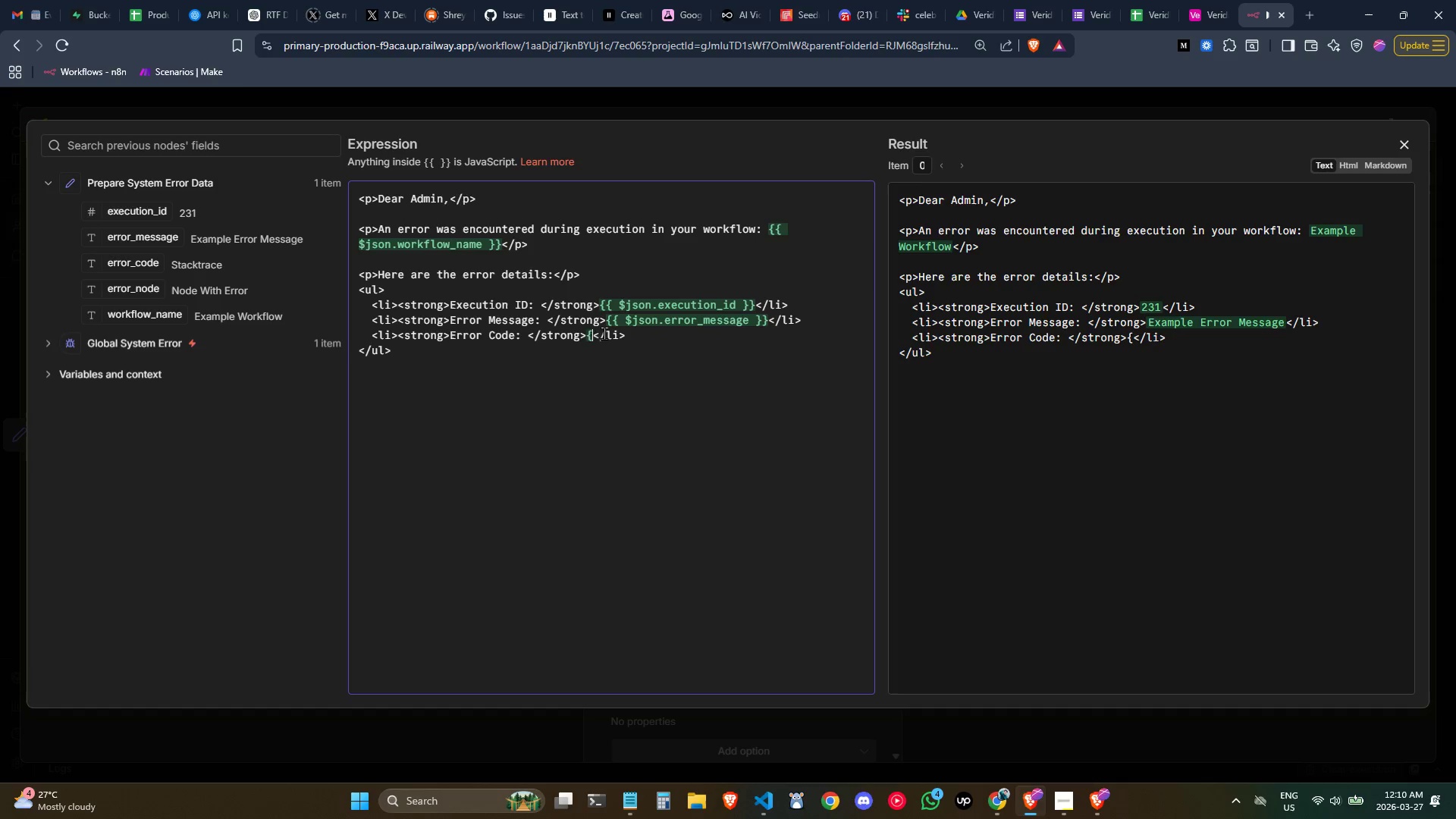 
key(Backspace)
 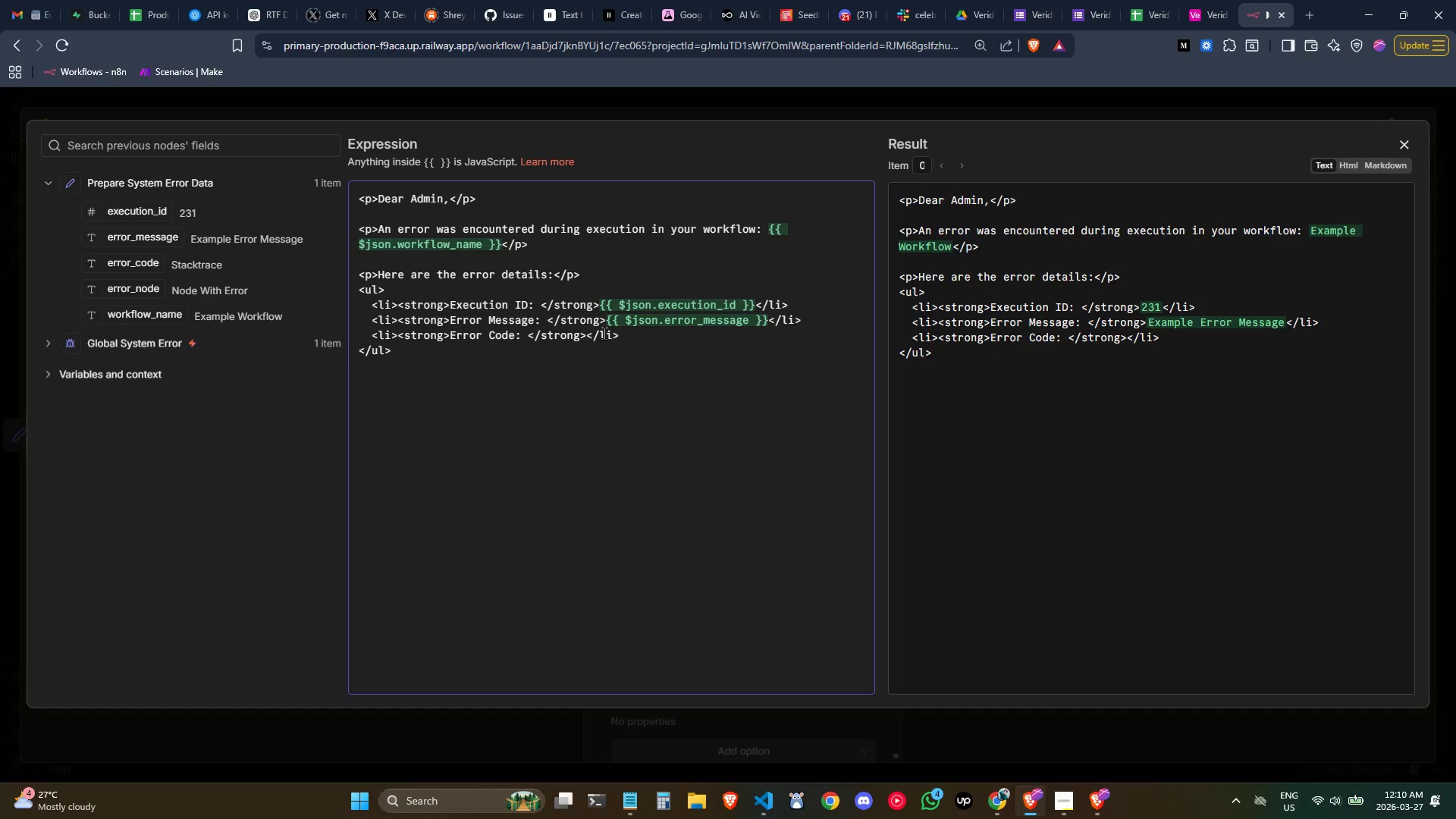 
key(Space)
 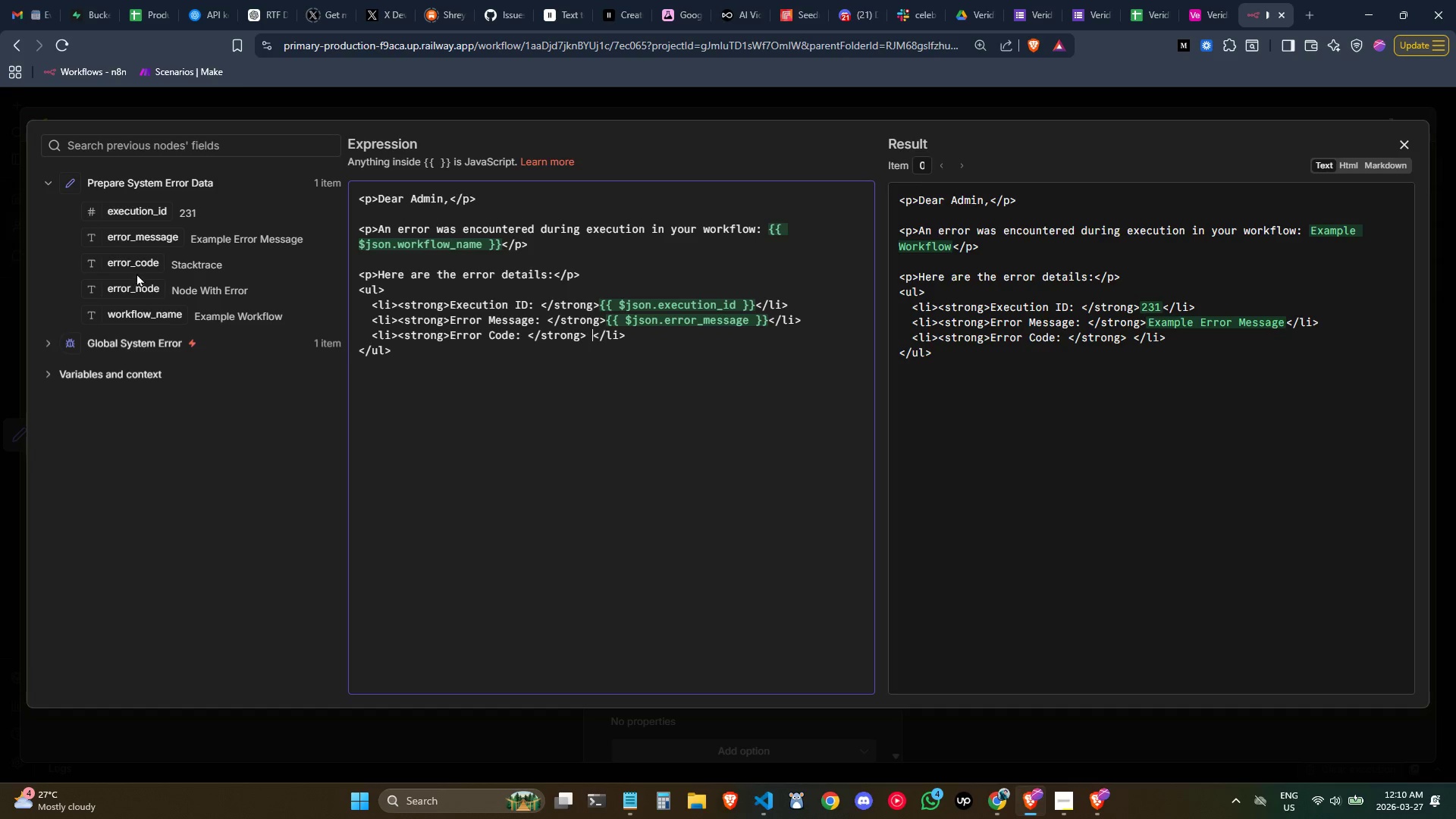 
left_click_drag(start_coordinate=[133, 266], to_coordinate=[591, 341])
 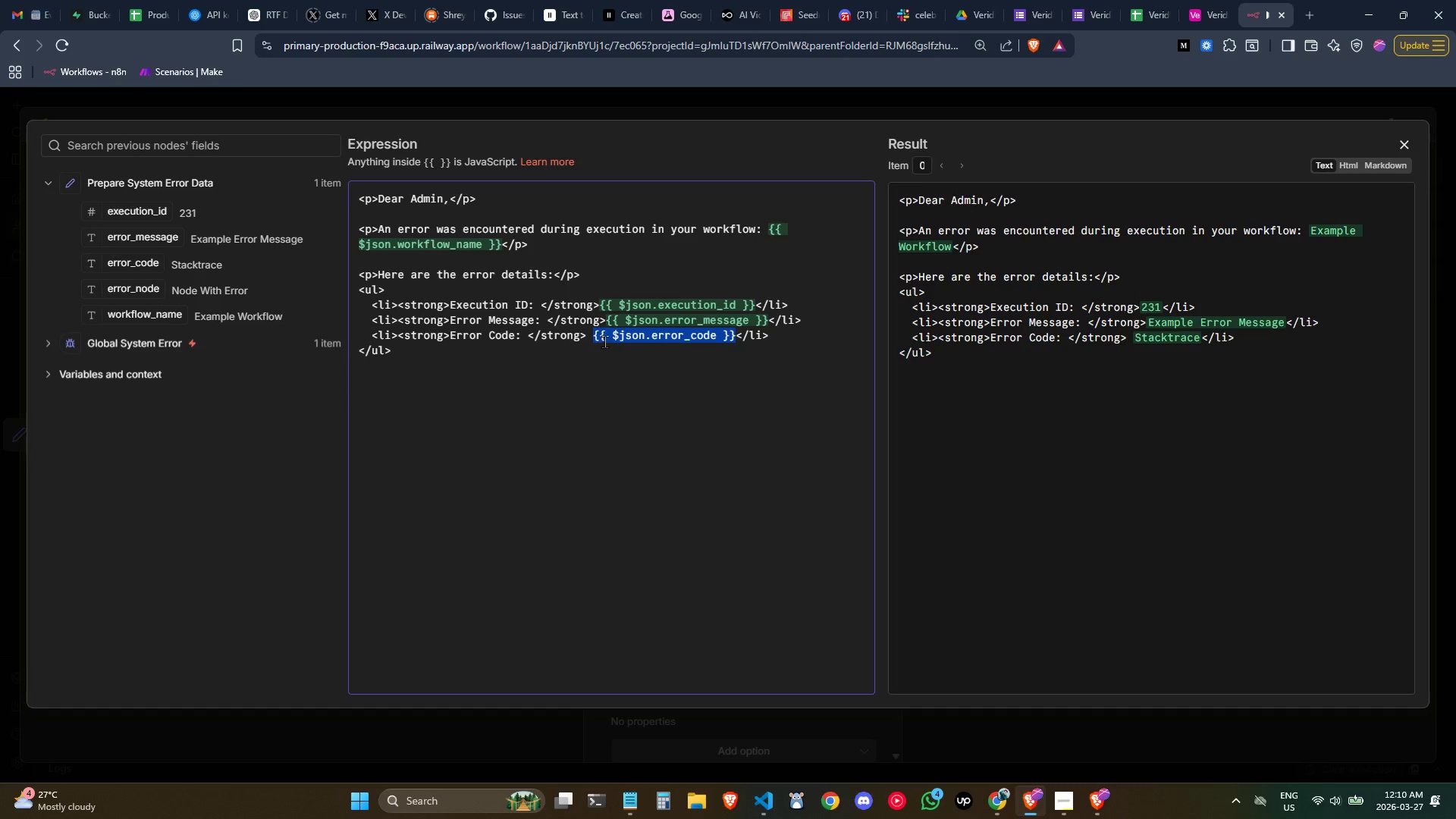 
left_click([591, 334])
 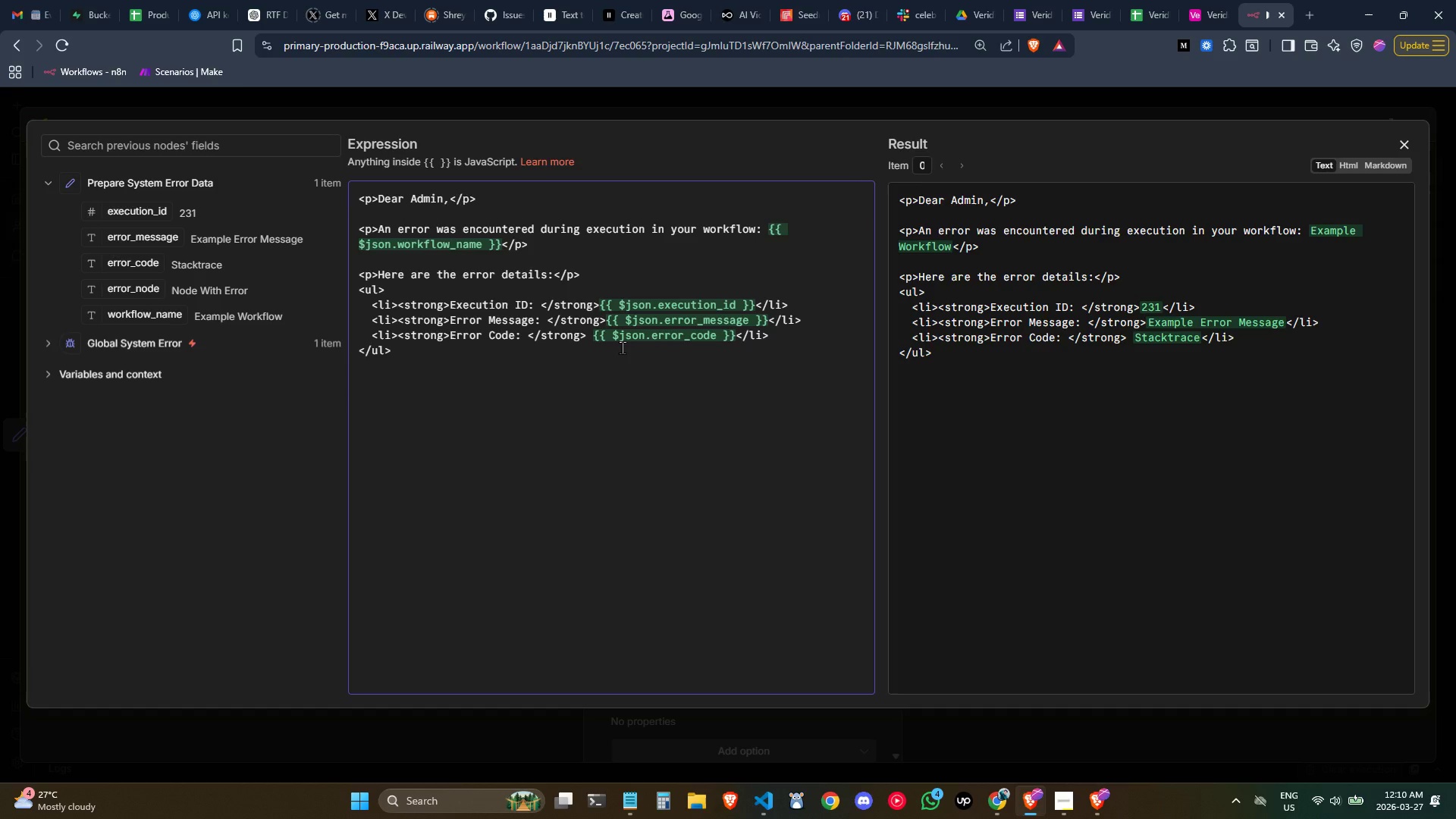 
key(Backspace)
 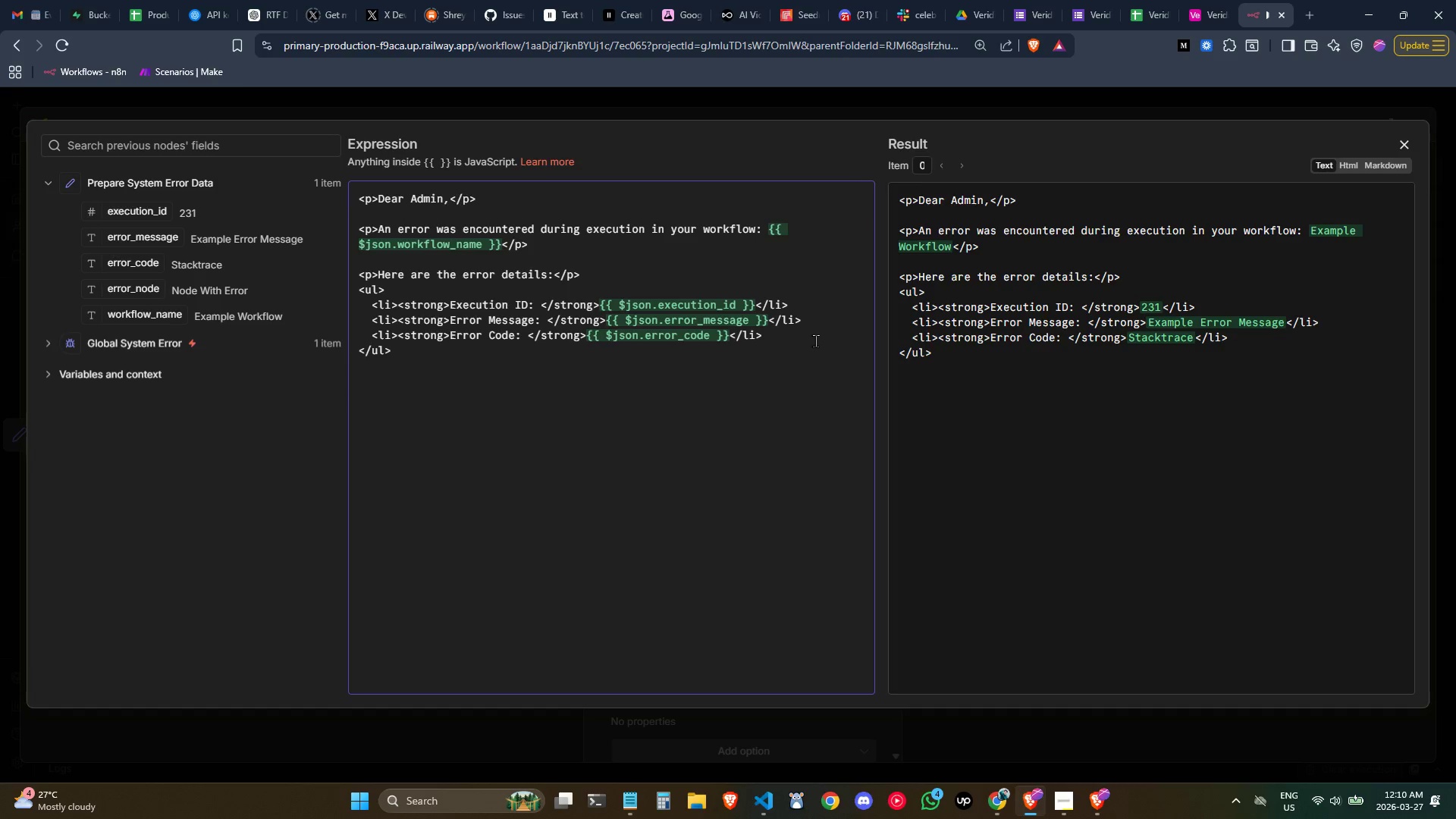 
left_click([806, 335])
 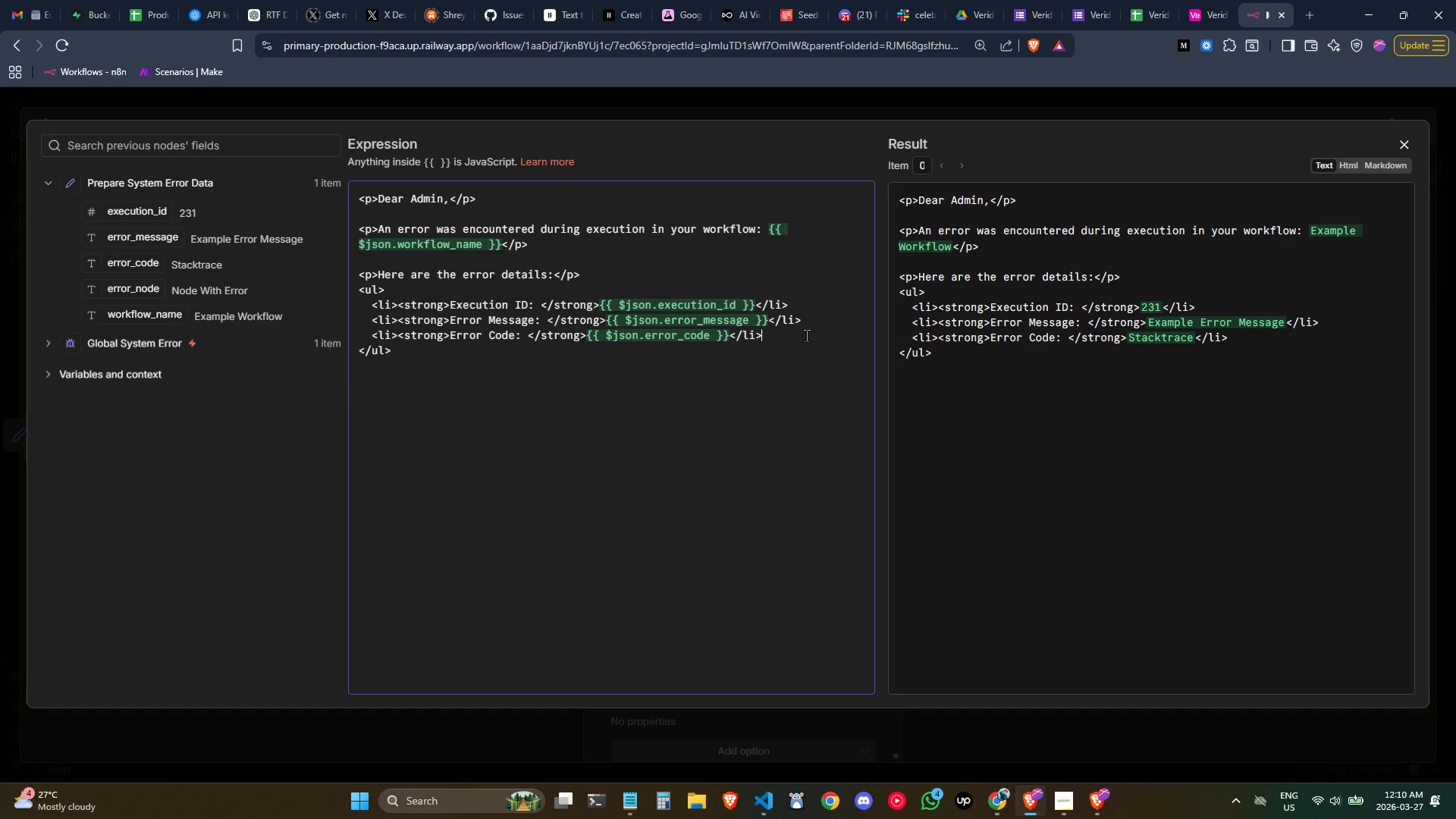 
key(Enter)
 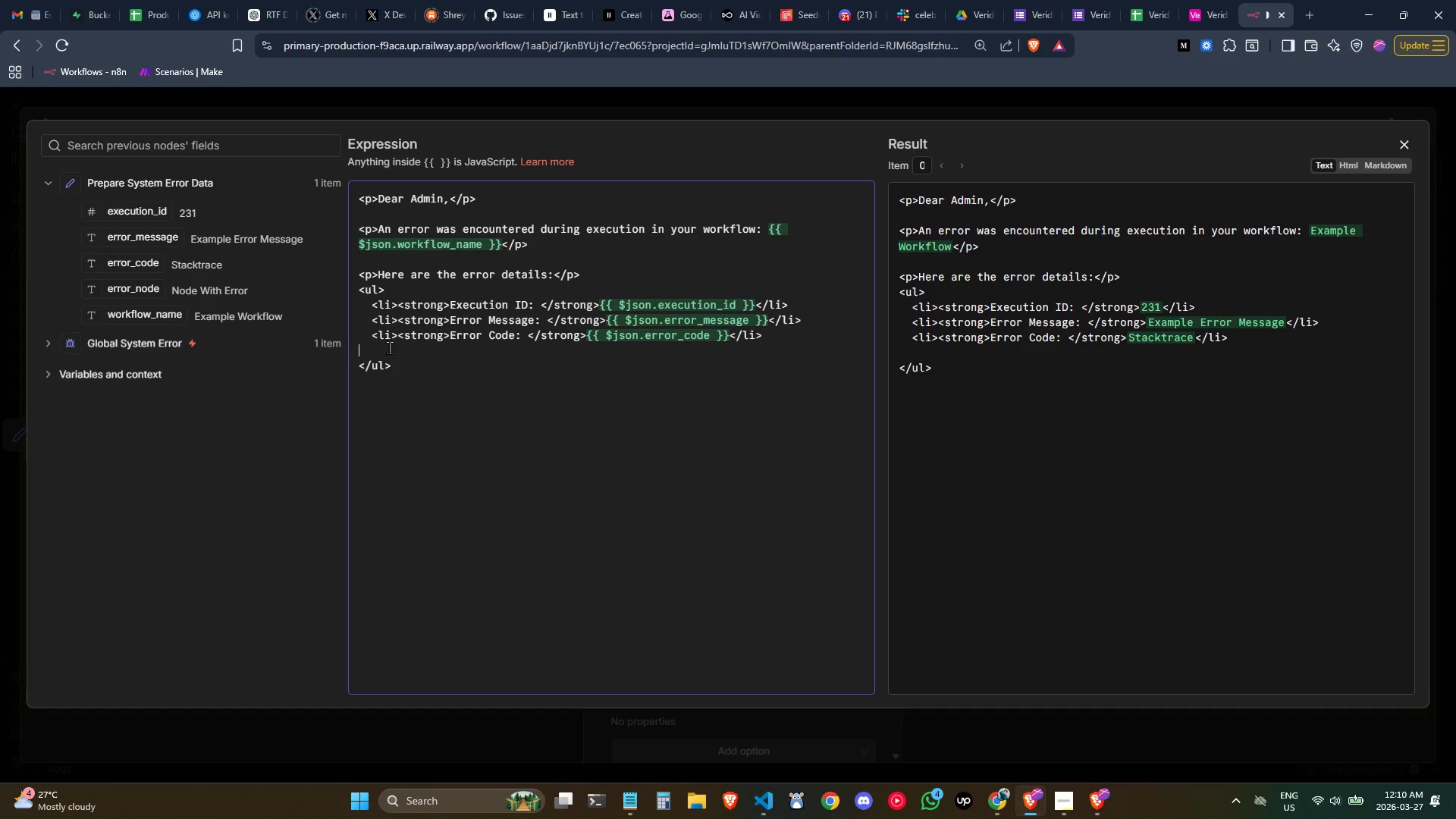 
left_click_drag(start_coordinate=[829, 340], to_coordinate=[258, 331])
 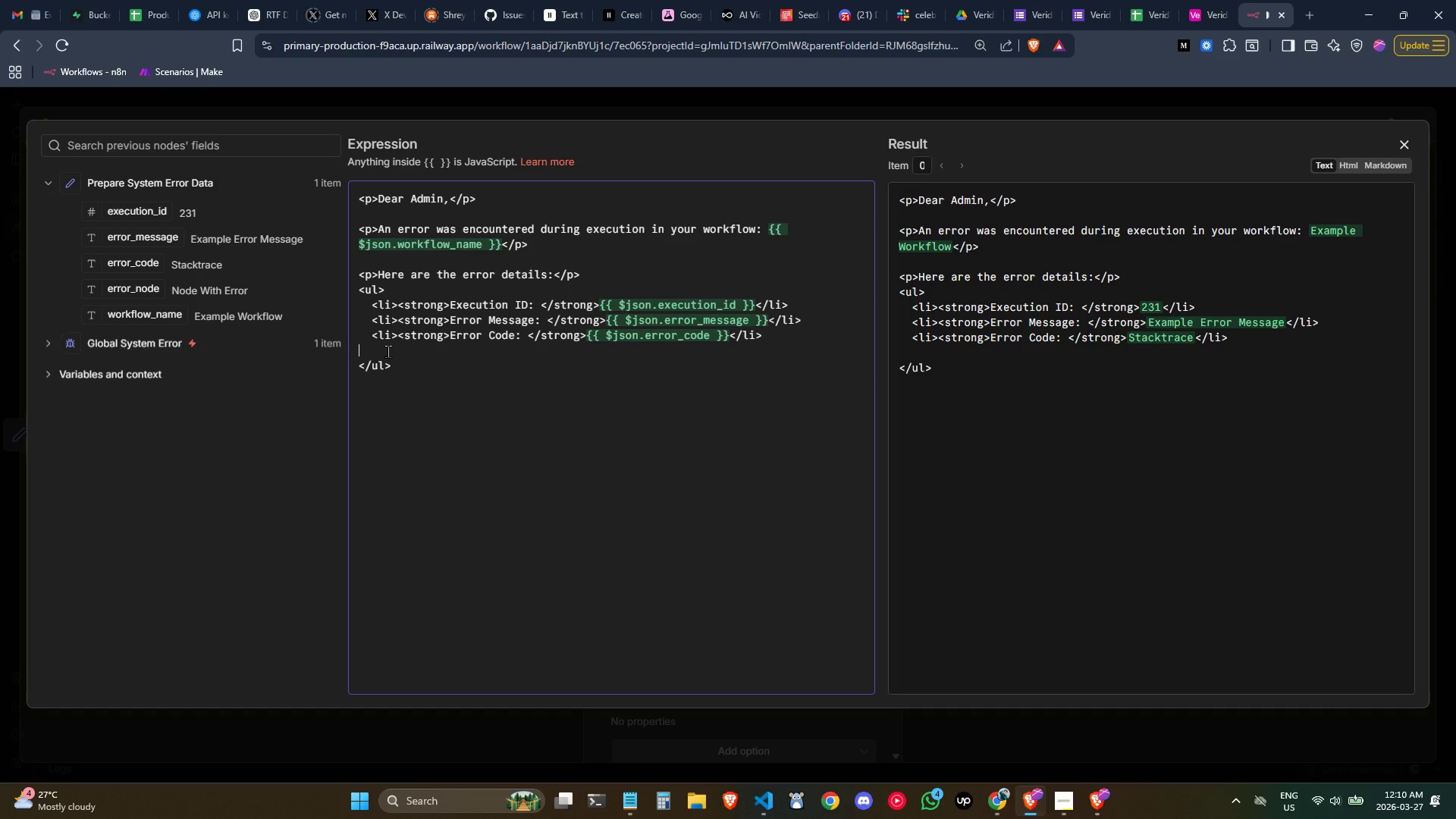 
key(Control+ControlLeft)
 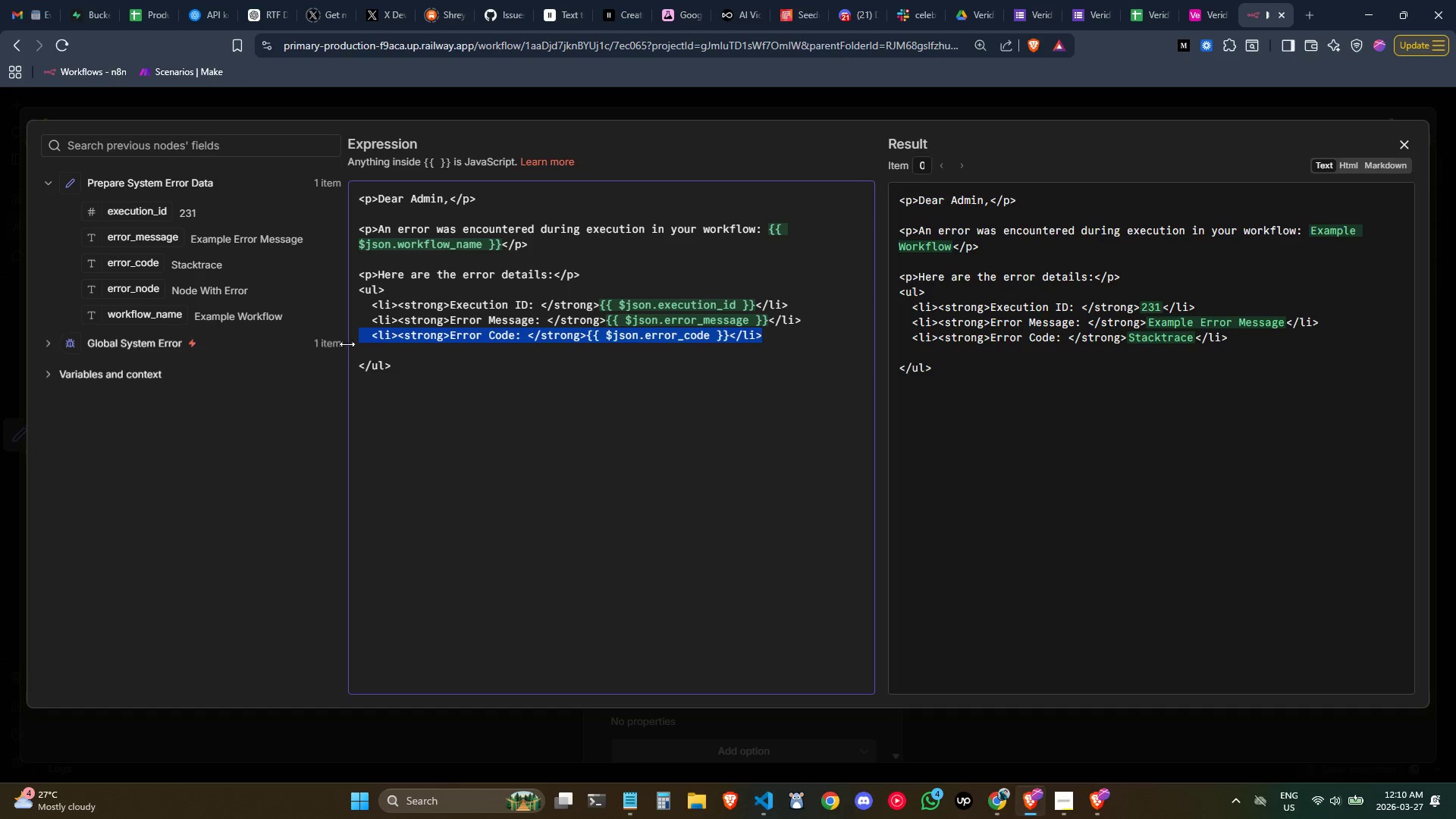 
key(Control+C)
 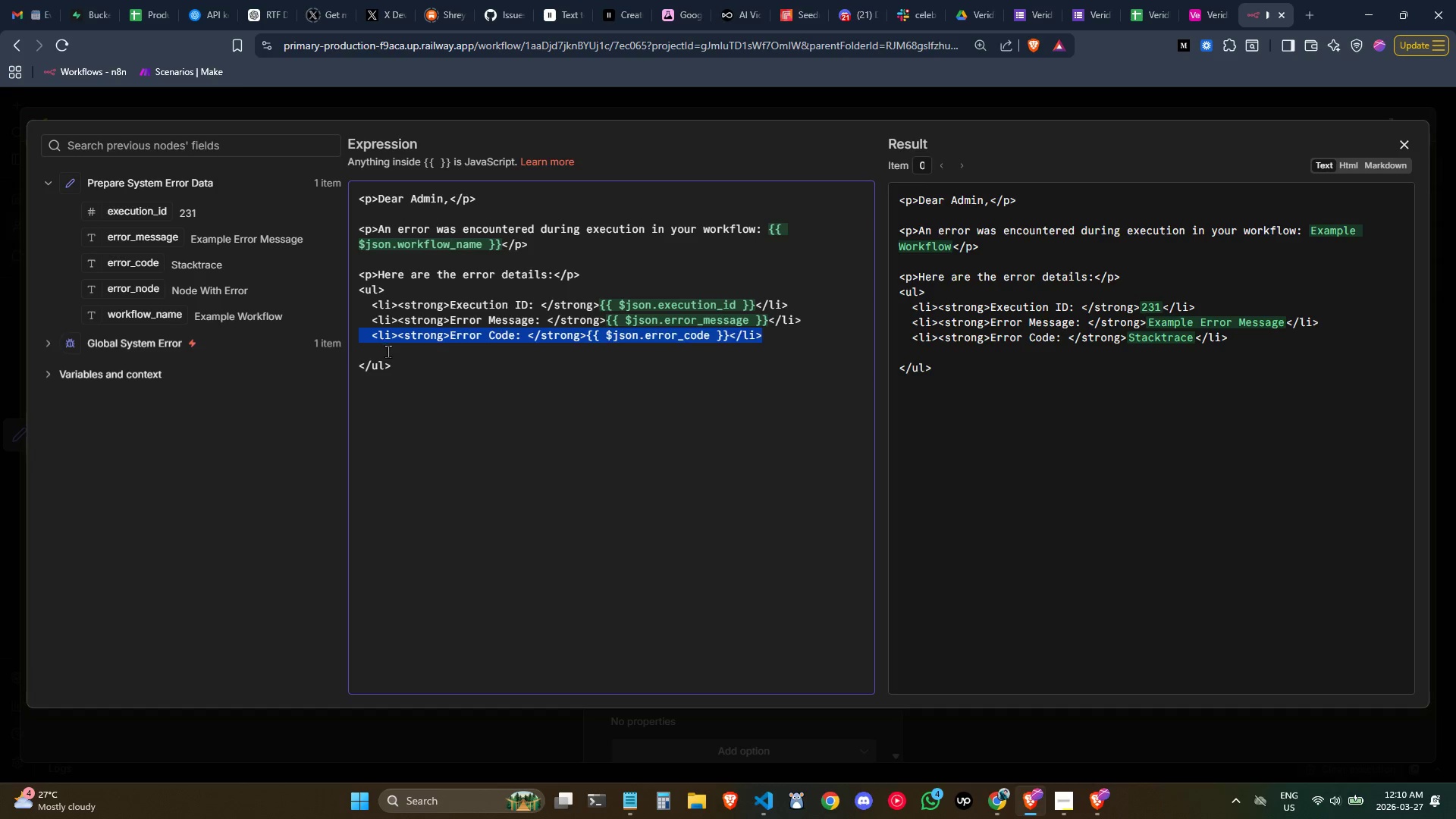 
left_click([388, 351])
 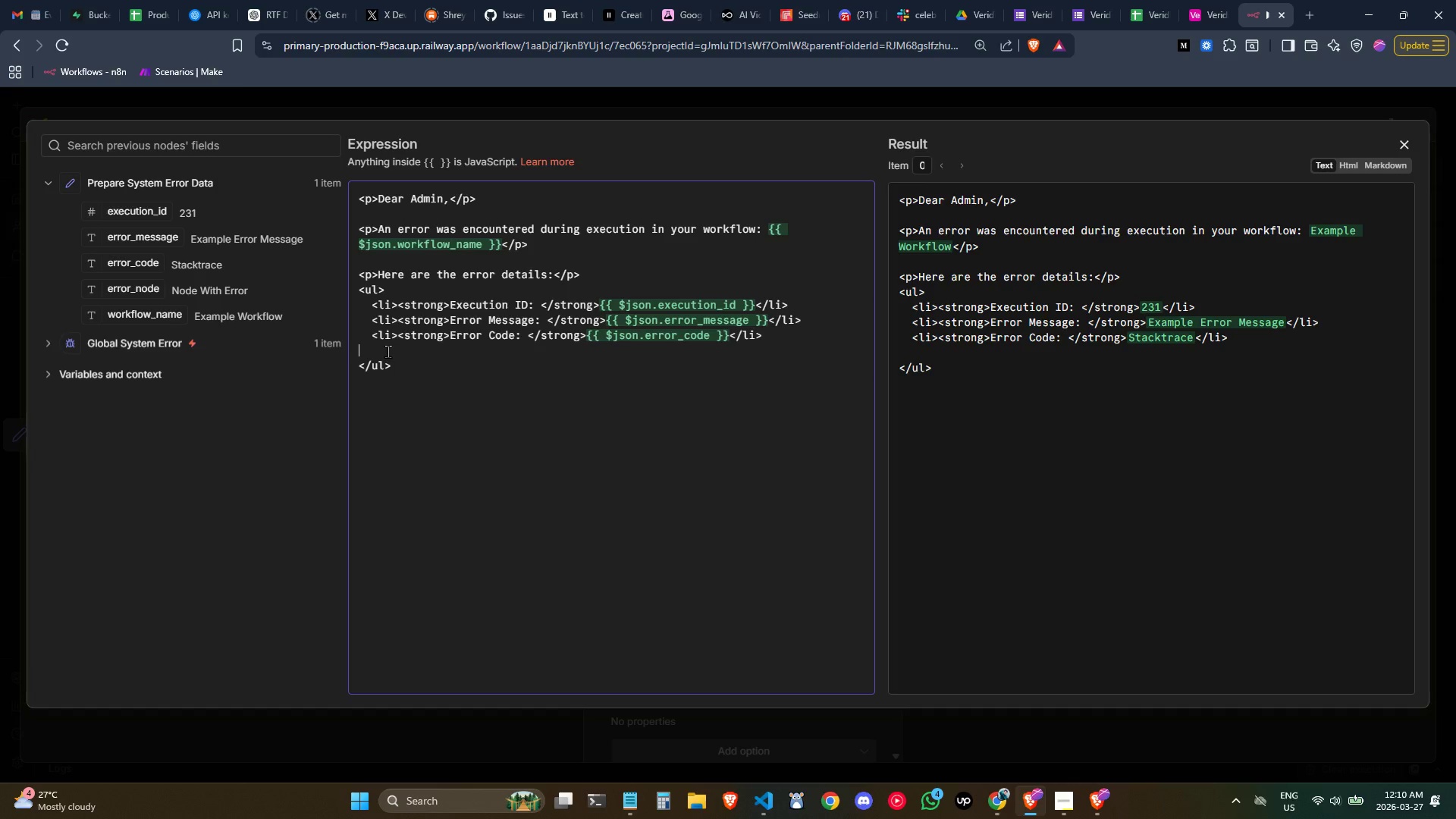 
key(Control+ControlLeft)
 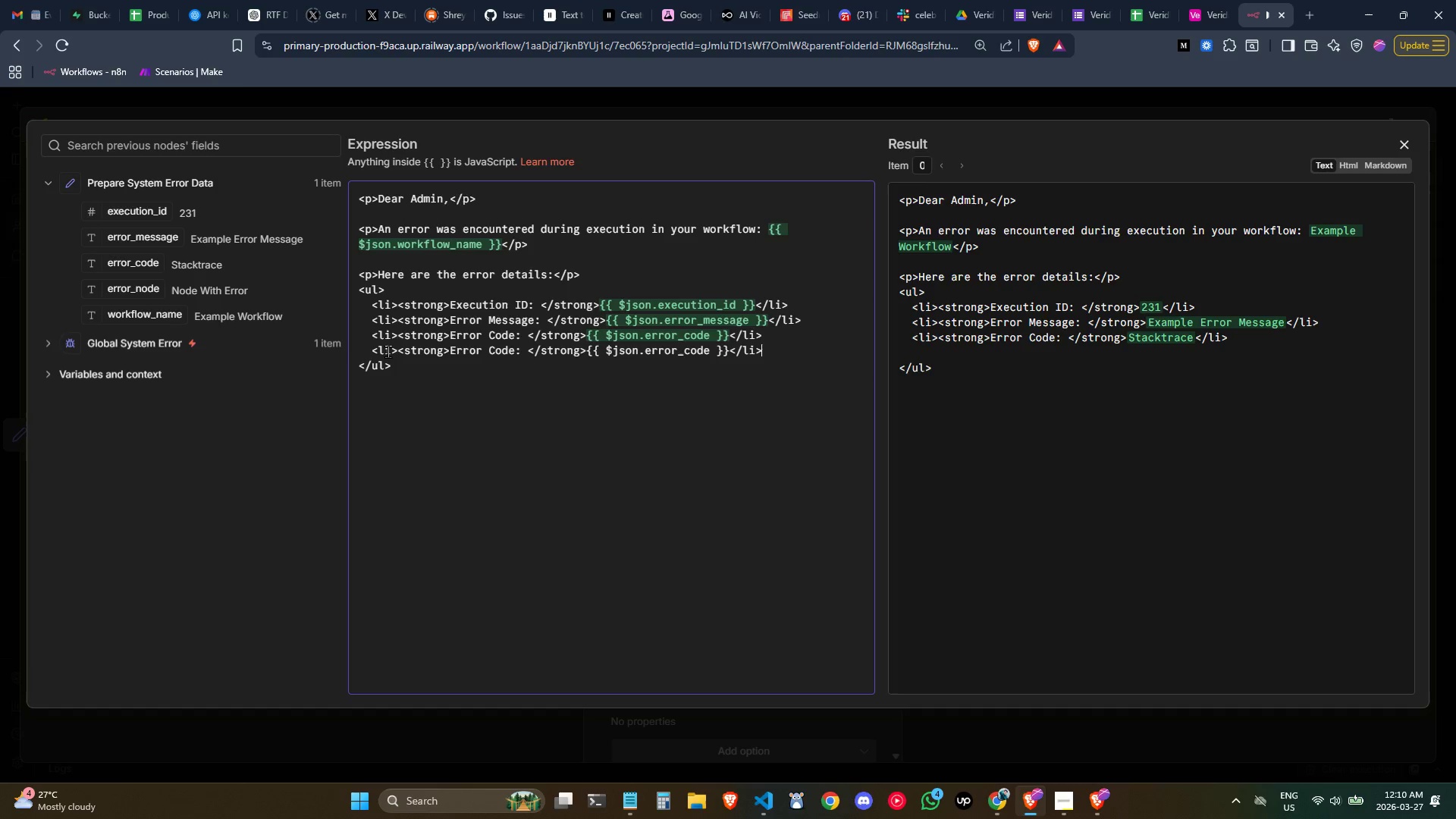 
key(Control+V)
 